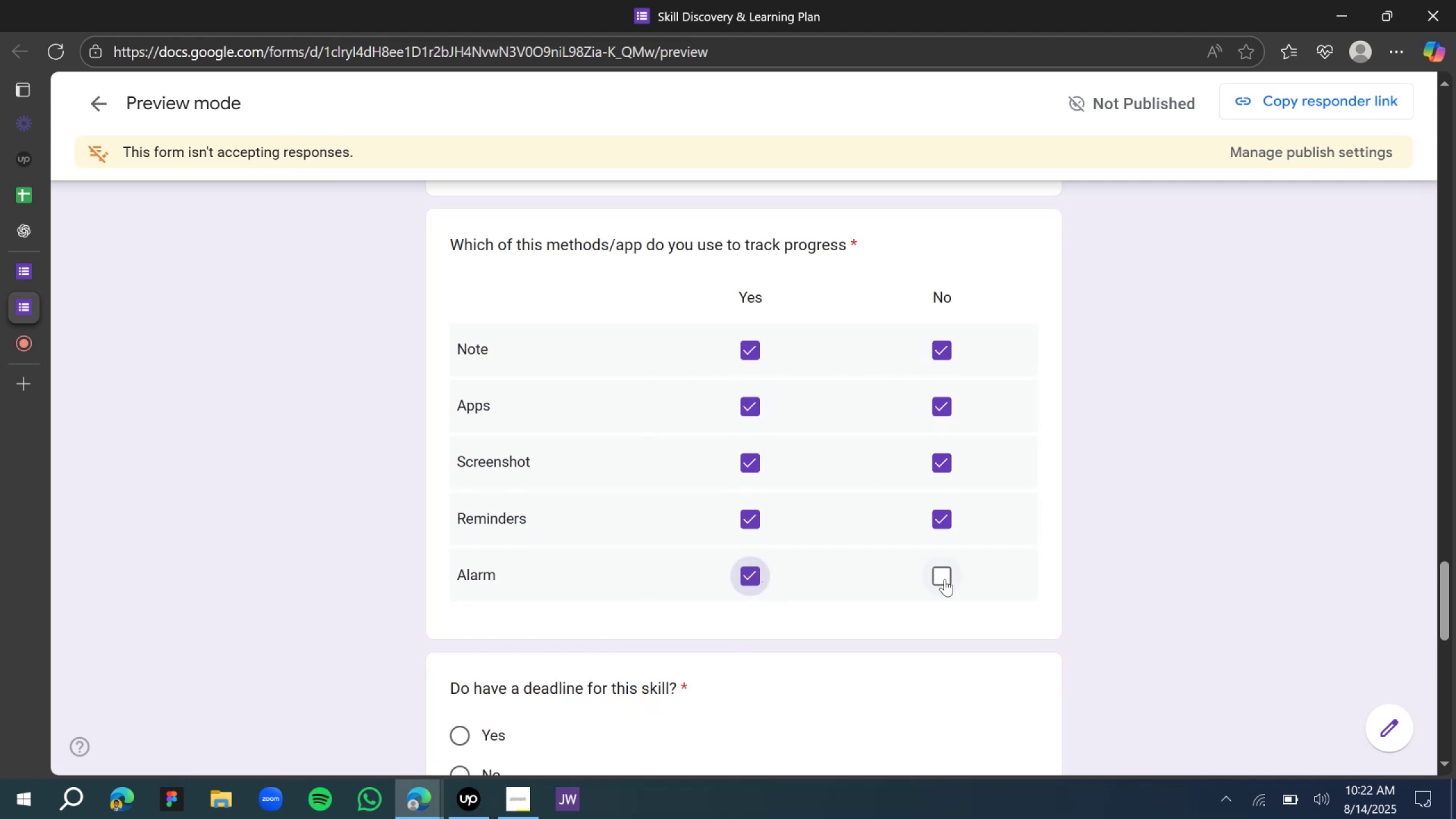 
left_click([950, 582])
 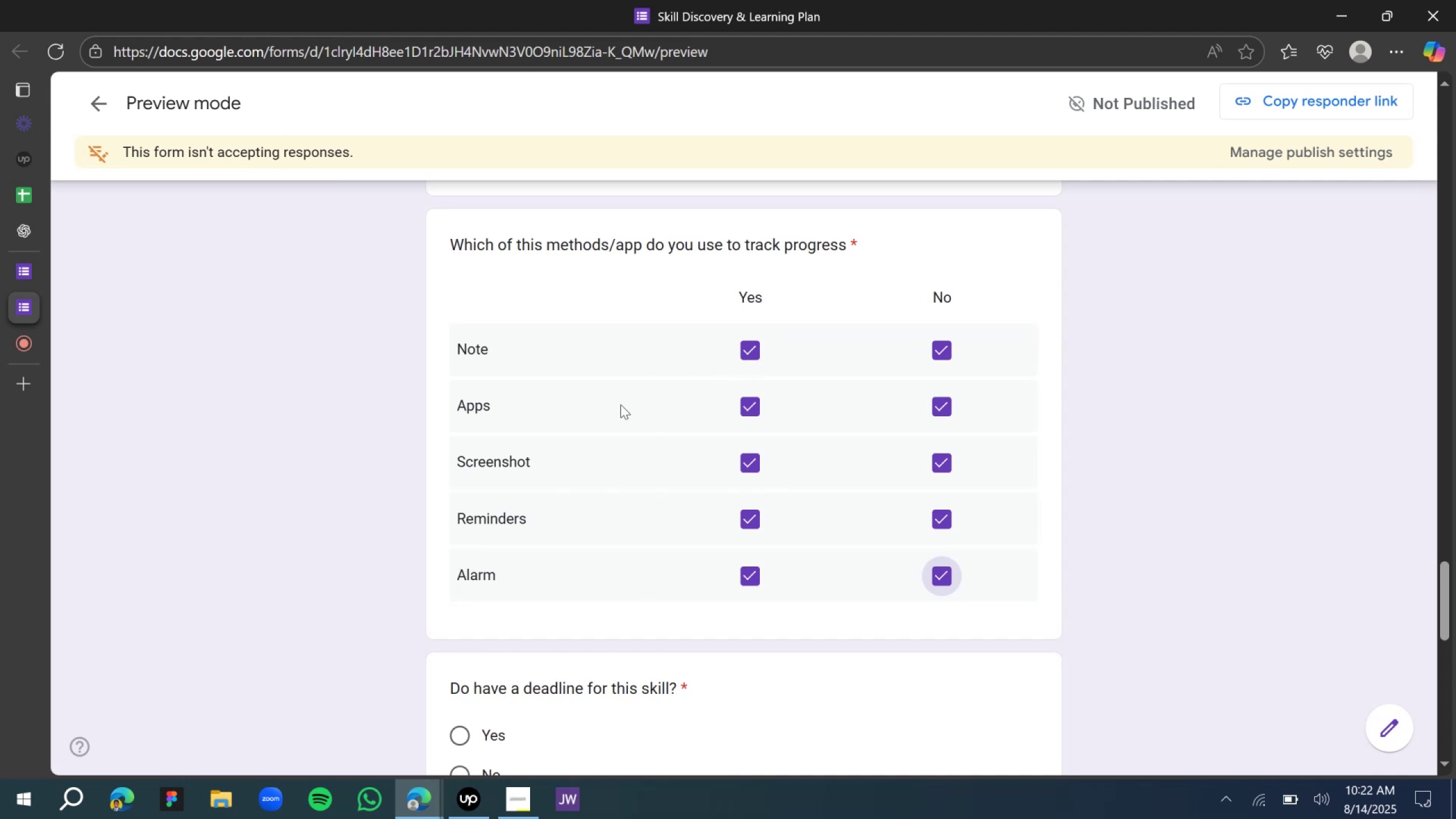 
wait(9.04)
 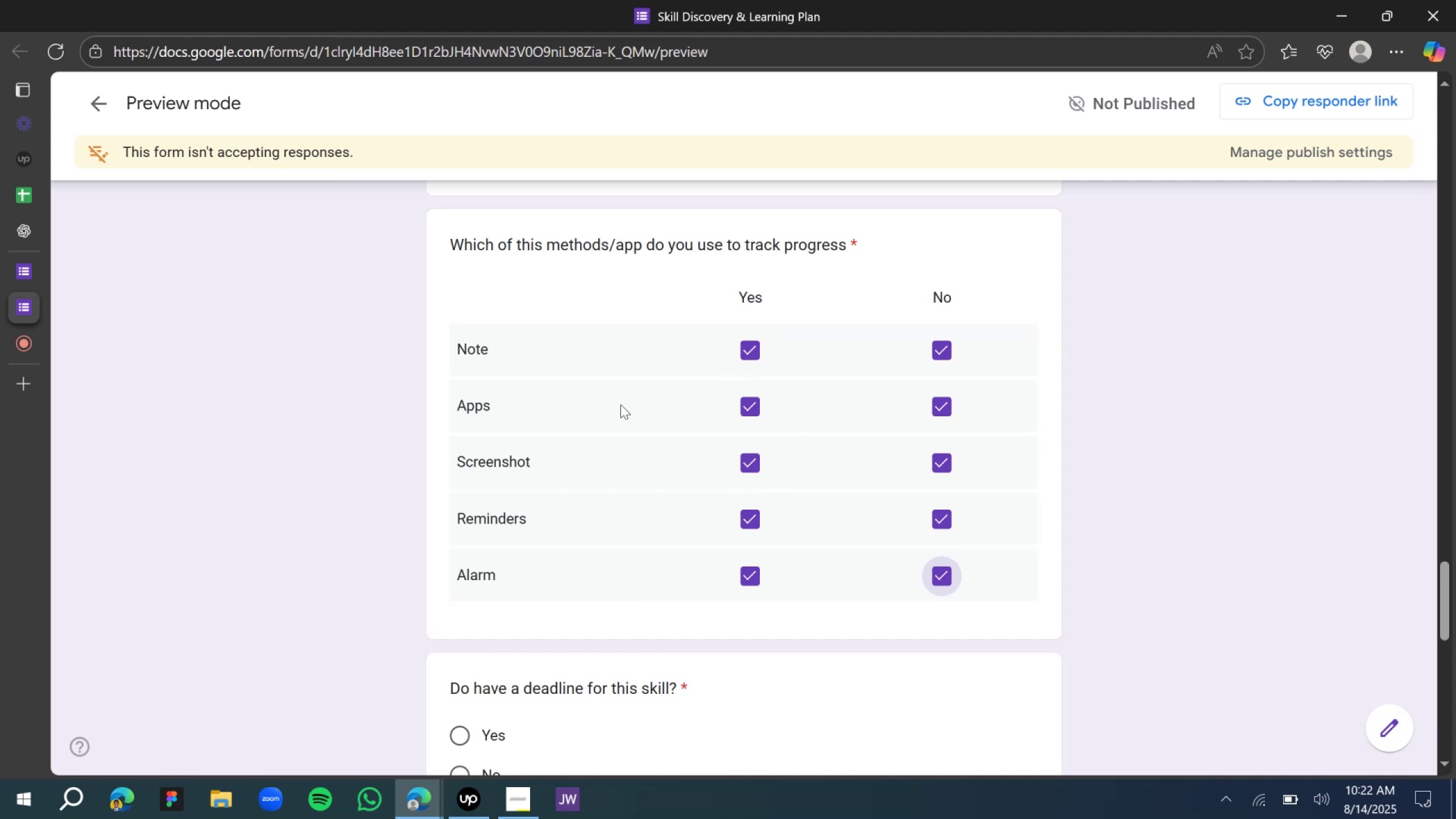 
left_click([101, 104])
 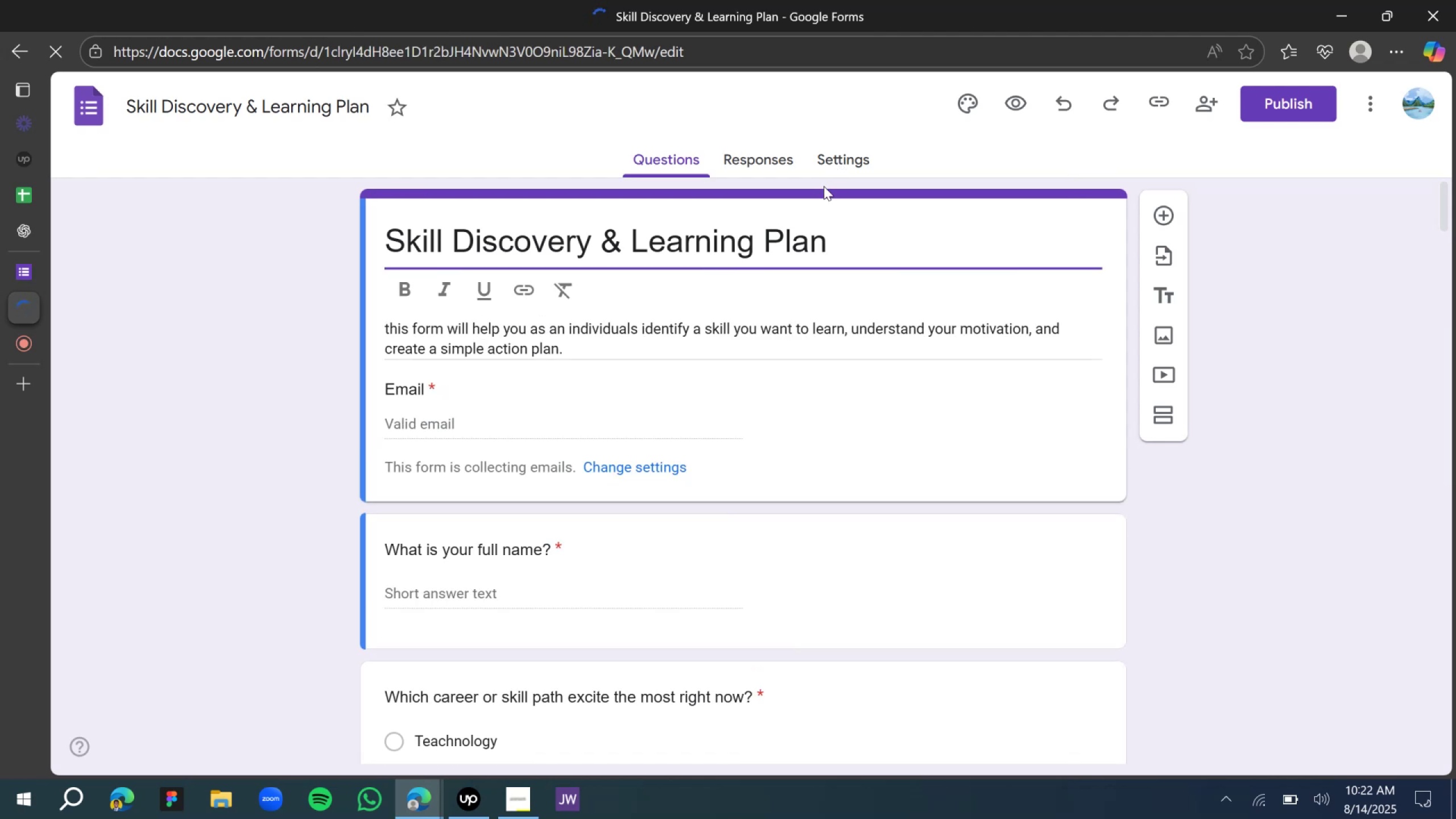 
wait(14.45)
 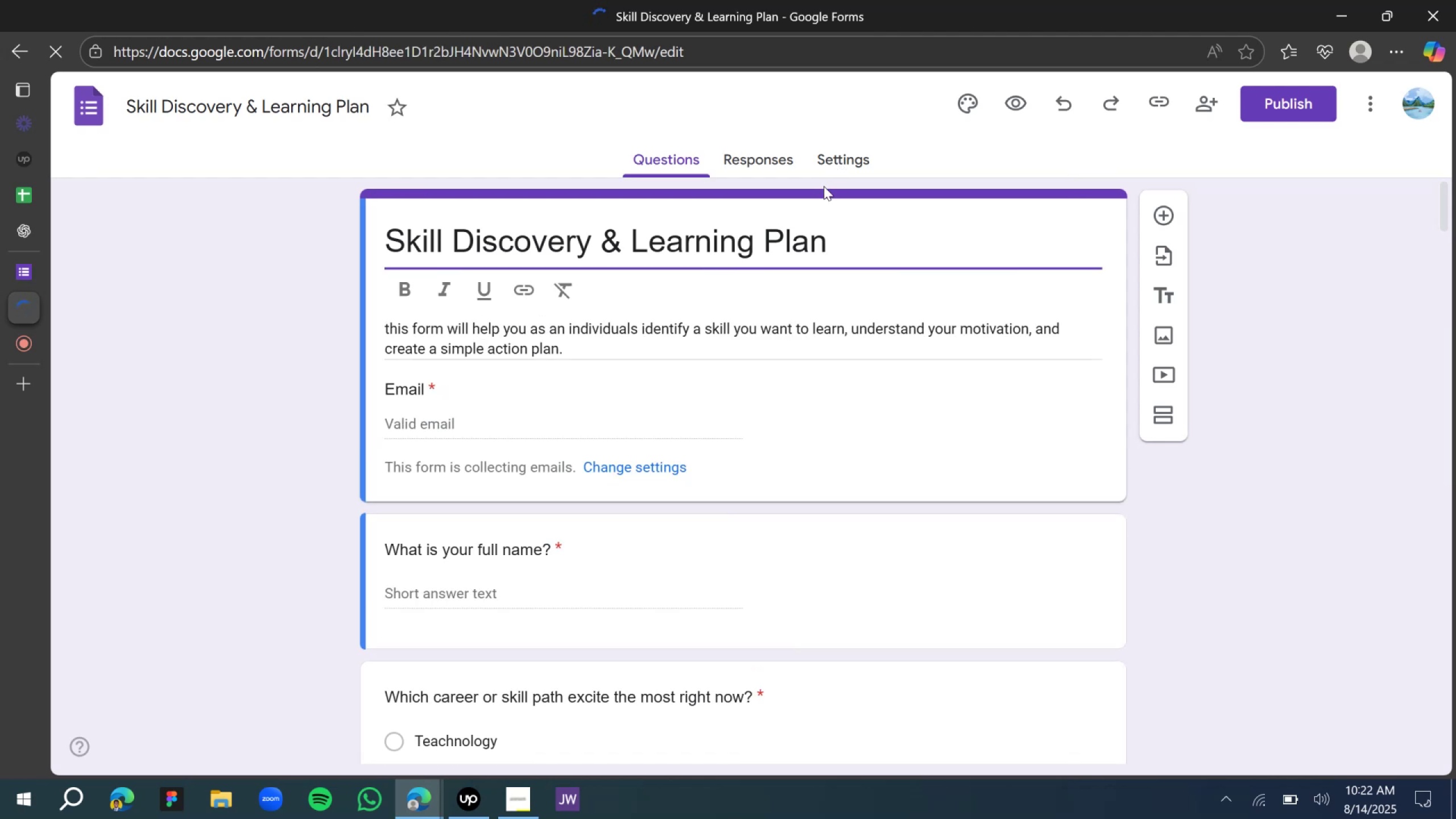 
scroll: coordinate [556, 436], scroll_direction: up, amount: 4.0
 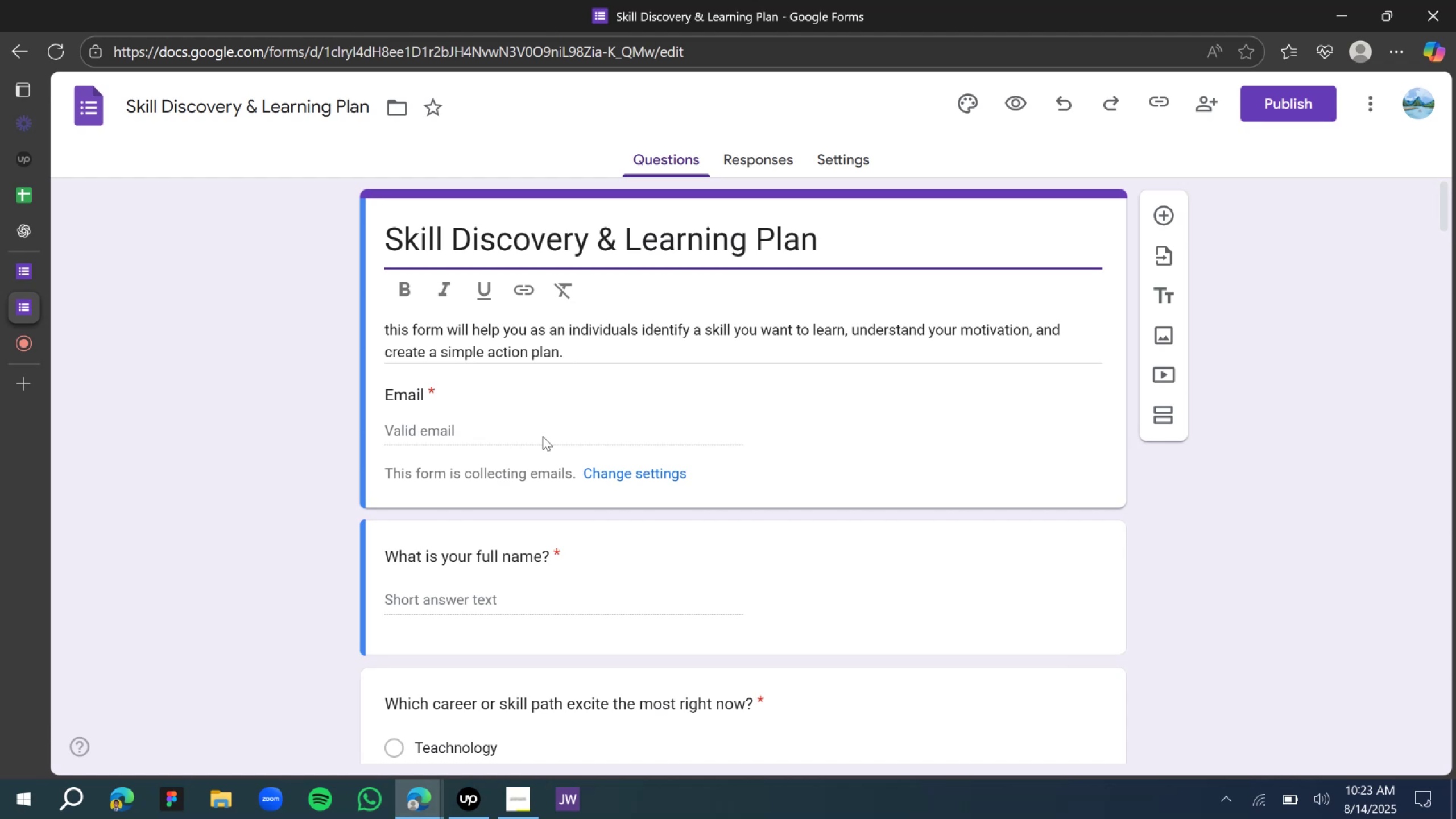 
scroll: coordinate [533, 432], scroll_direction: down, amount: 22.0
 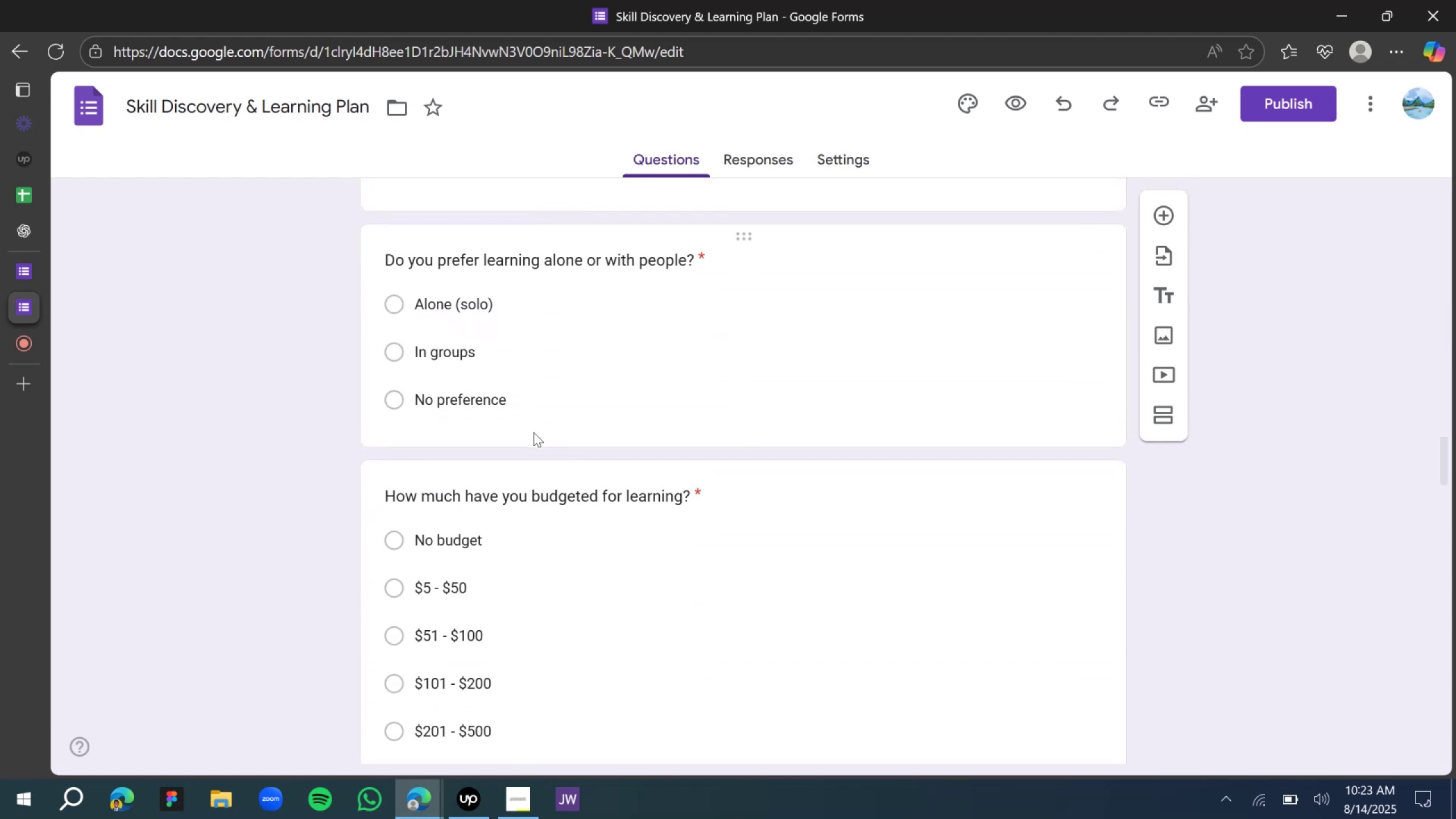 
scroll: coordinate [525, 449], scroll_direction: down, amount: 23.0
 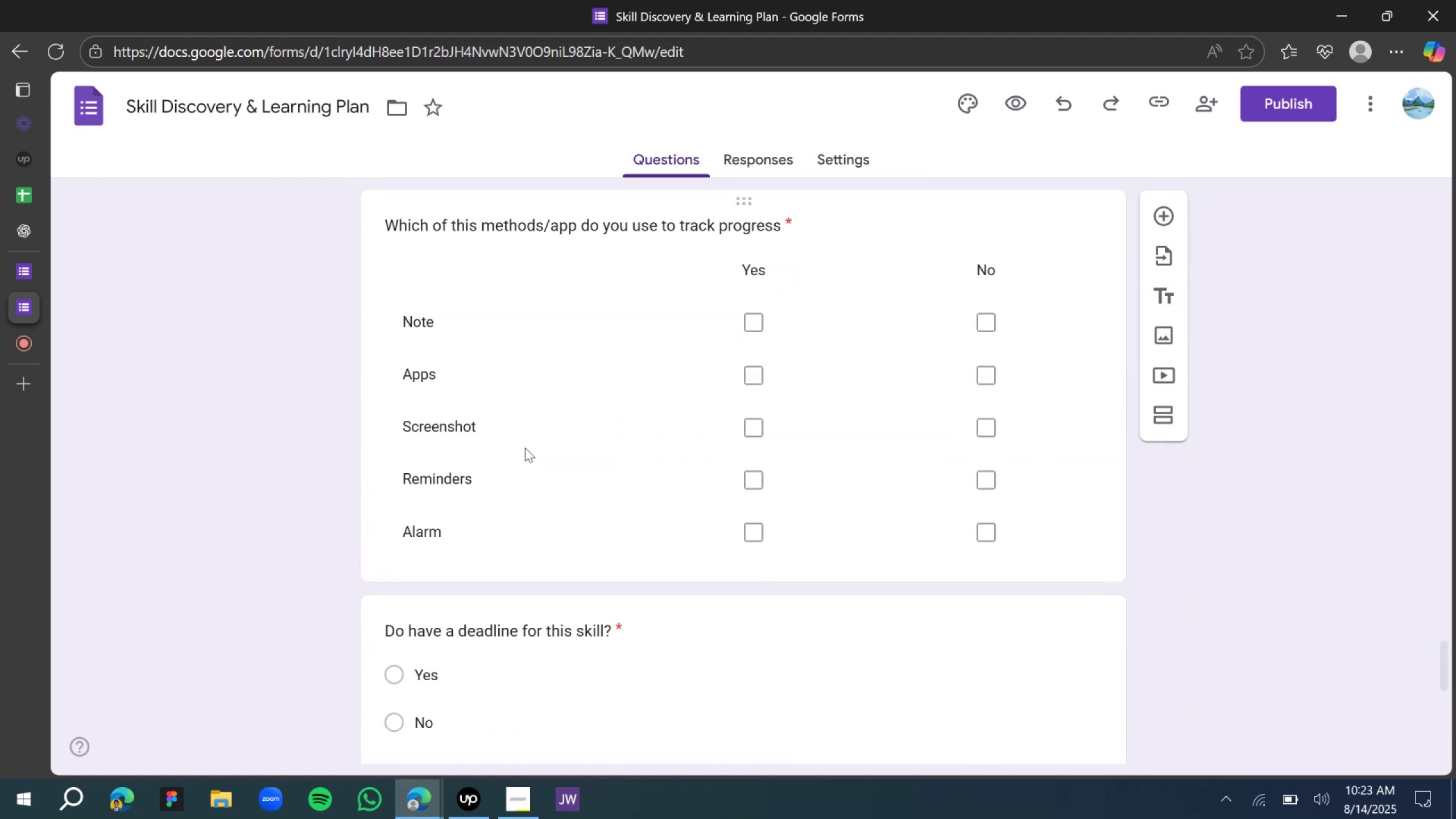 
scroll: coordinate [525, 448], scroll_direction: up, amount: 1.0
 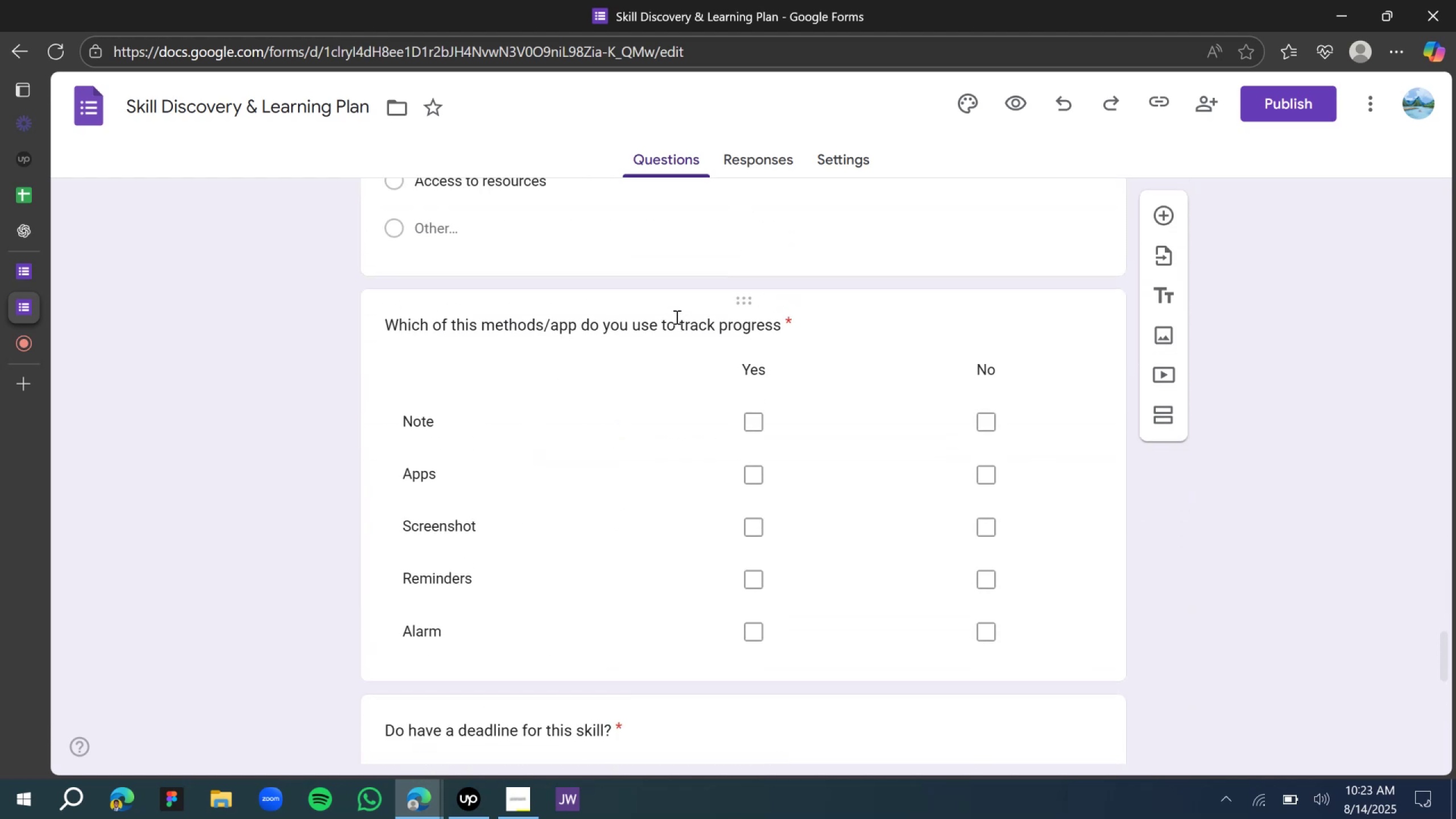 
left_click([681, 312])
 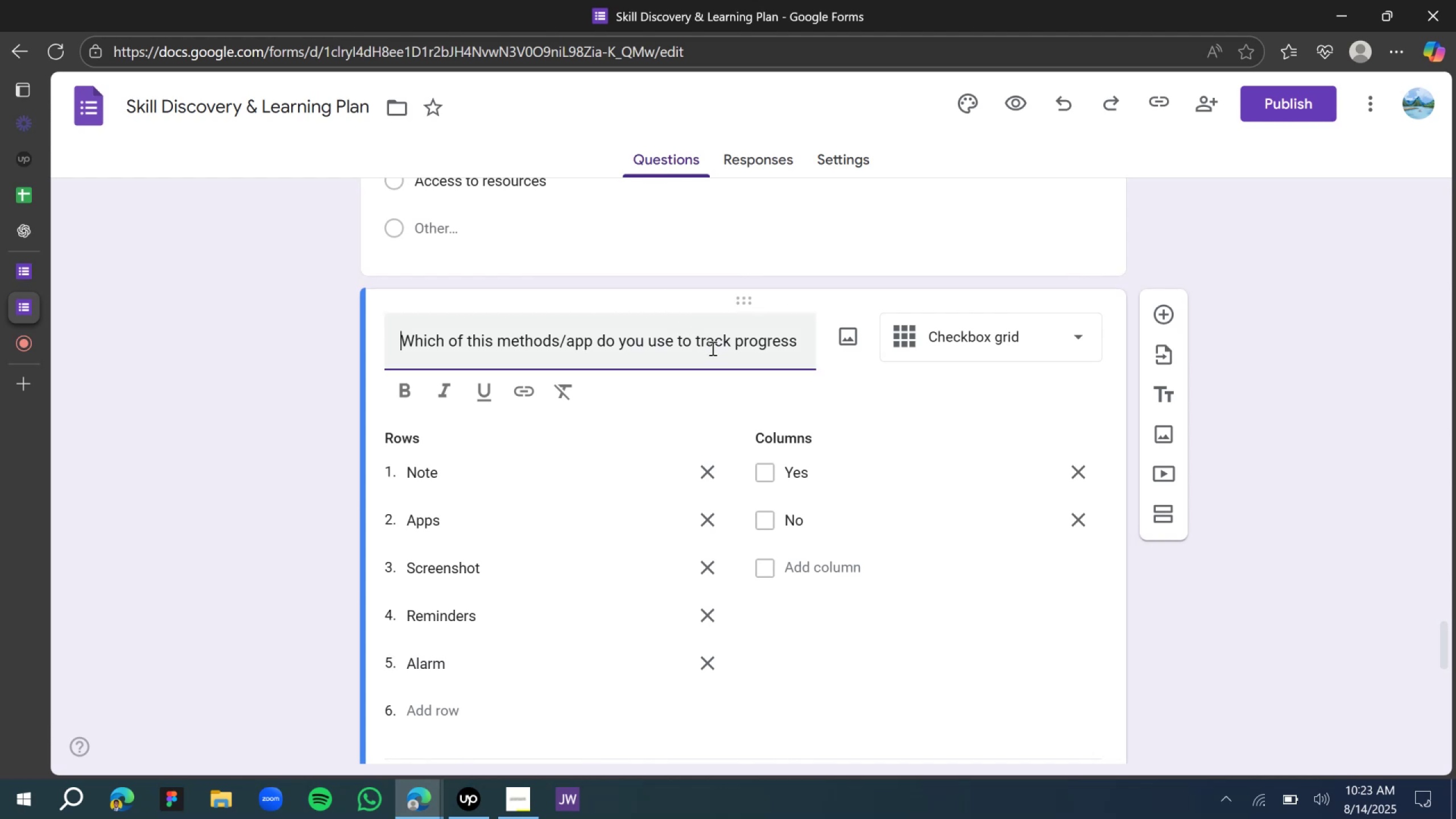 
wait(7.52)
 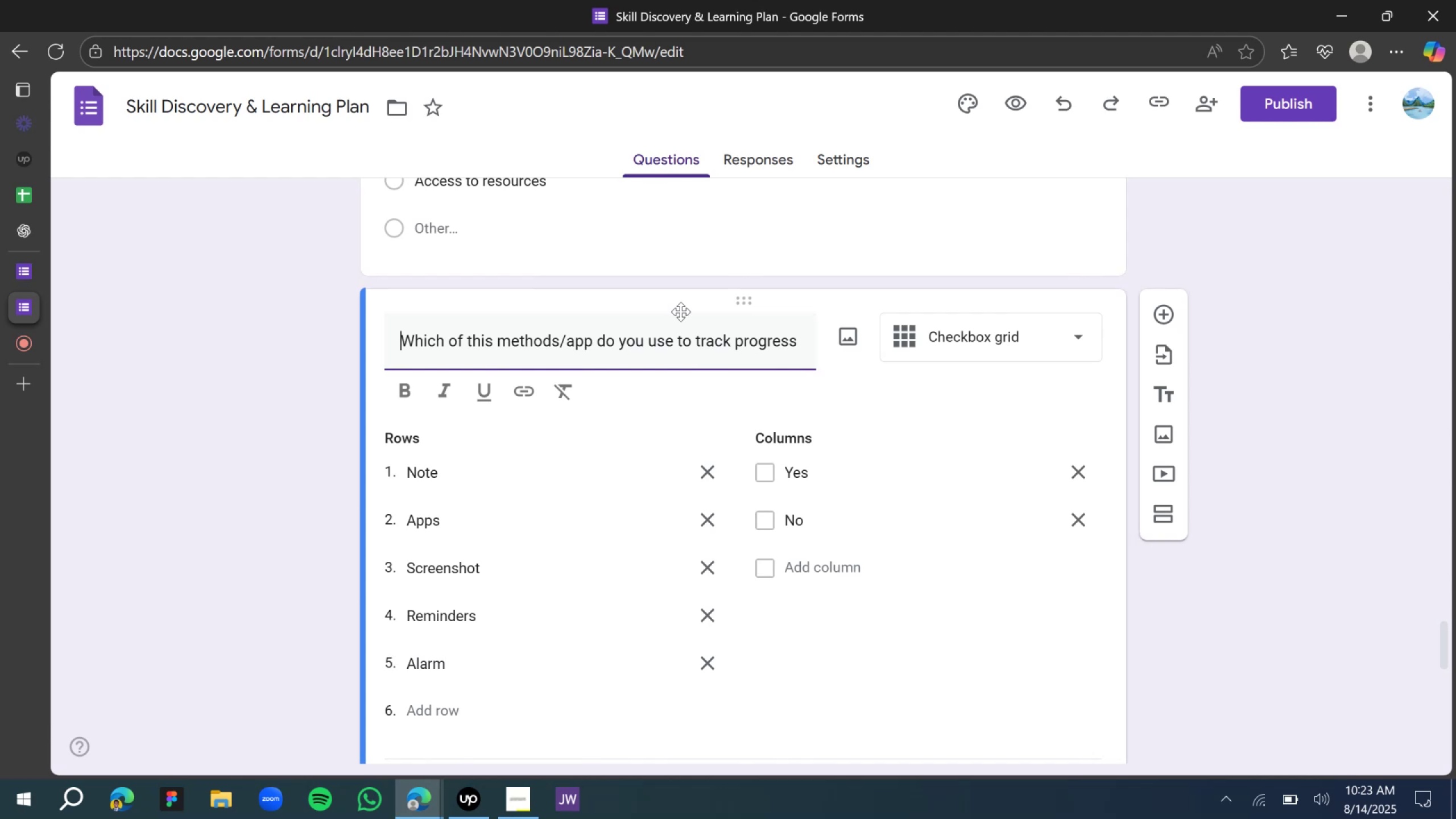 
scroll: coordinate [928, 397], scroll_direction: down, amount: 2.0
 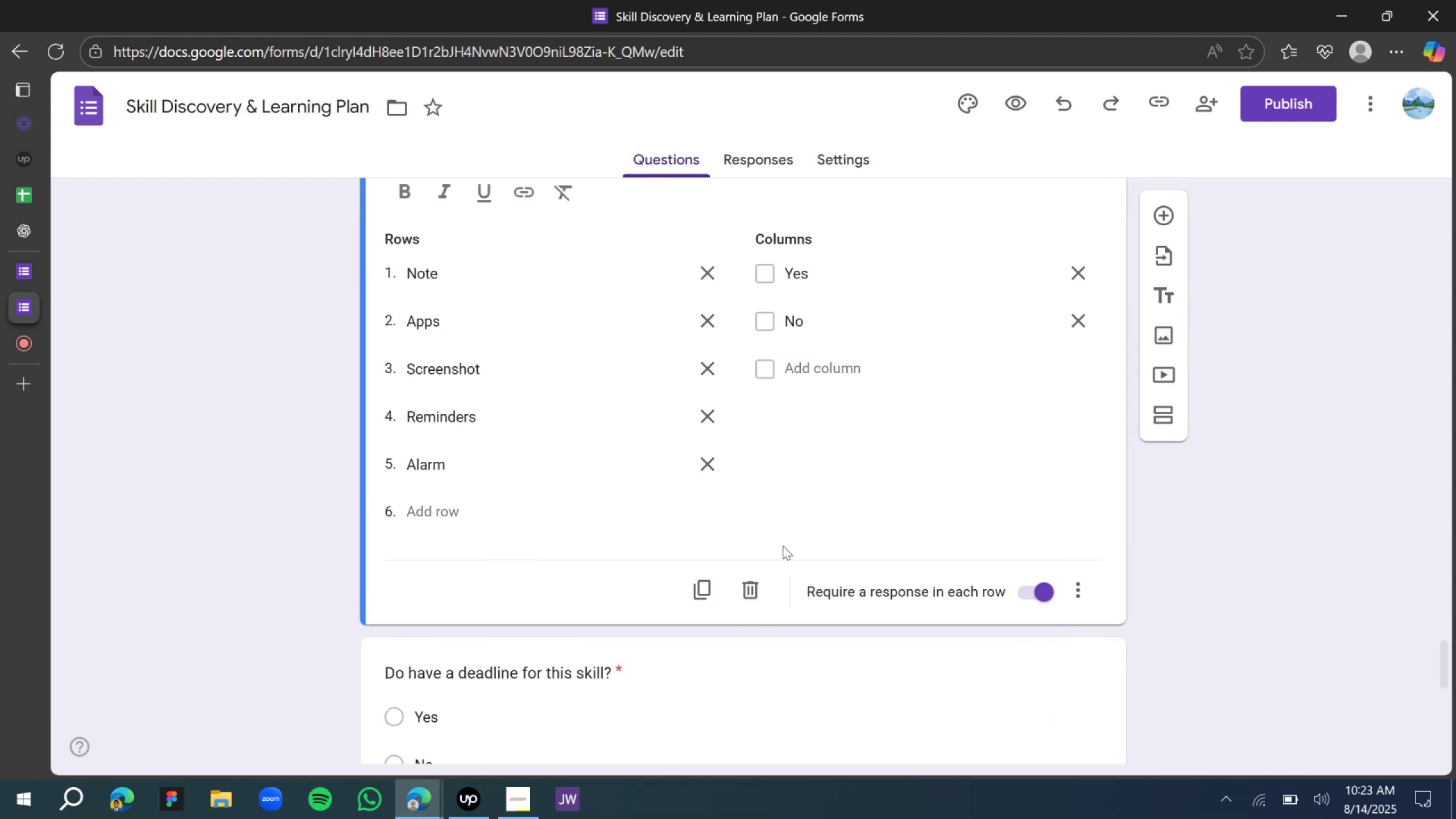 
scroll: coordinate [611, 369], scroll_direction: up, amount: 1.0
 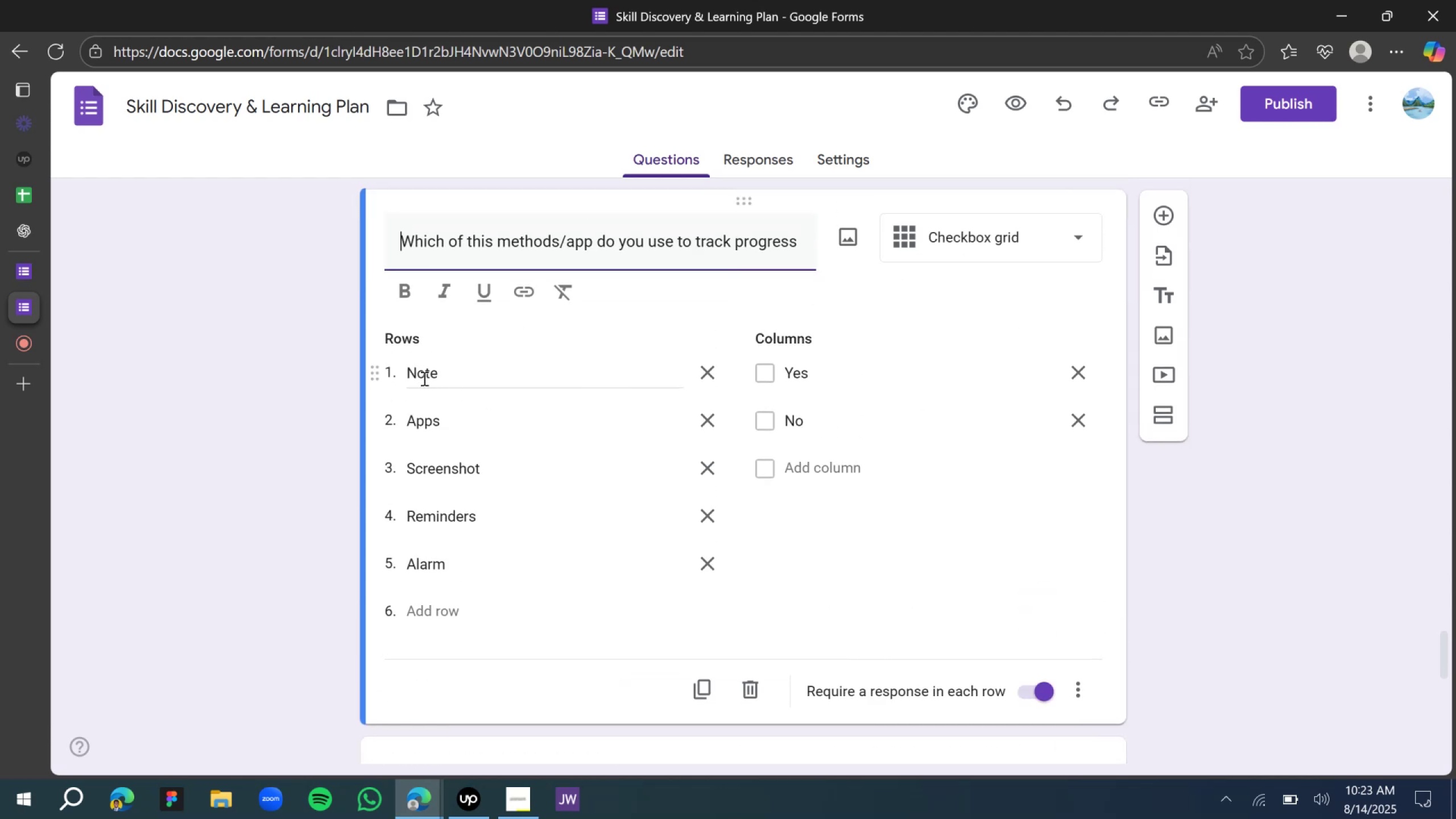 
double_click([423, 376])
 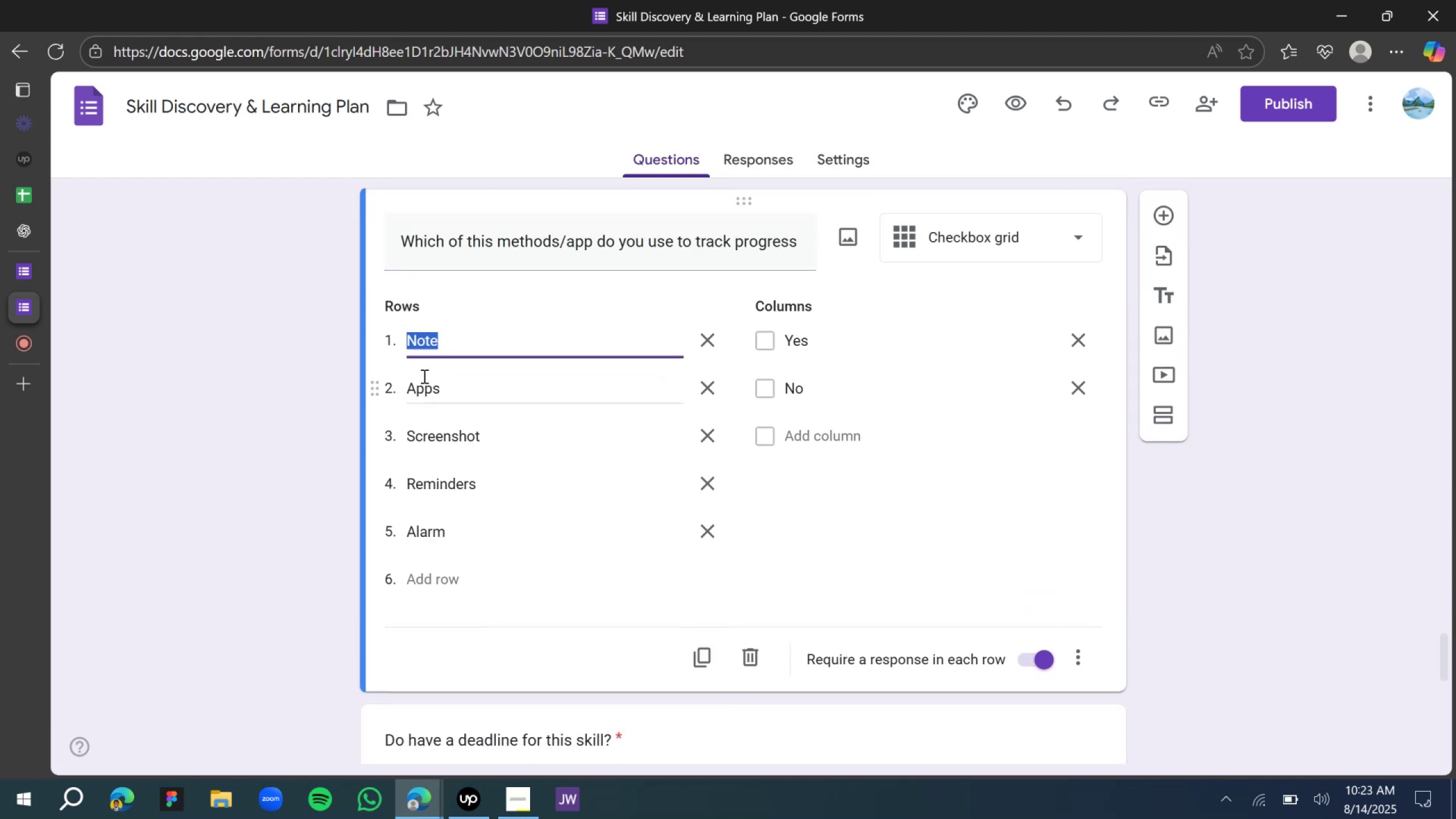 
key(Control+C)
 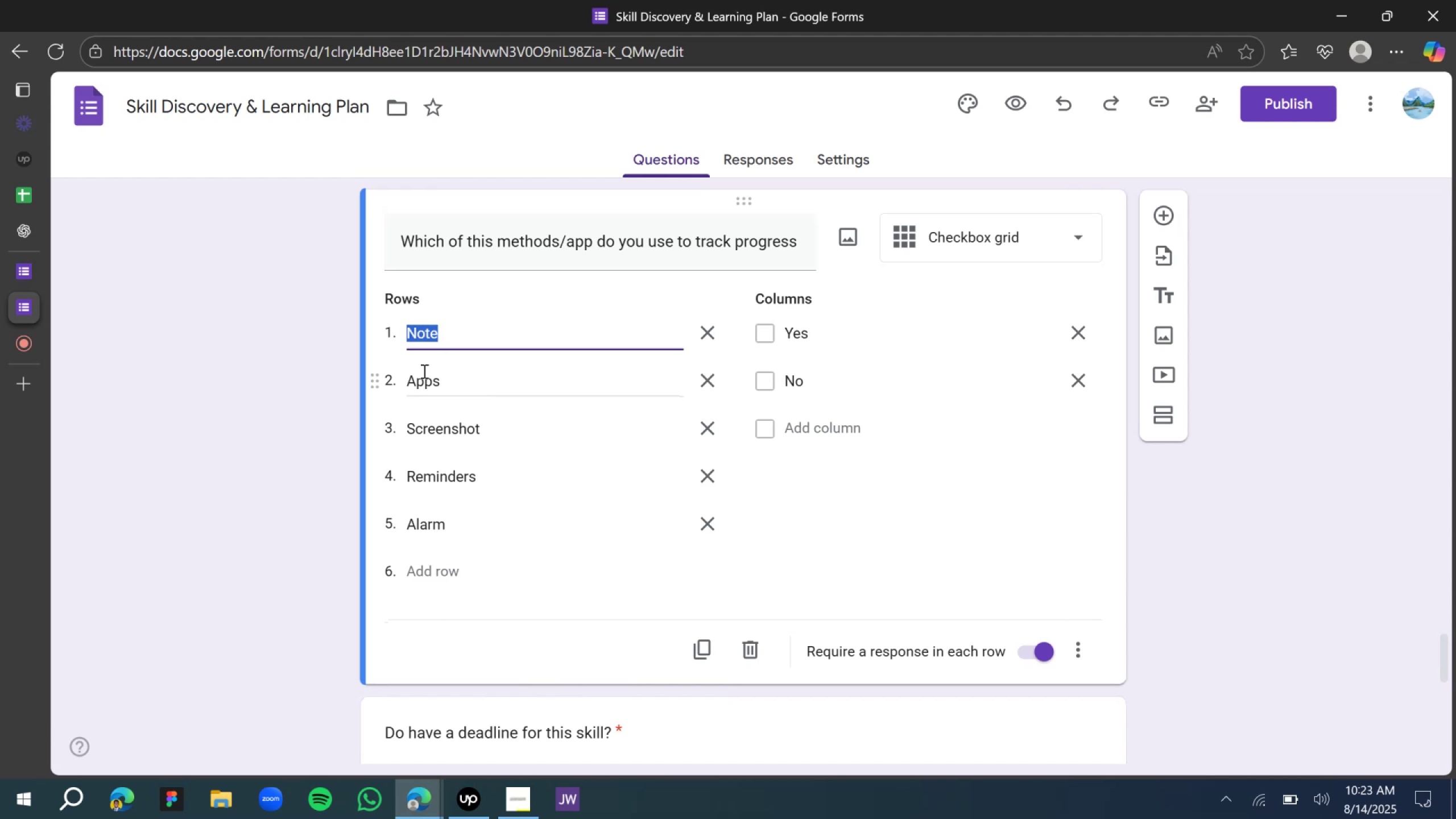 
key(Control+C)
 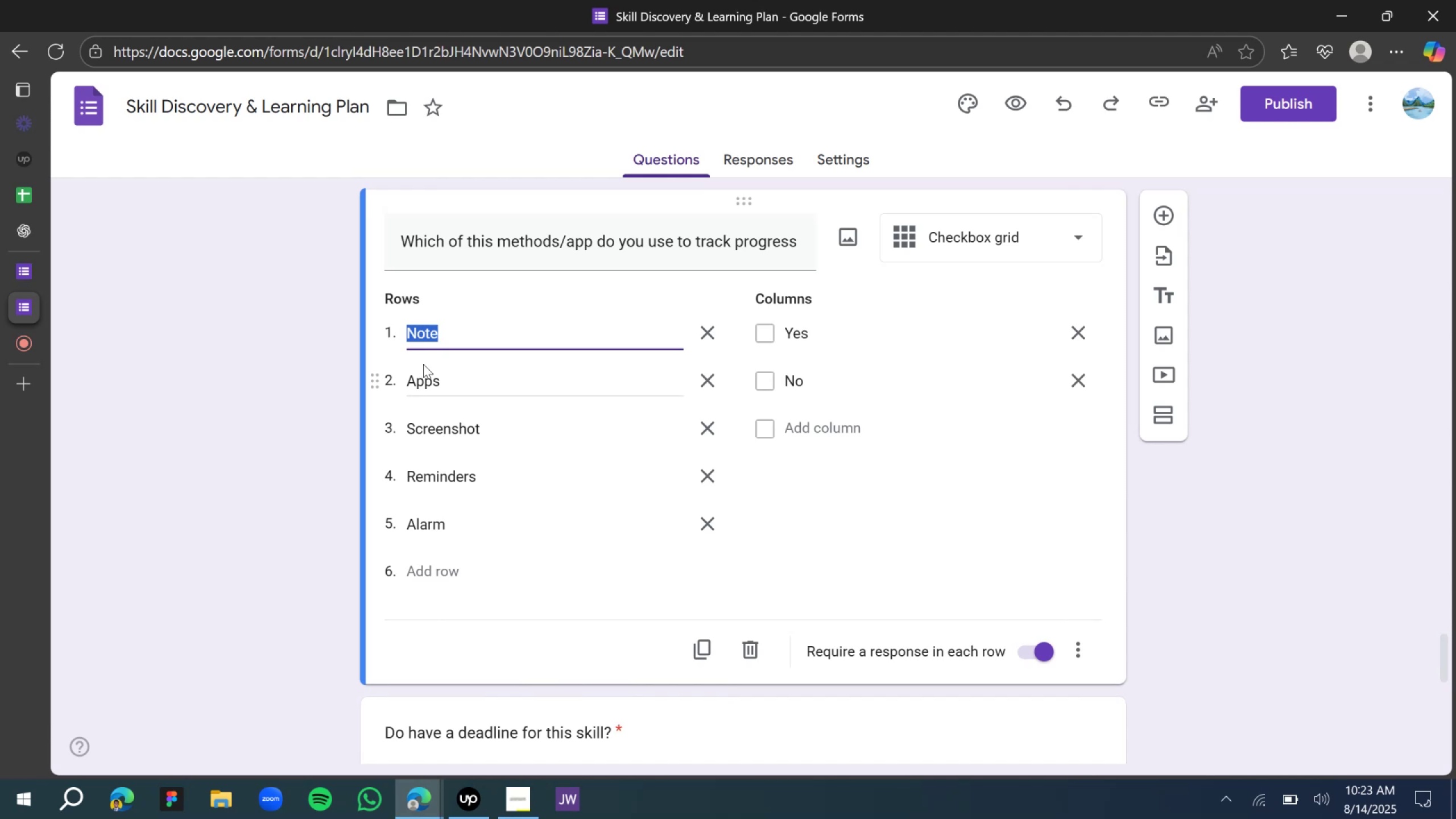 
wait(5.05)
 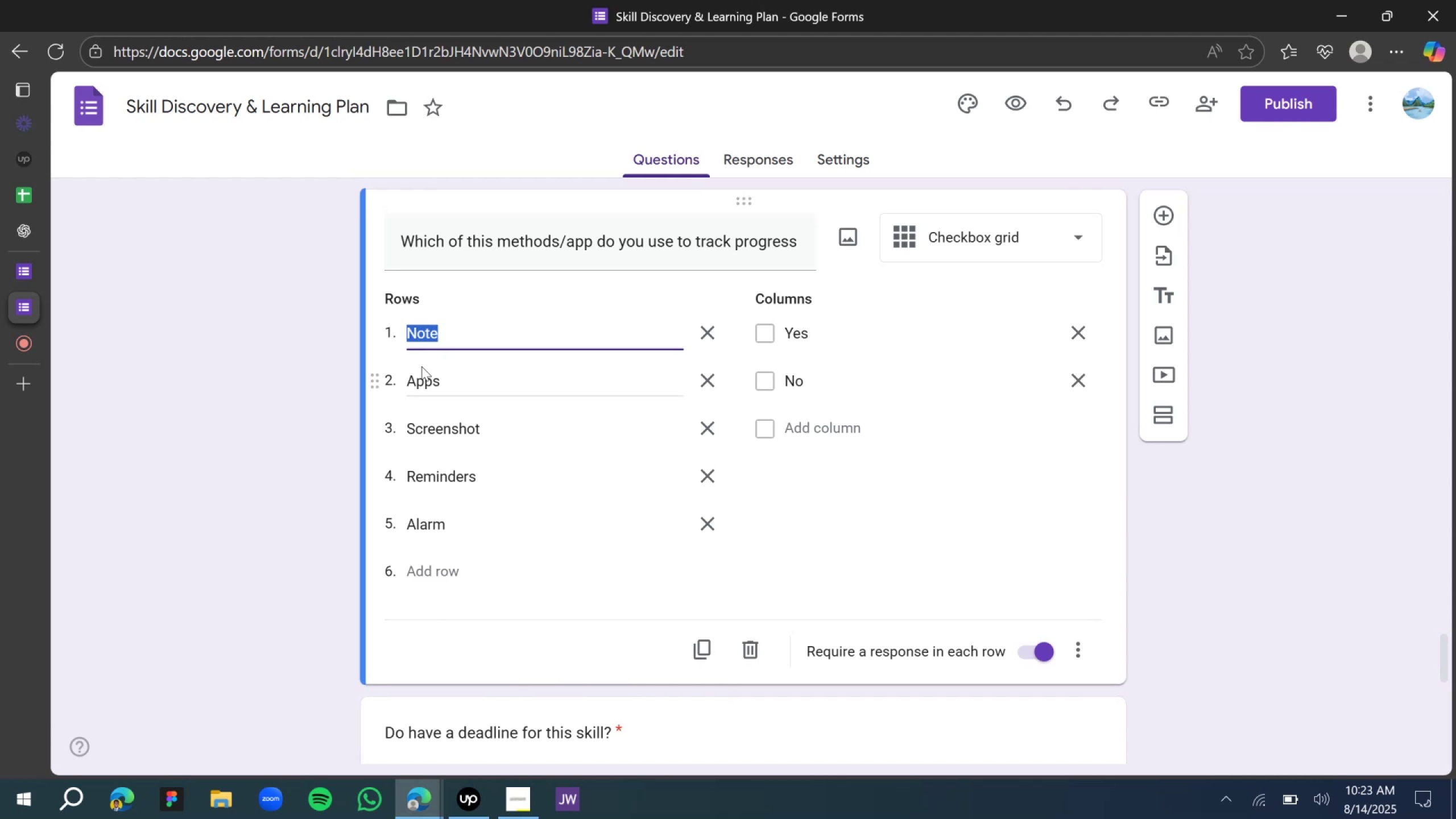 
left_click([795, 334])
 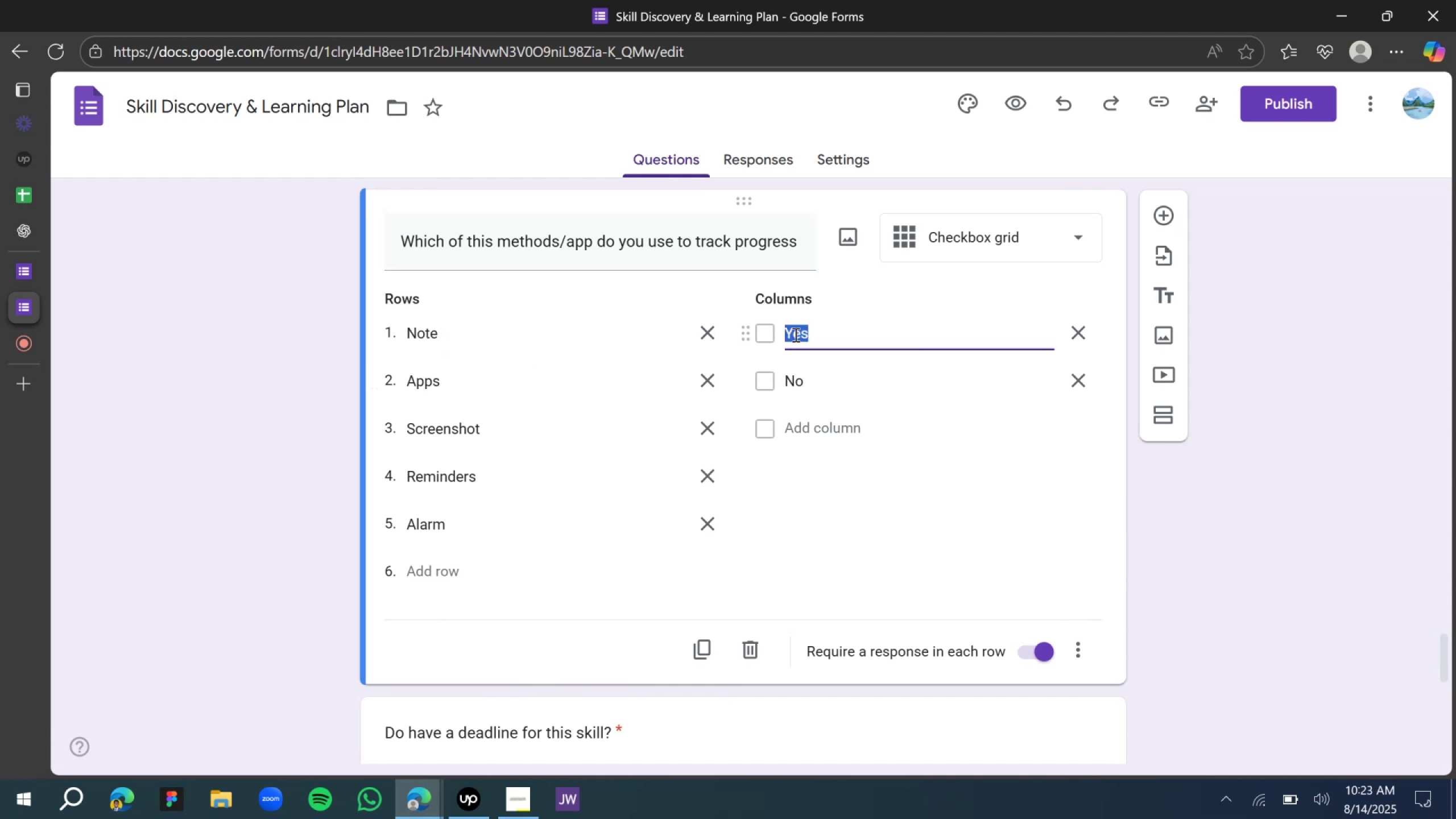 
key(Control+V)
 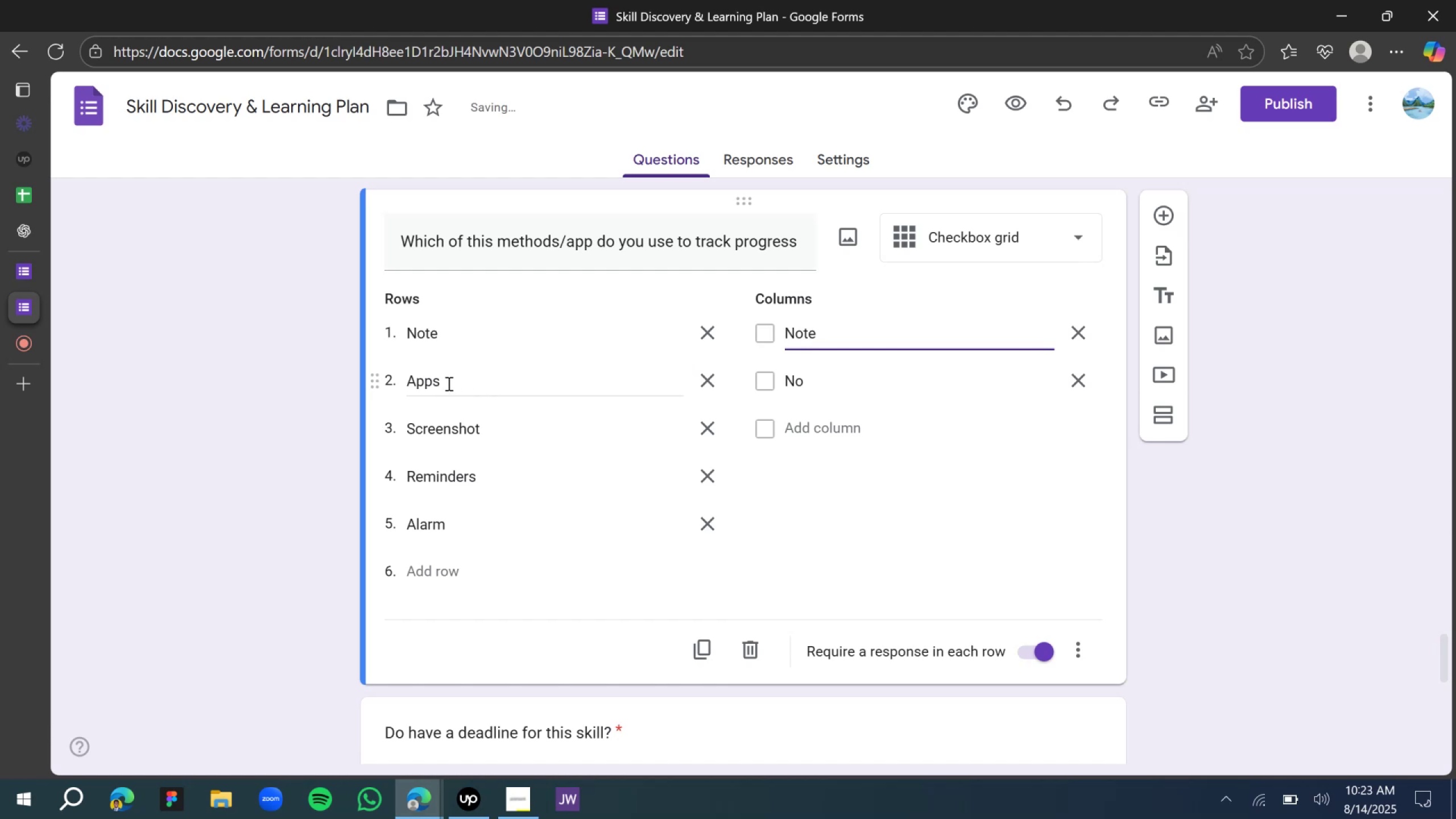 
double_click([445, 383])
 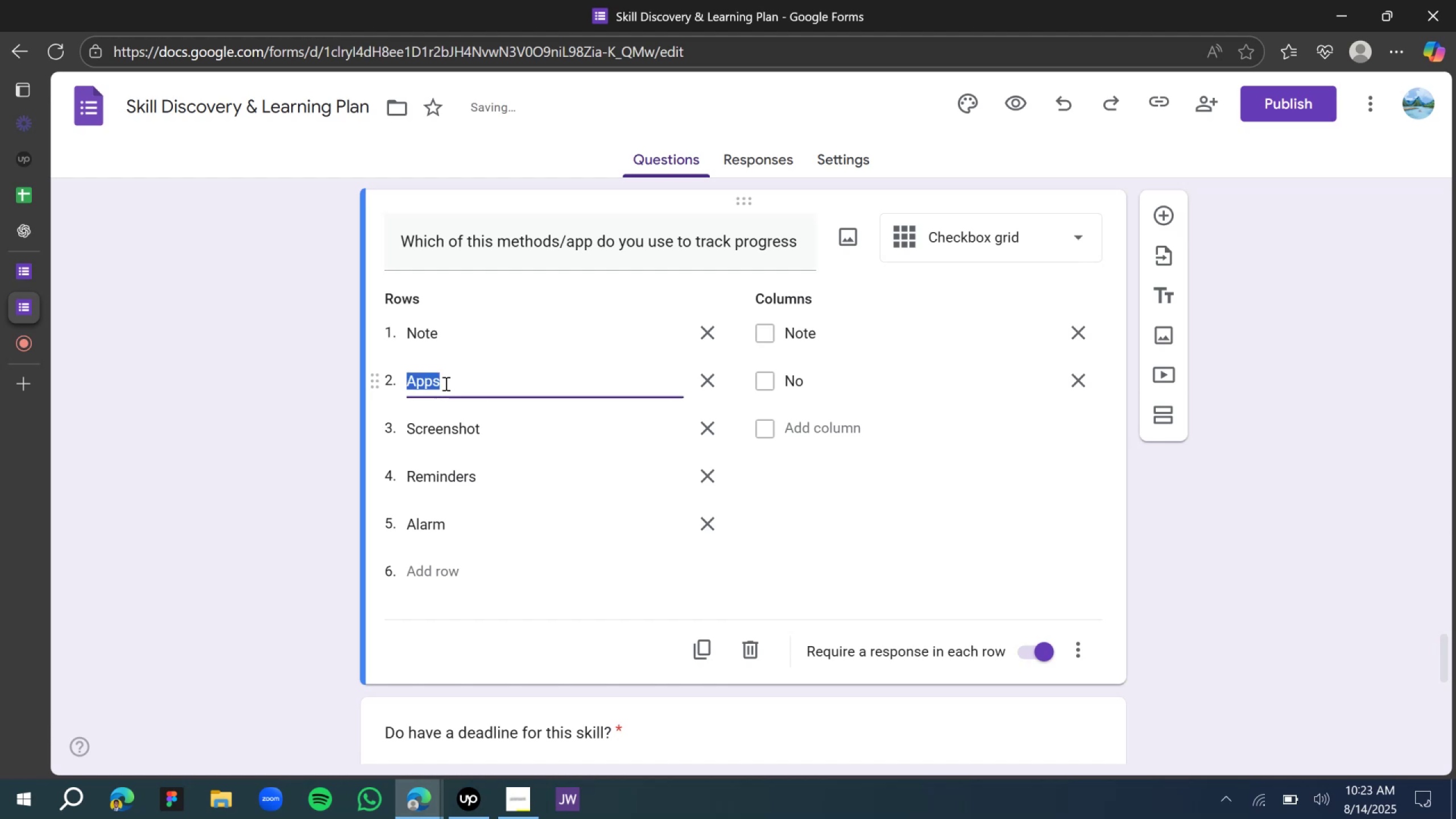 
key(Control+C)
 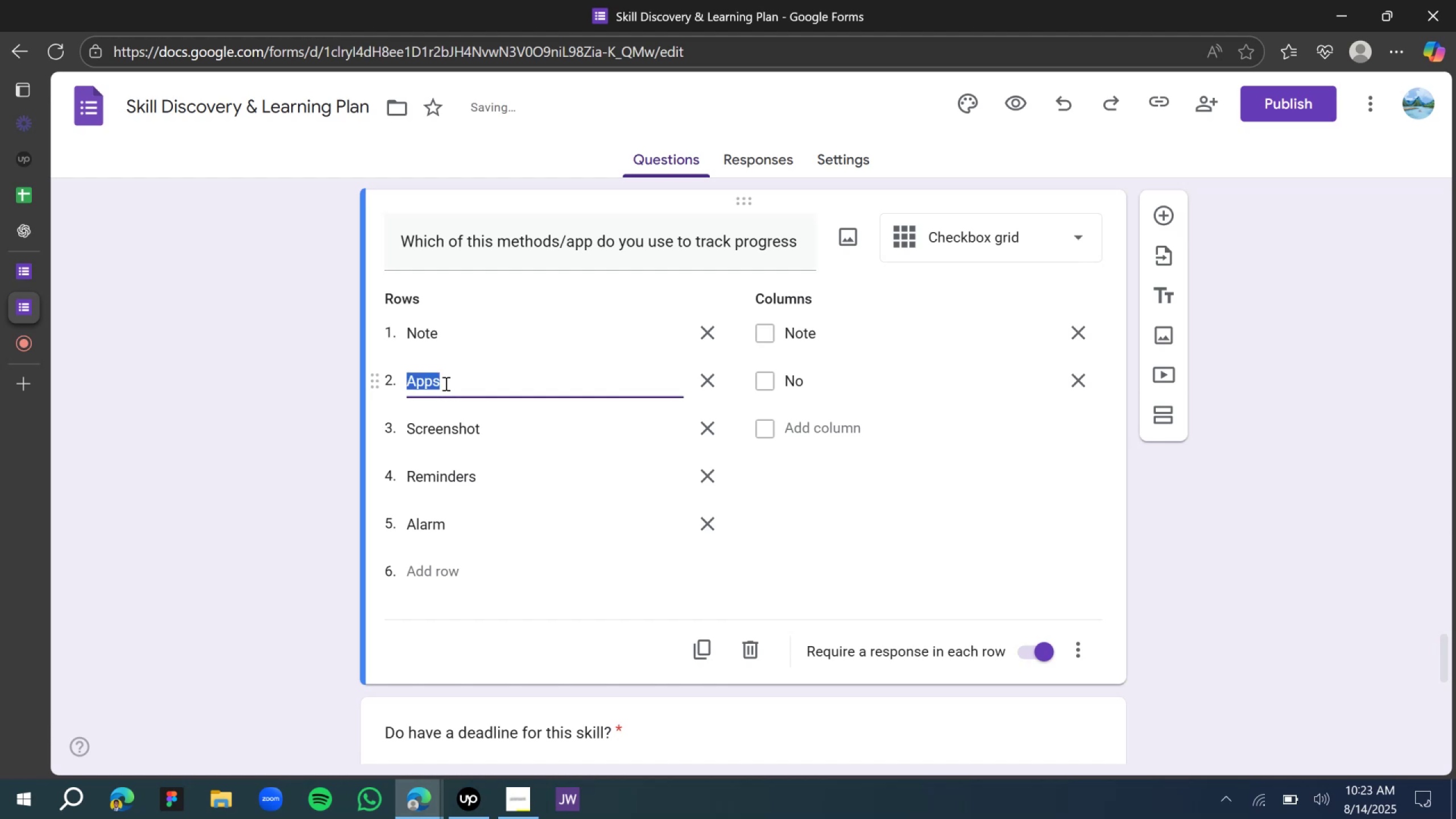 
key(Control+C)
 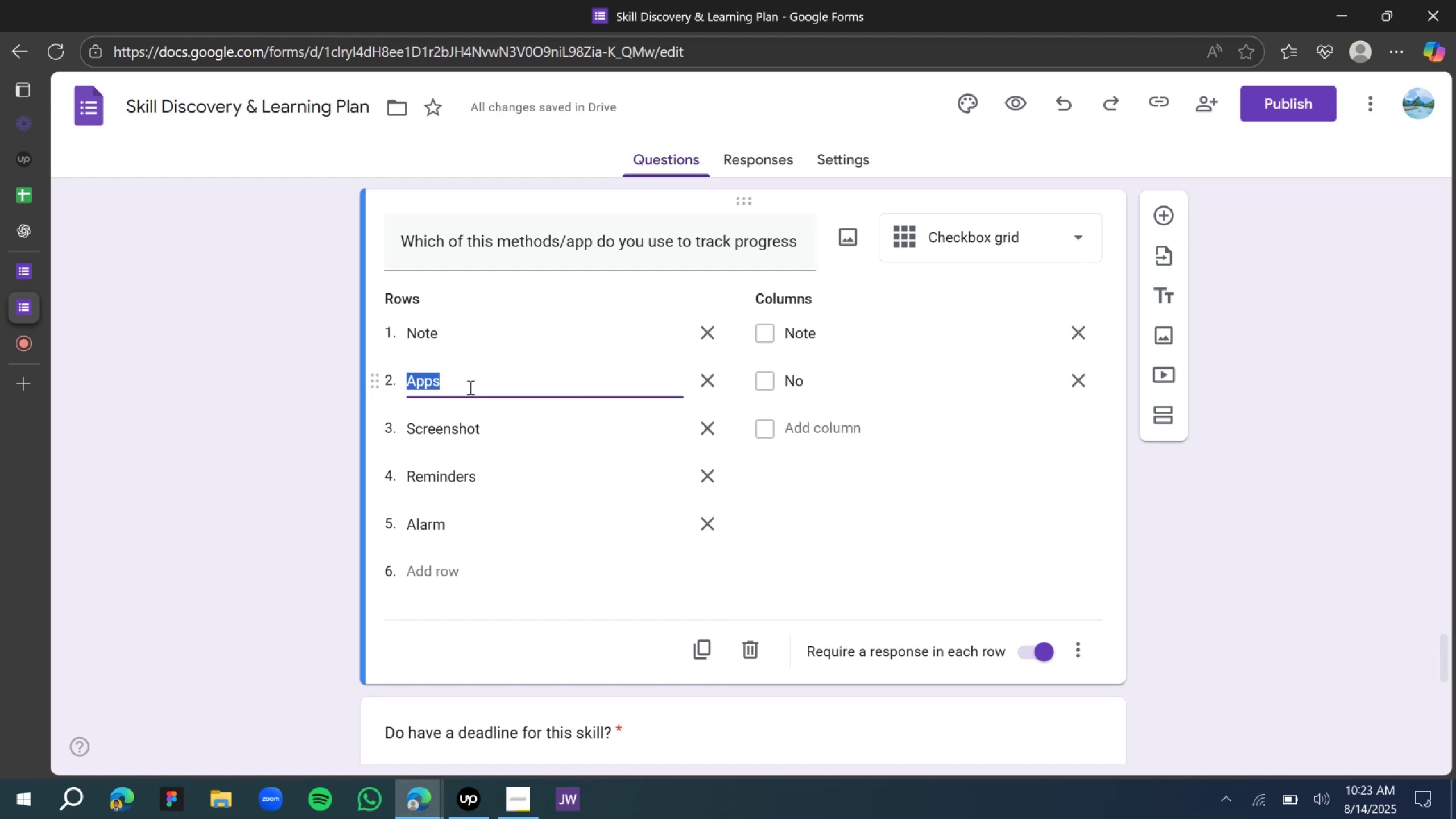 
wait(8.37)
 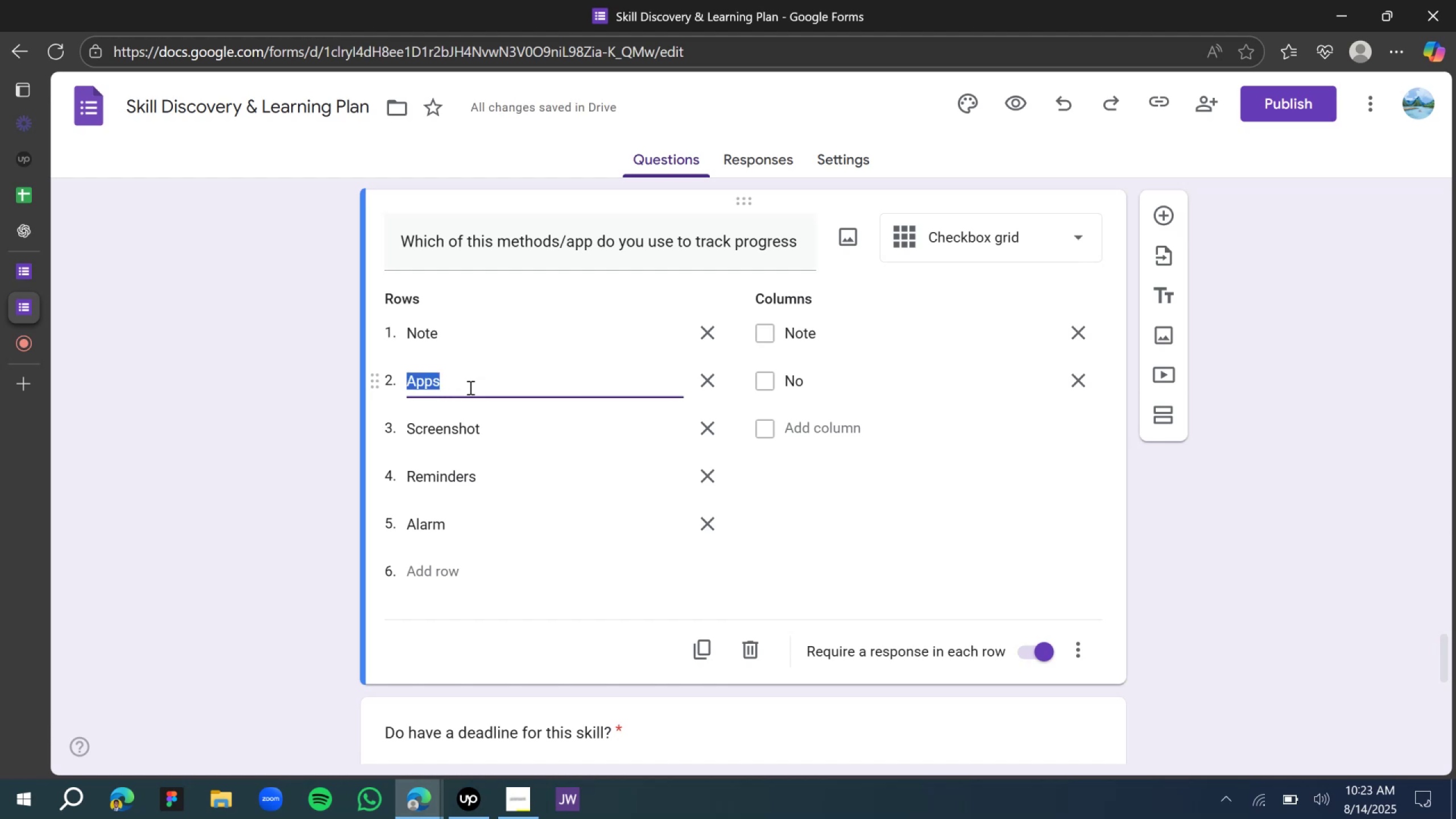 
left_click([797, 383])
 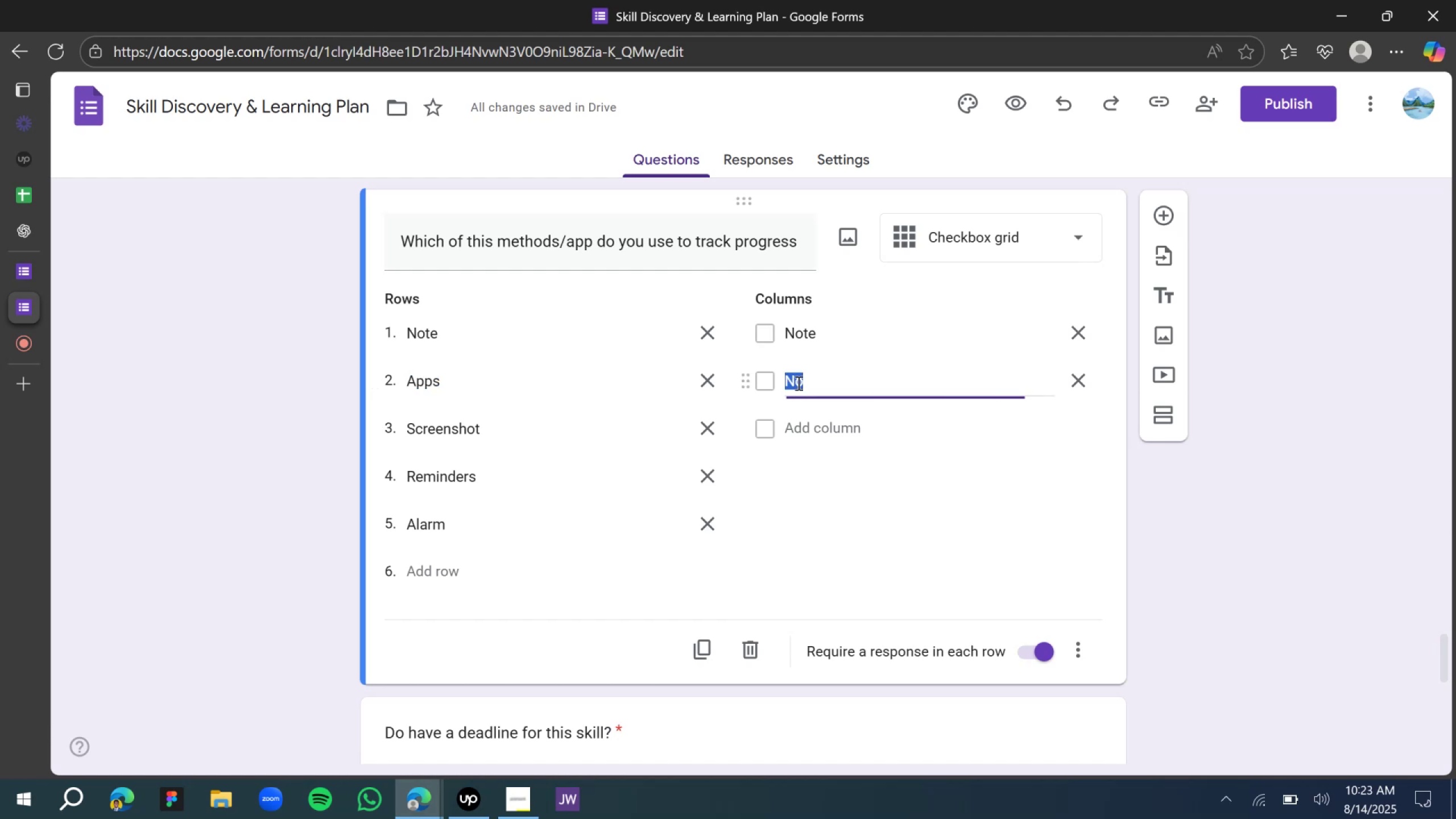 
key(Control+V)
 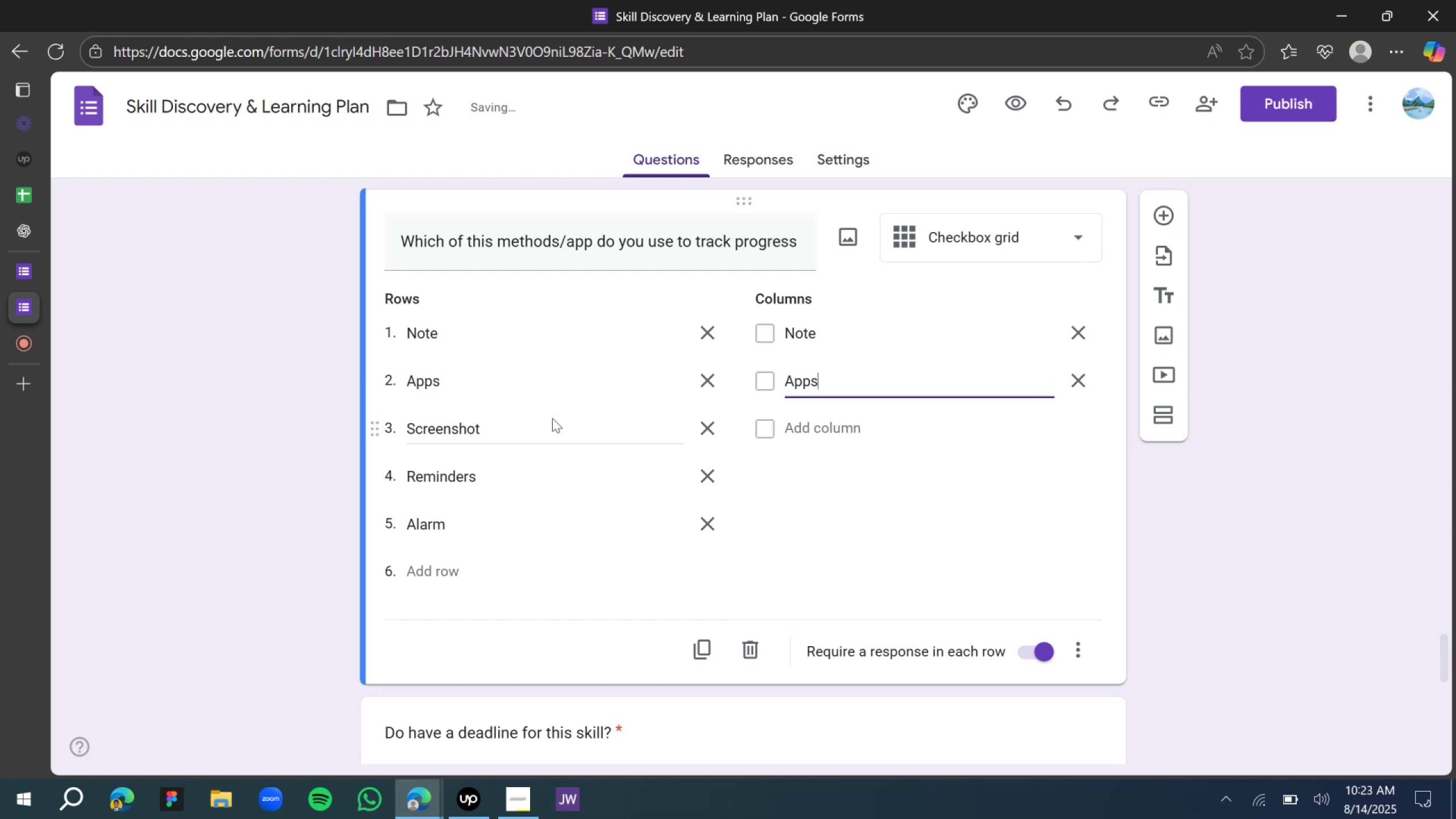 
left_click([495, 421])
 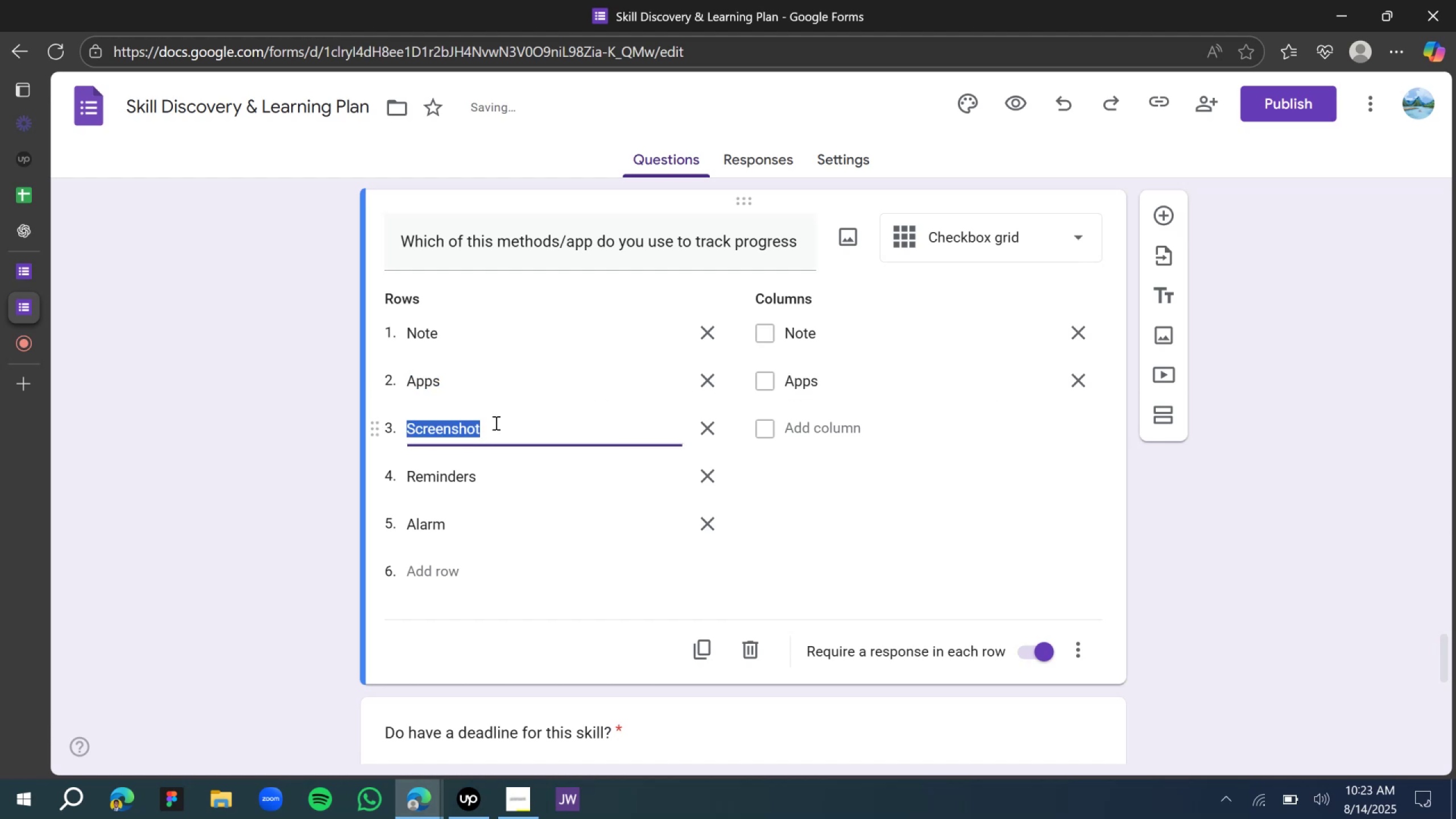 
key(Control+C)
 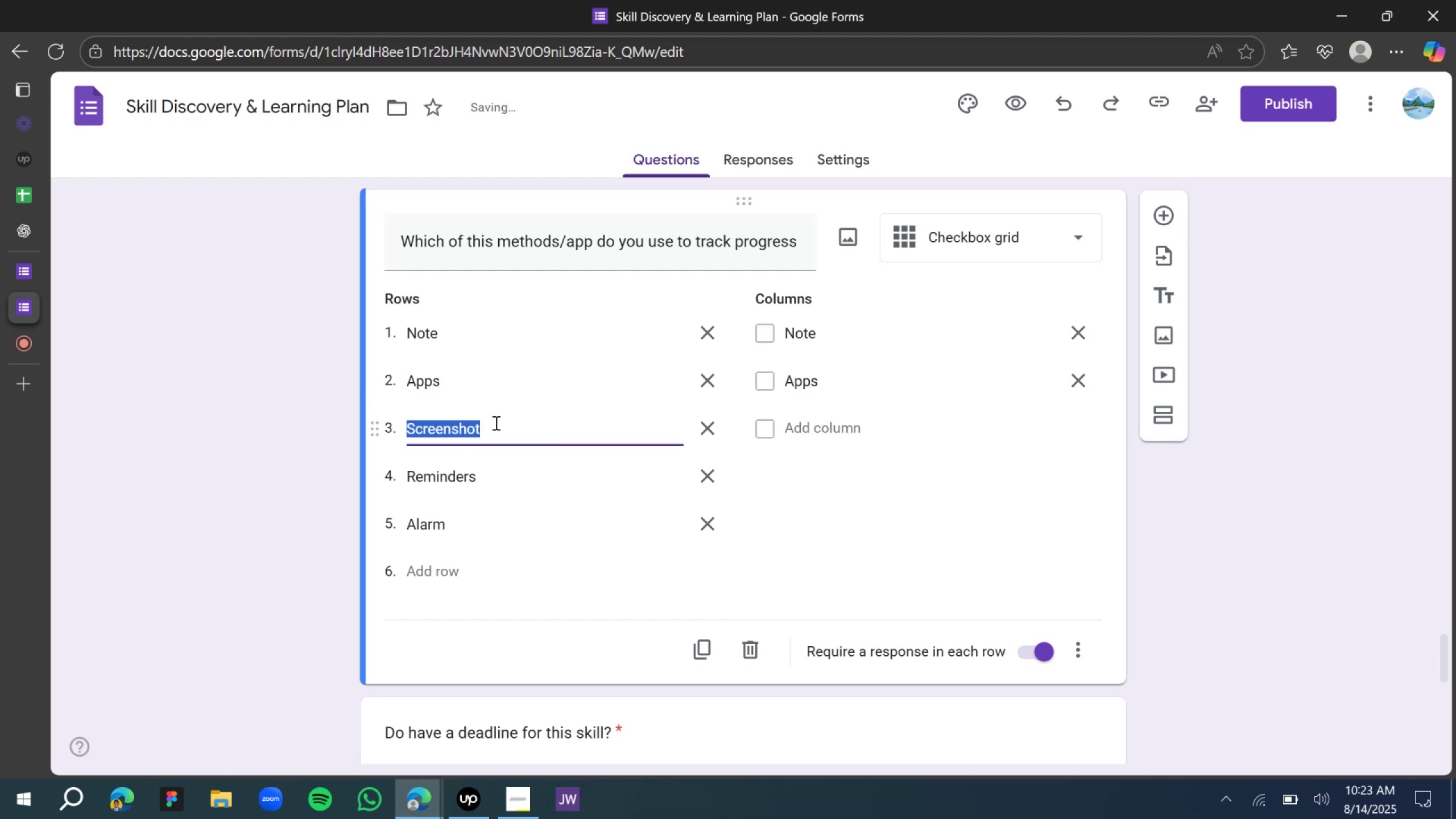 
key(Control+C)
 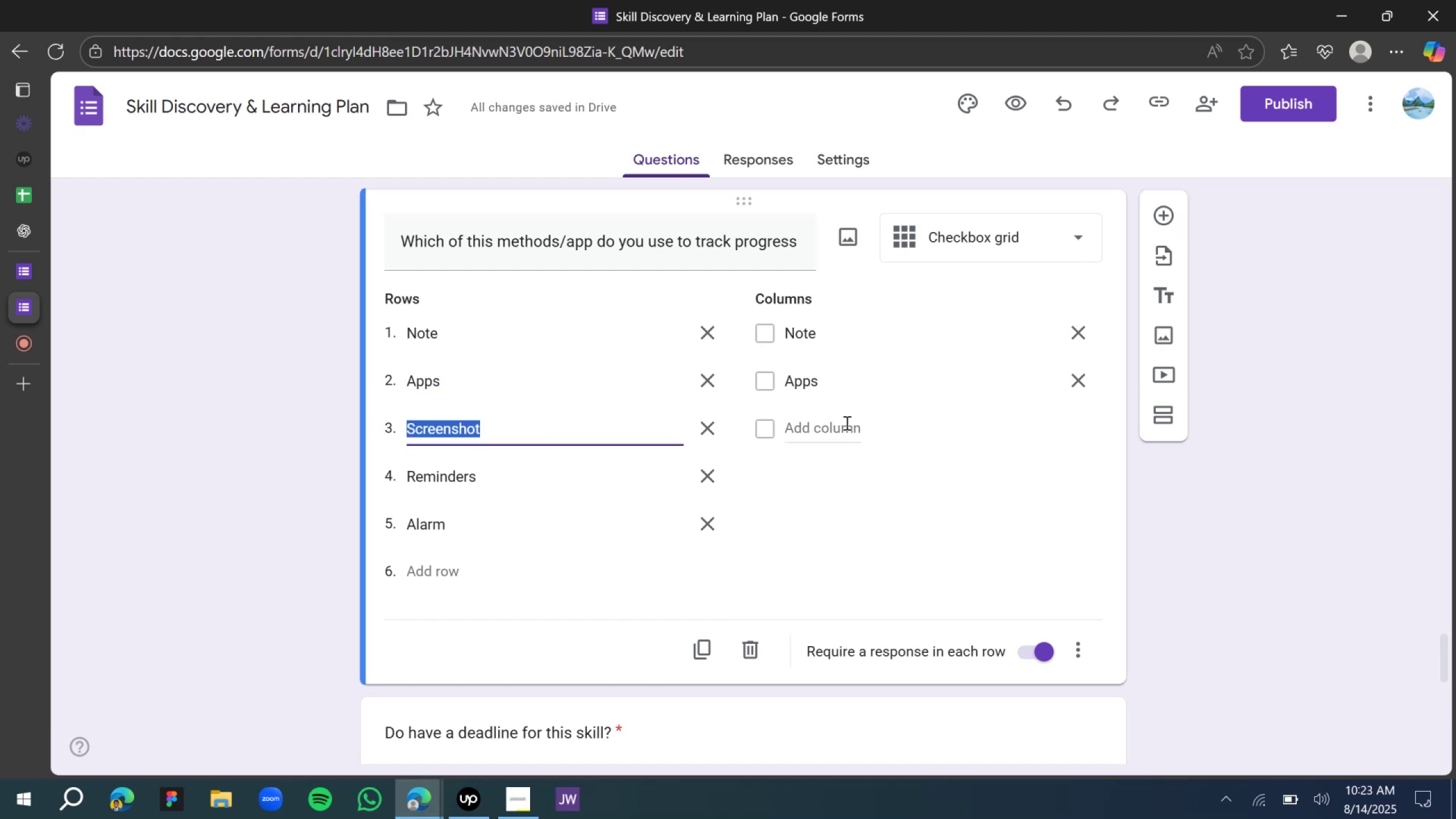 
left_click([846, 423])
 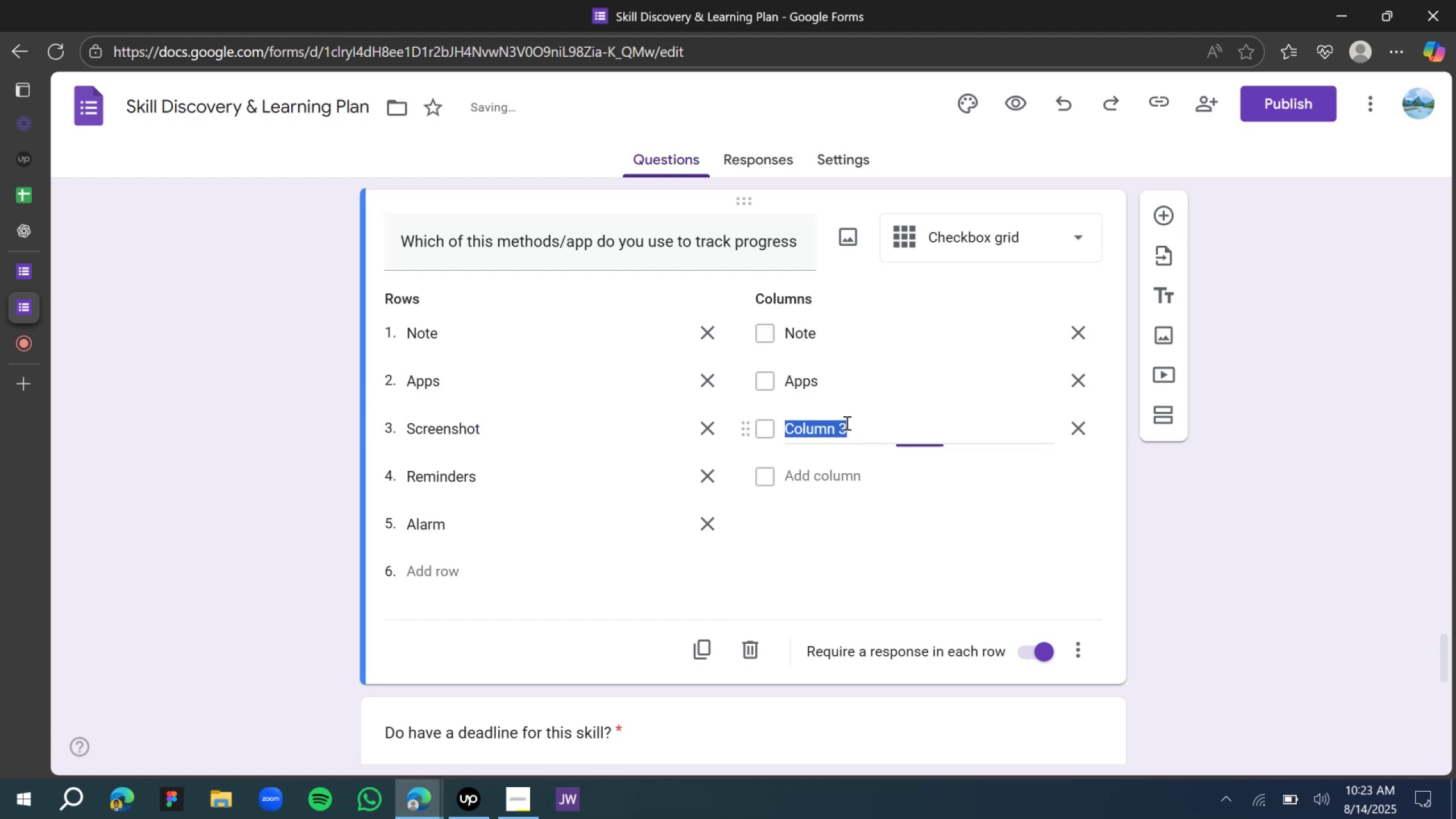 
key(Control+V)
 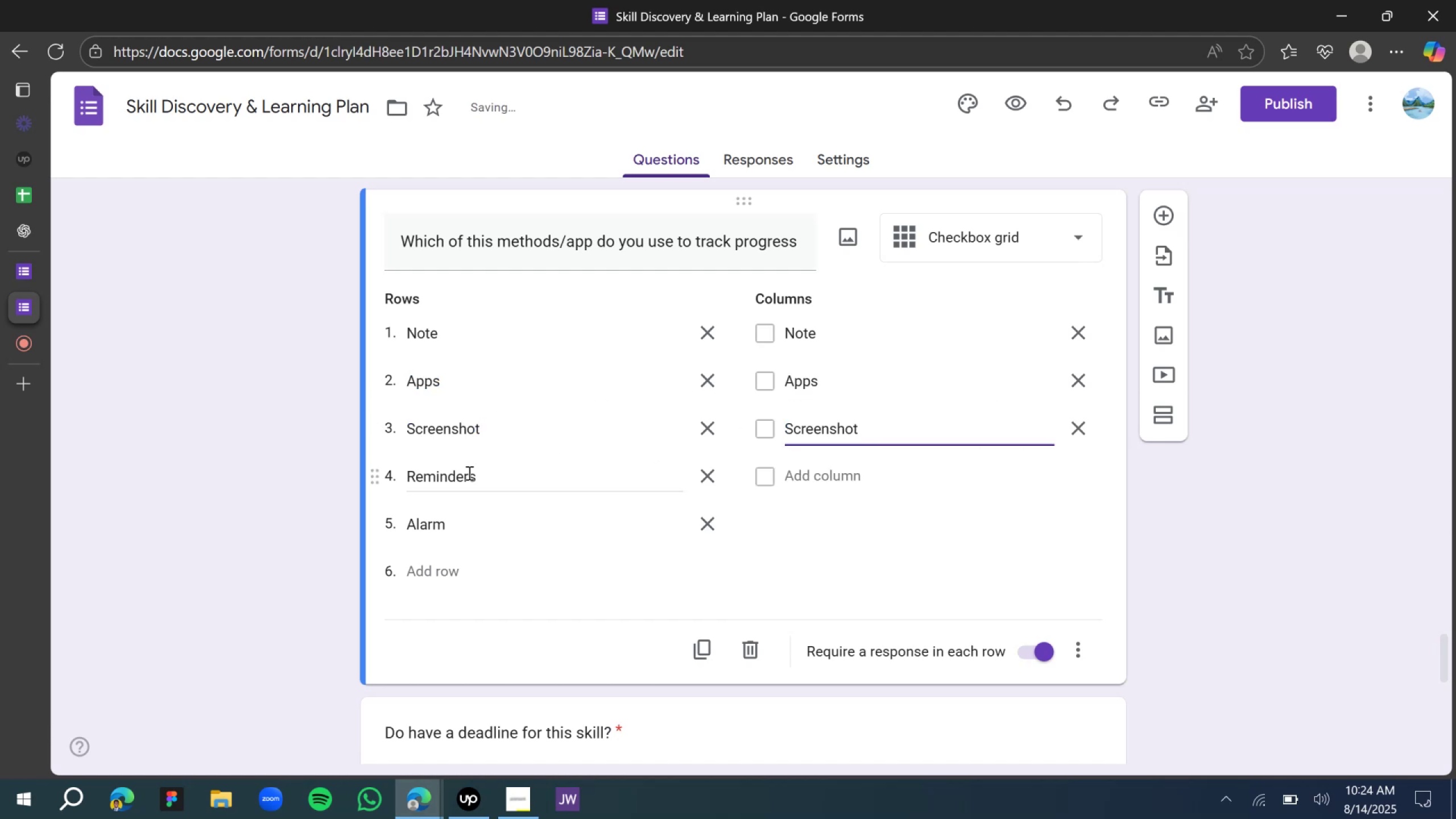 
double_click([468, 473])
 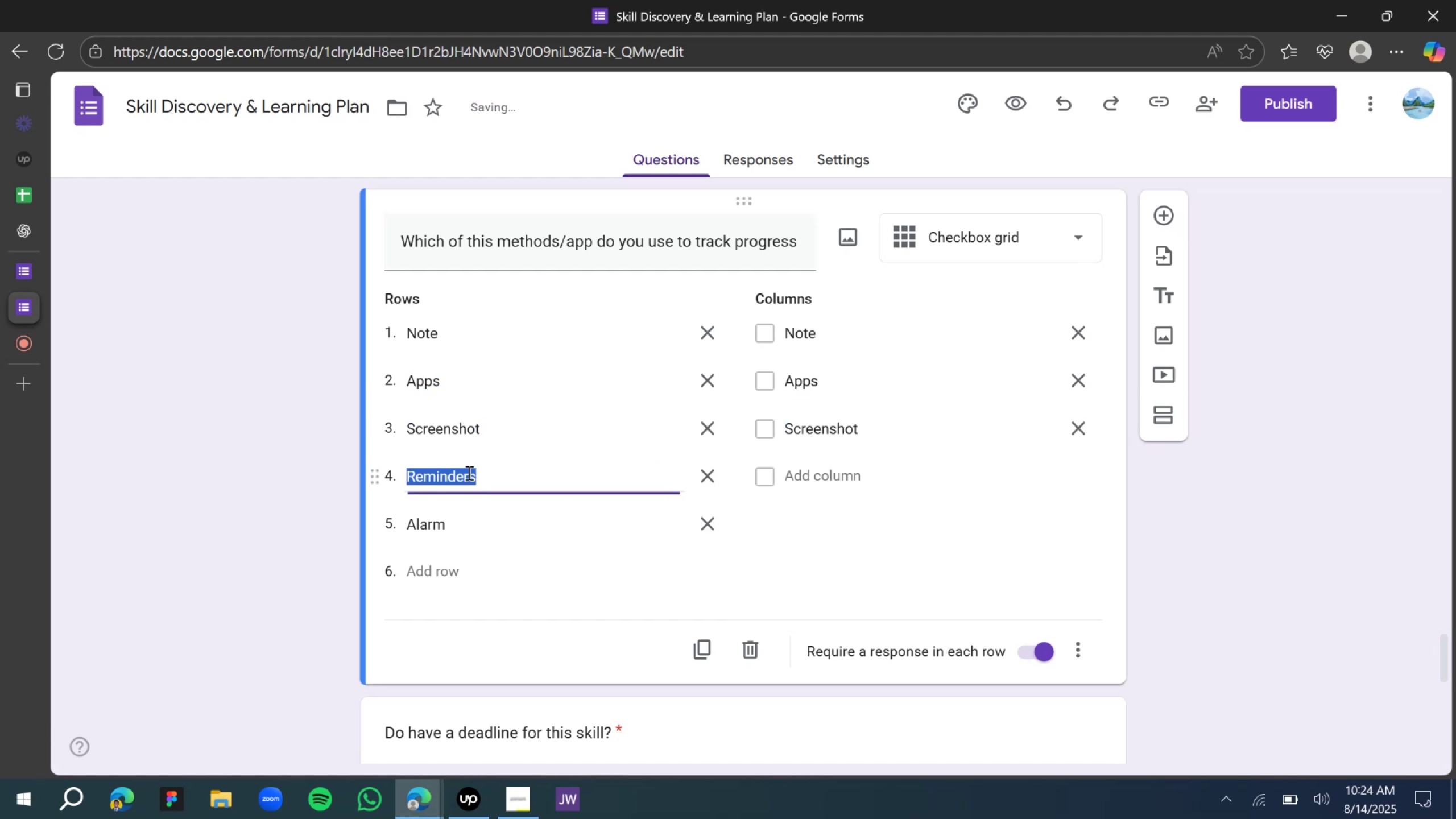 
key(Control+C)
 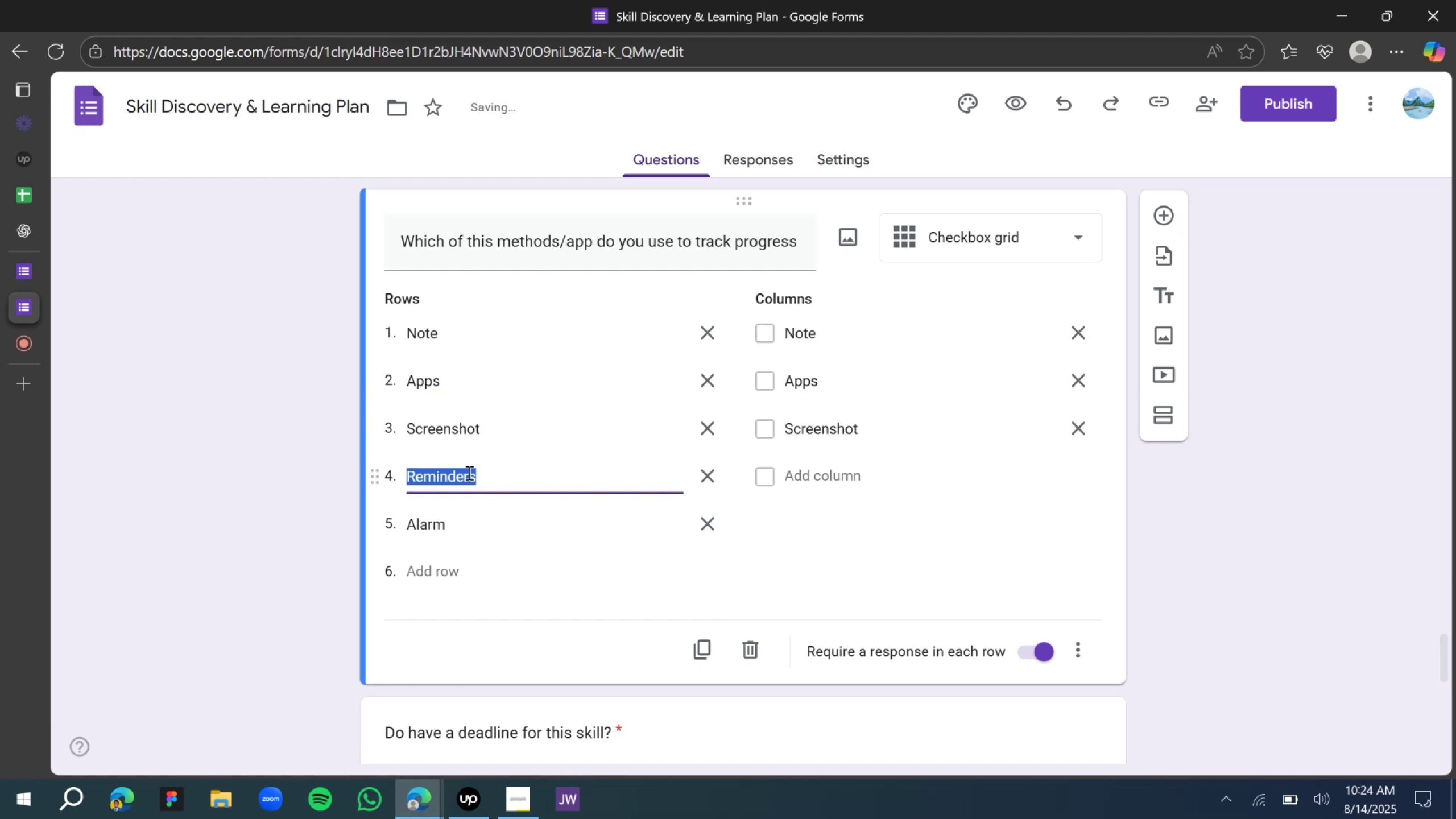 
key(Control+C)
 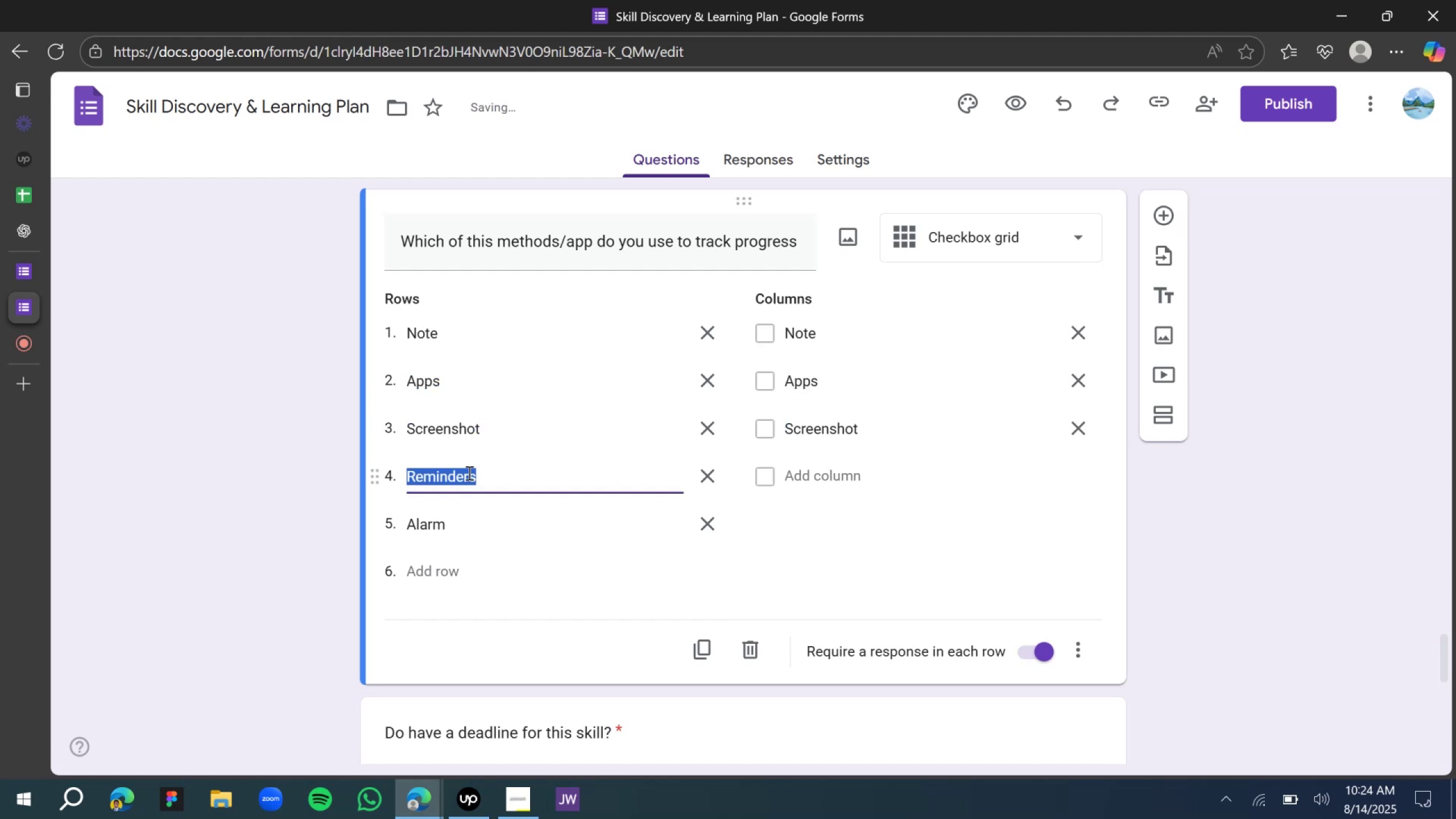 
key(Control+C)
 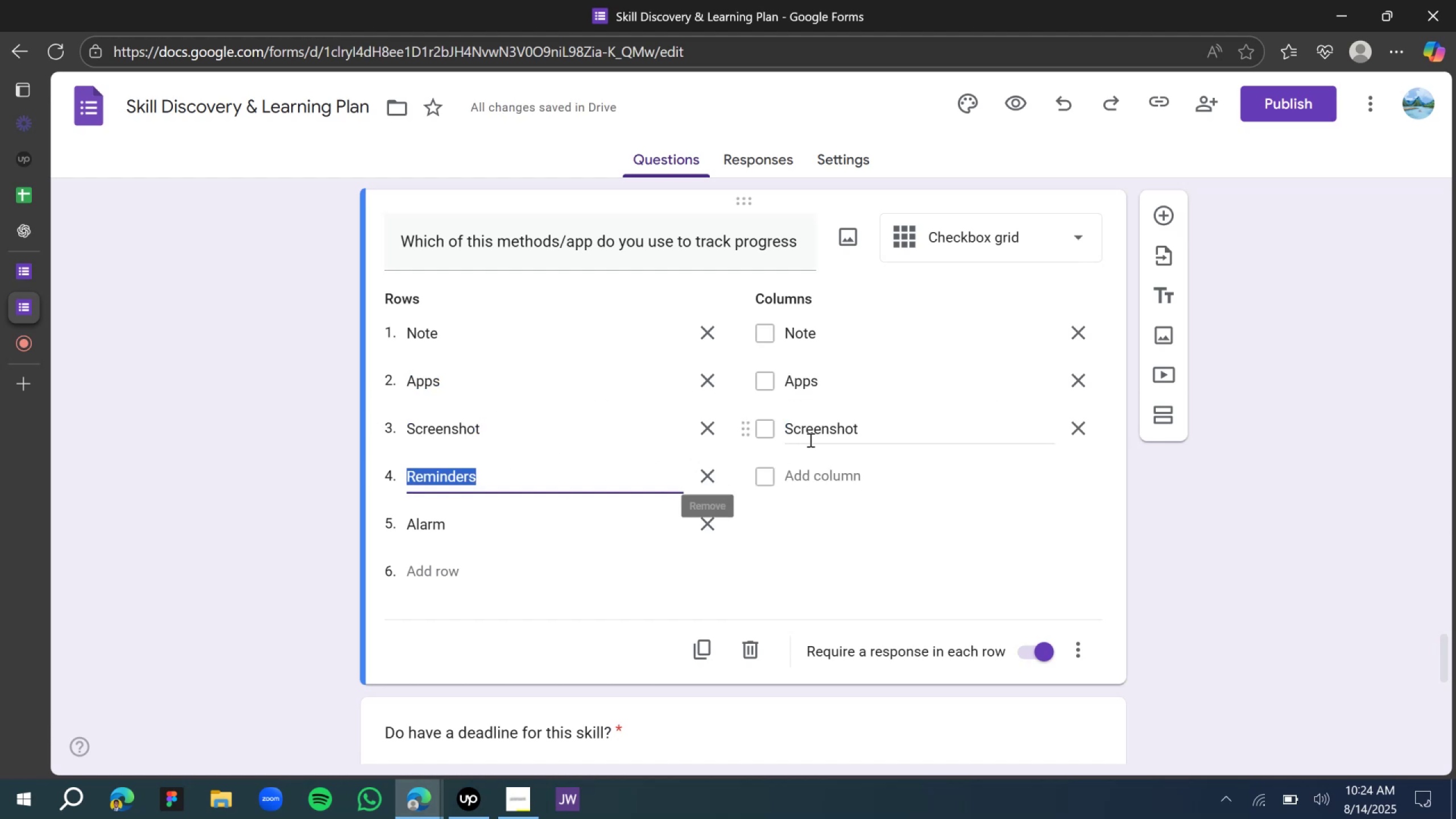 
left_click([824, 474])
 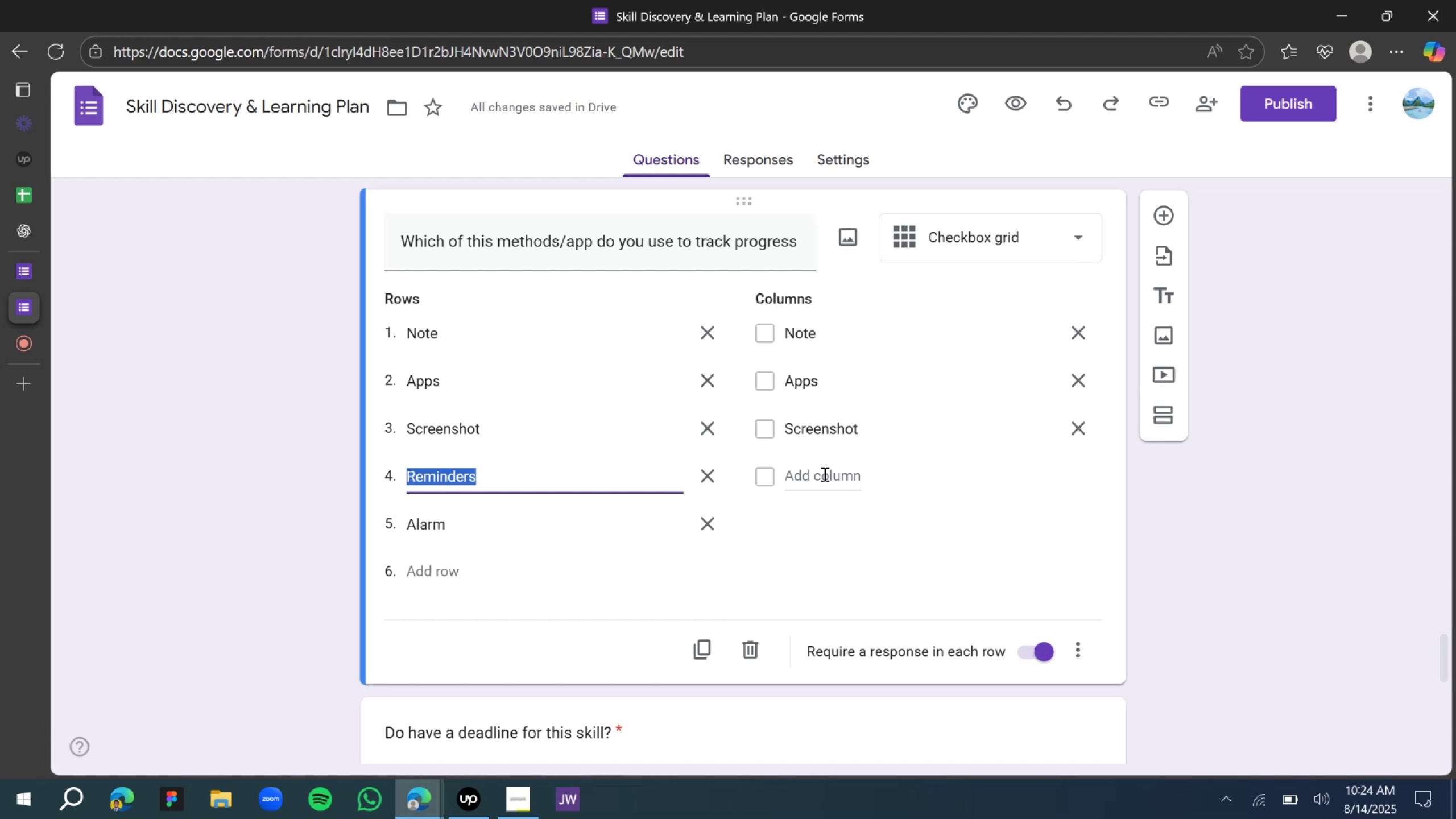 
key(Control+V)
 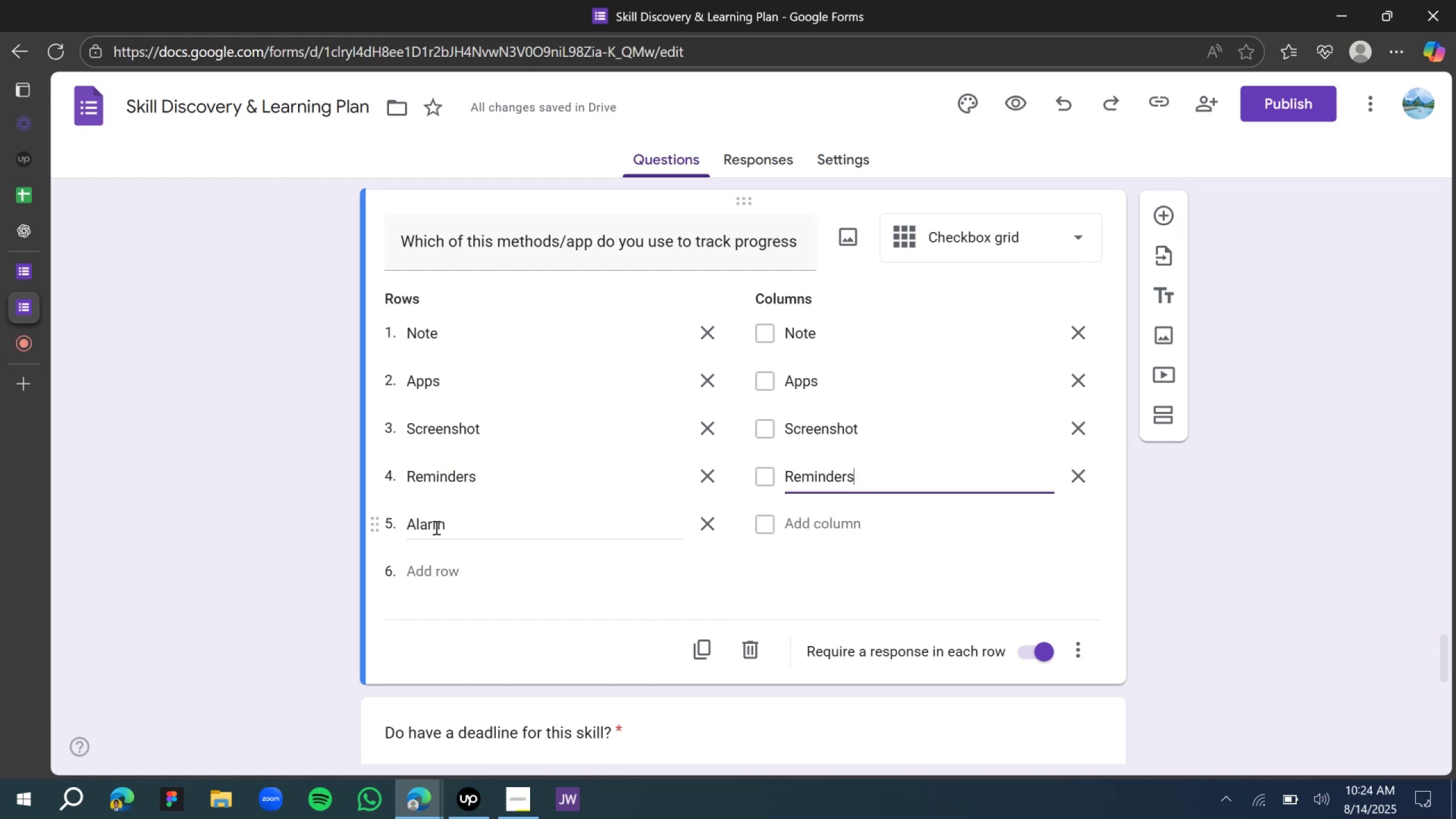 
wait(7.37)
 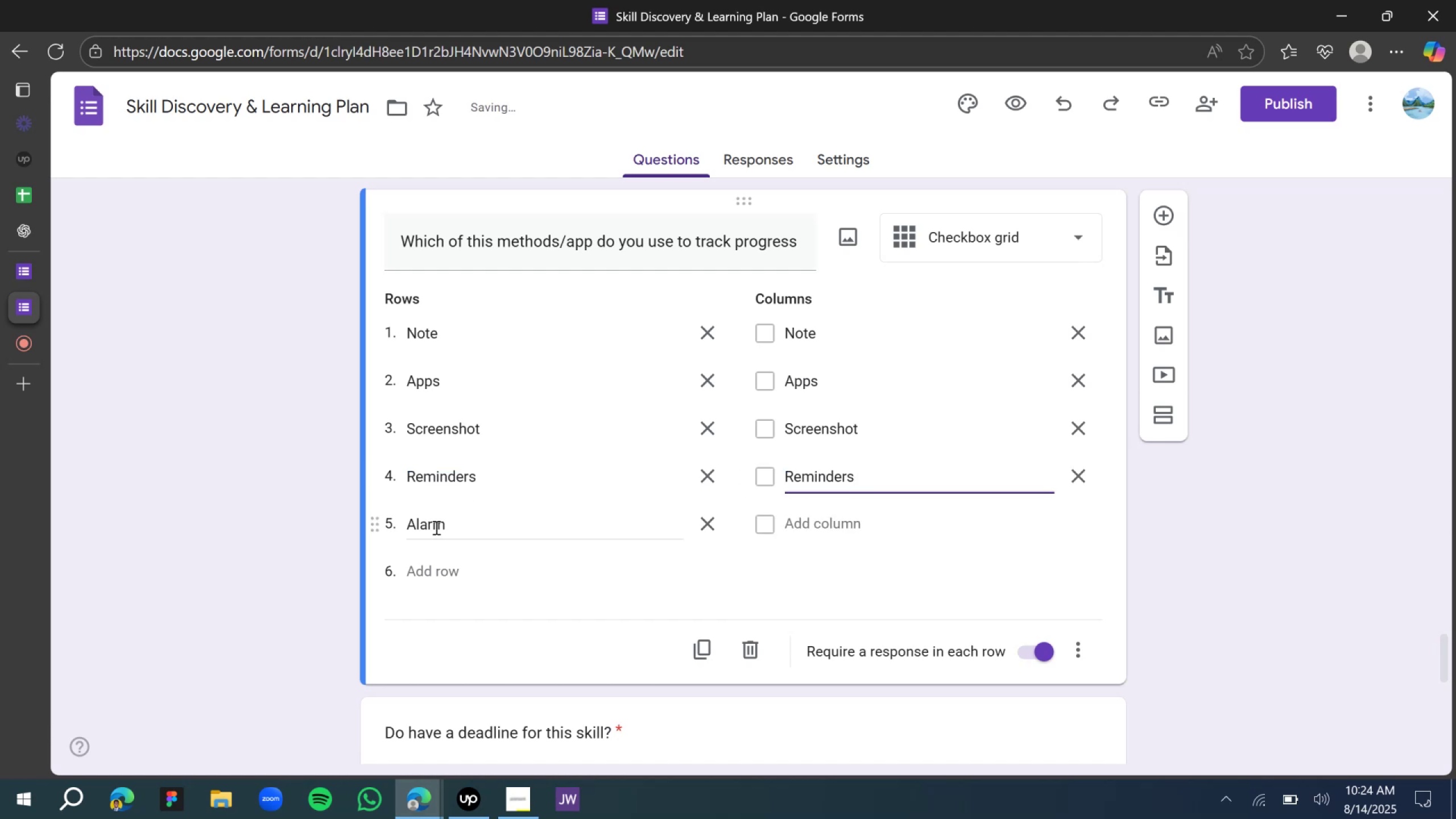 
left_click([435, 527])
 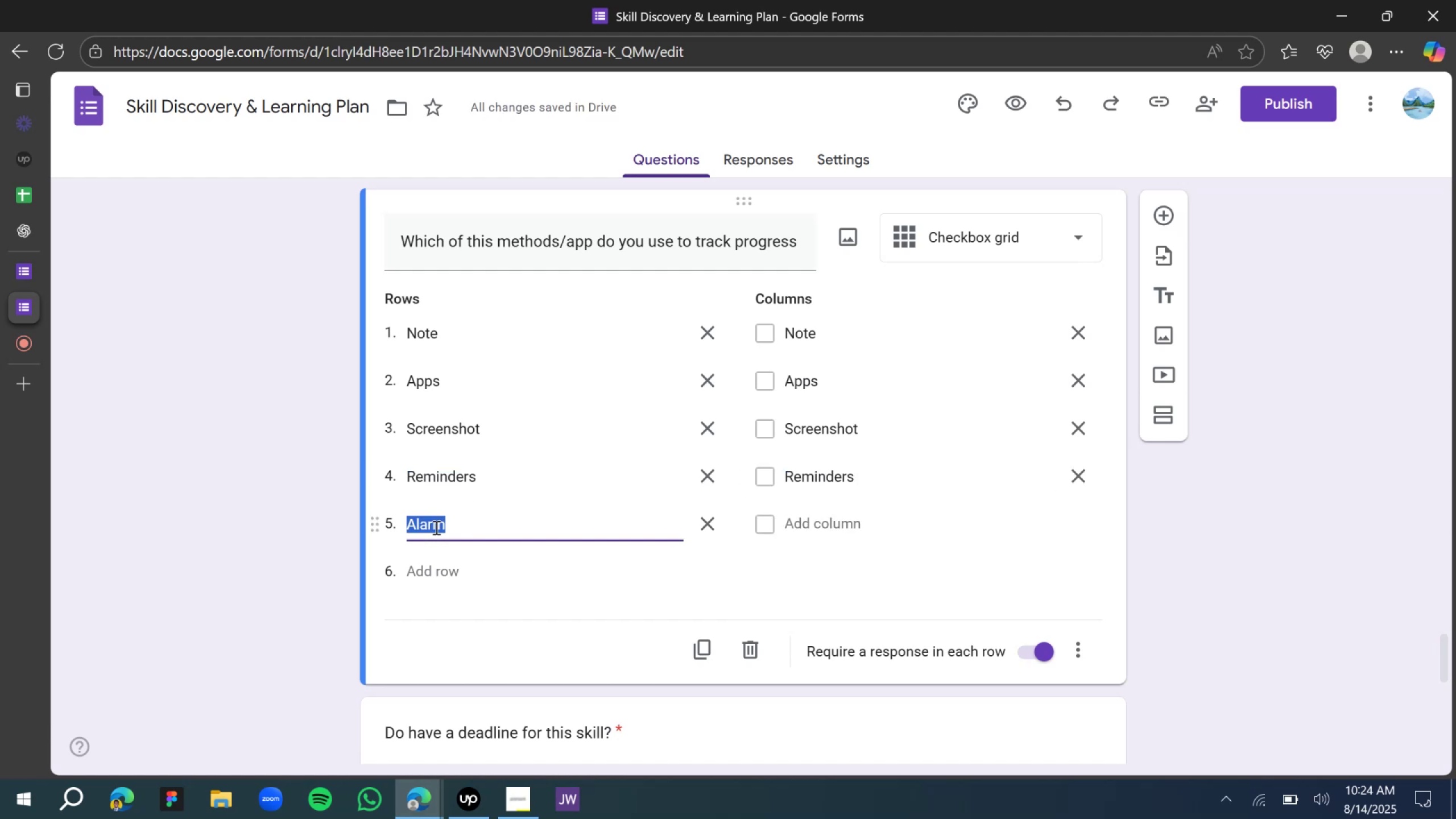 
key(Control+C)
 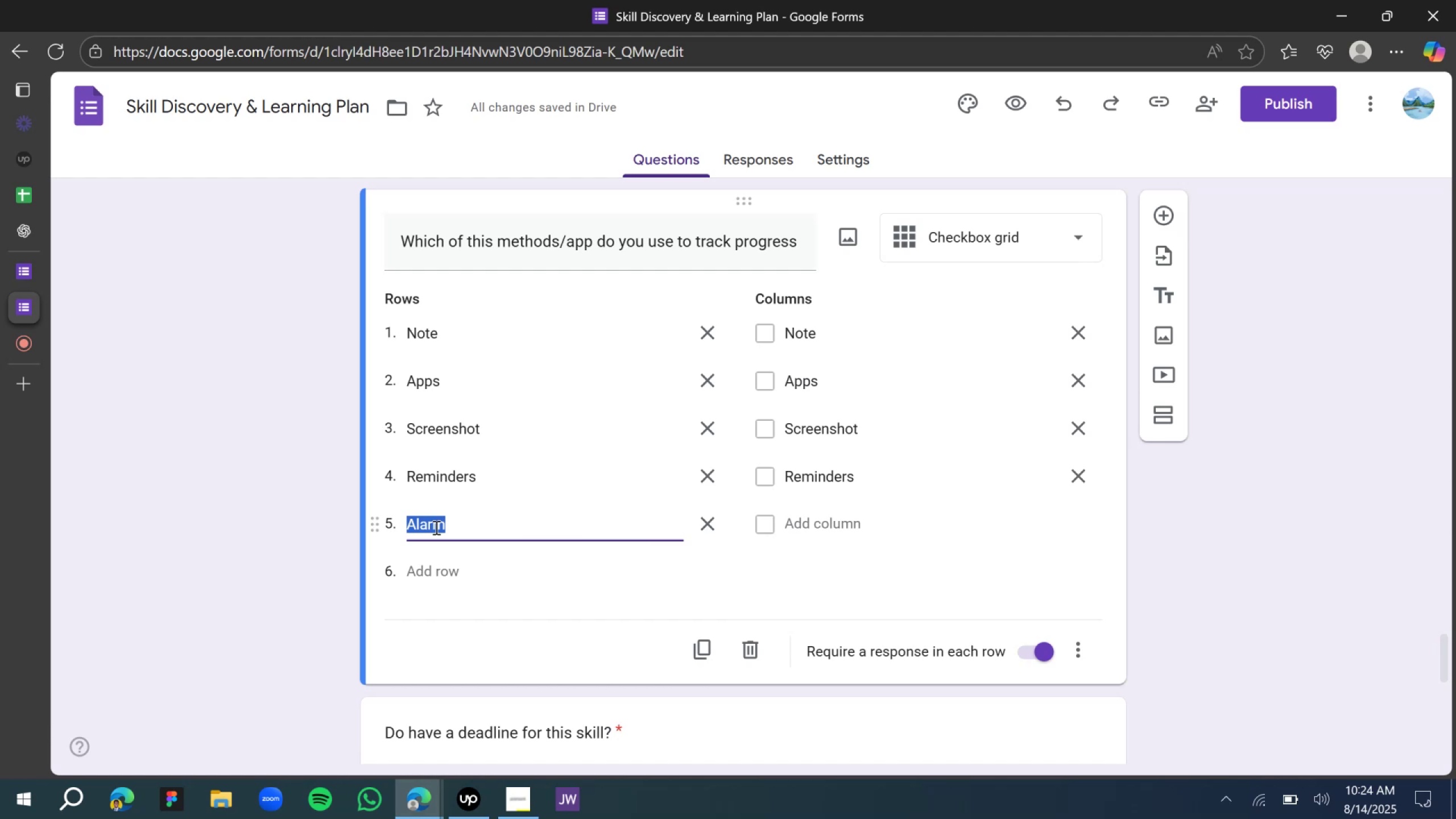 
key(Control+C)
 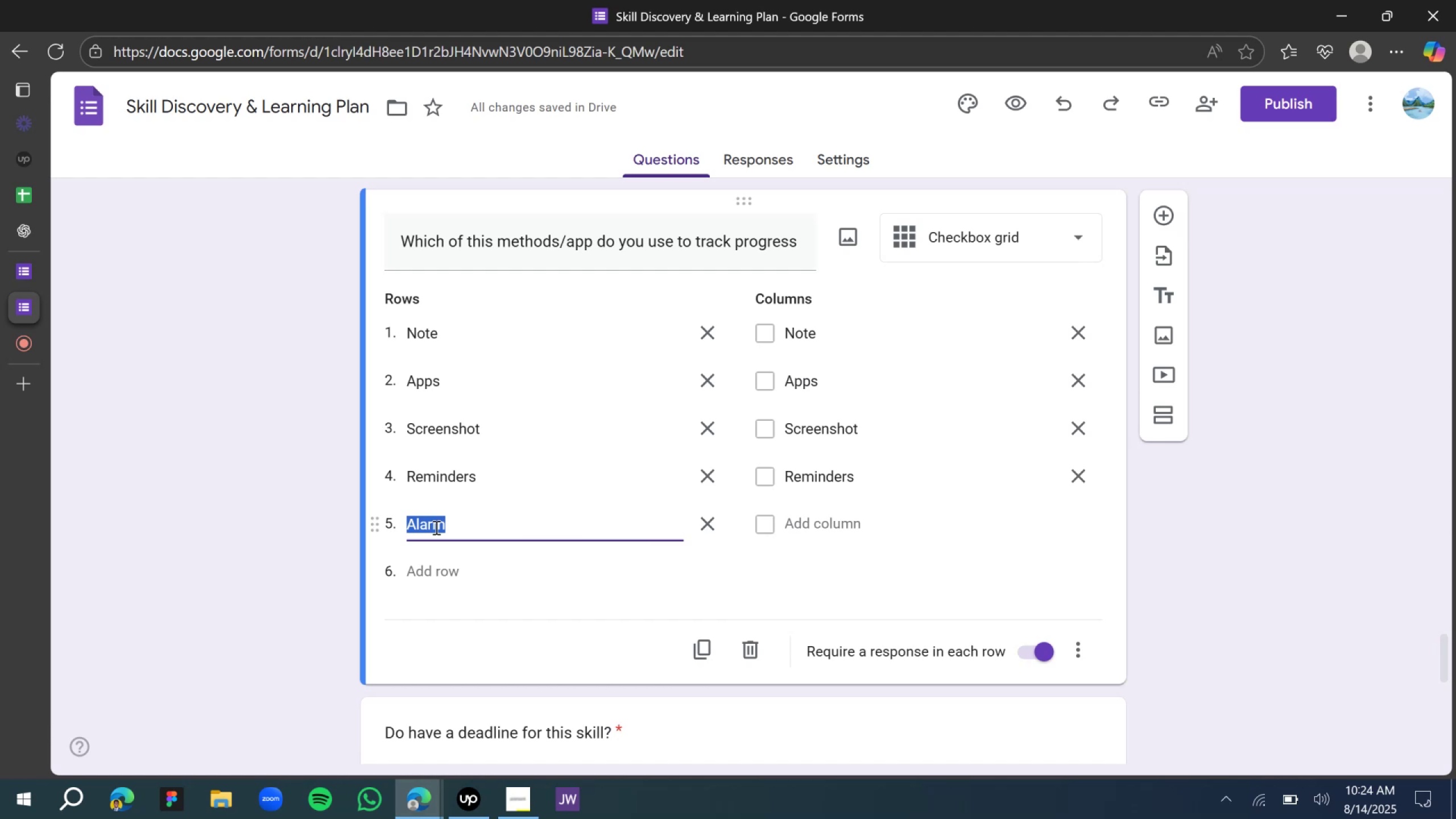 
key(Control+C)
 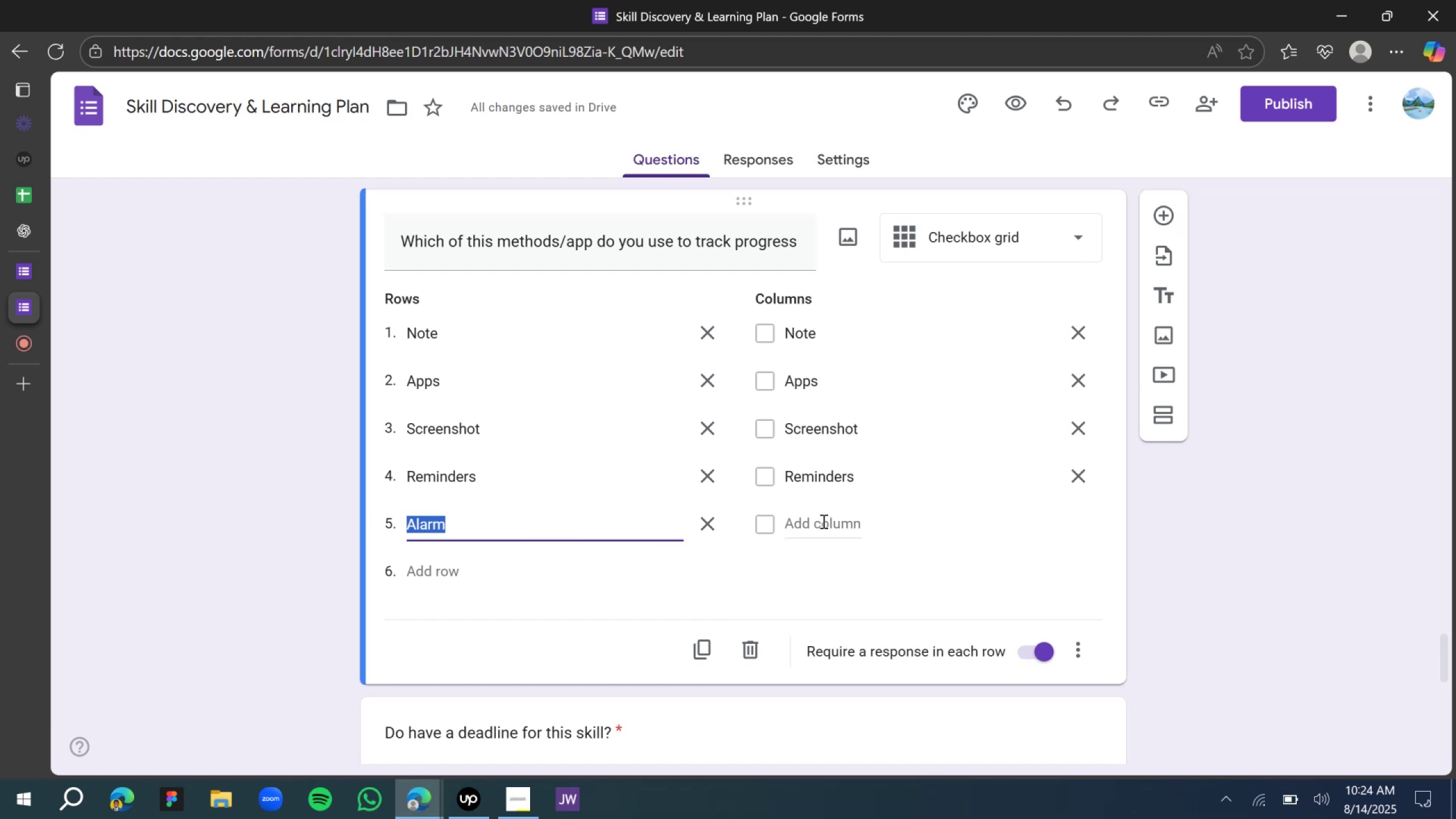 
left_click([822, 521])
 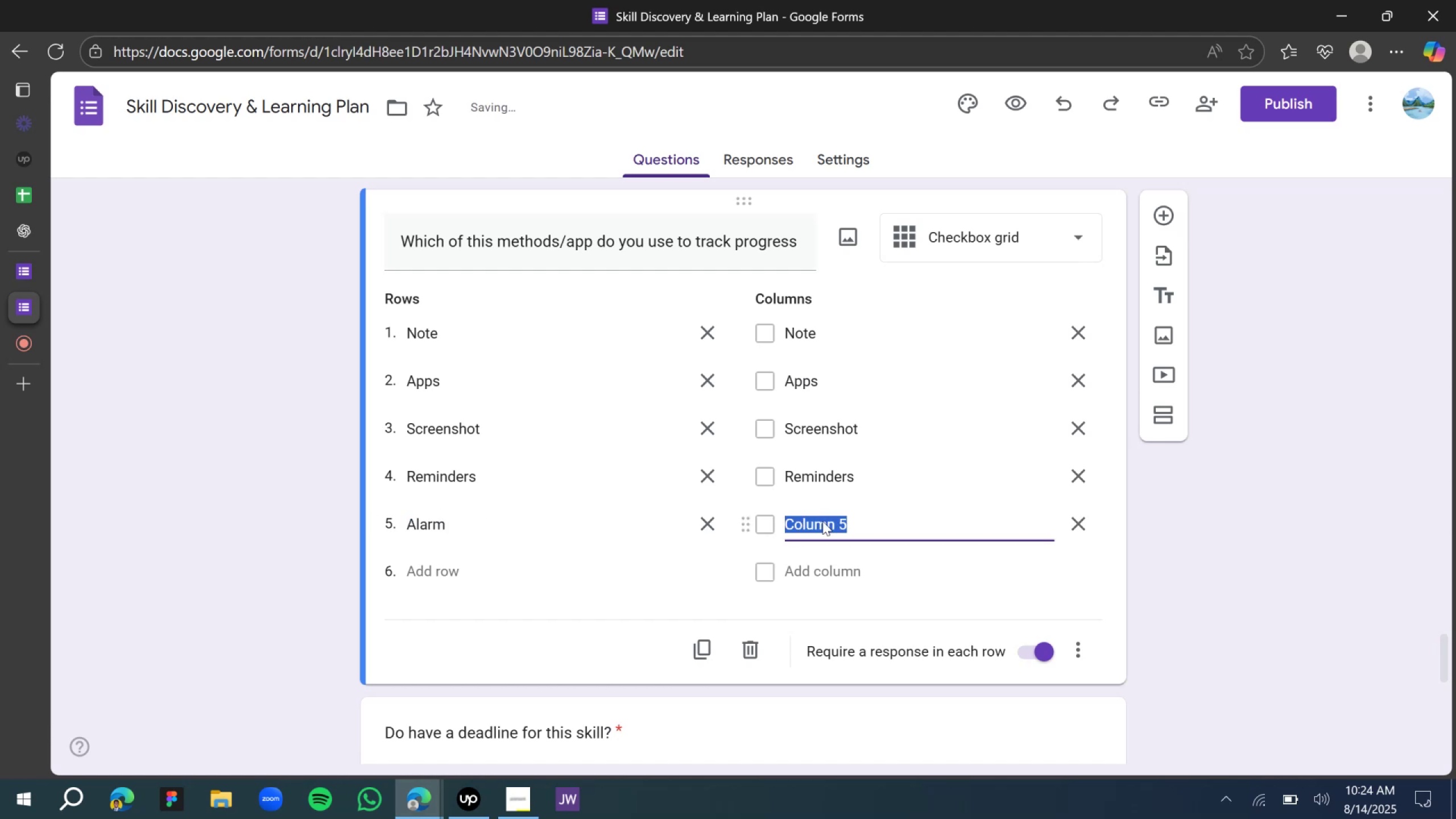 
key(Control+V)
 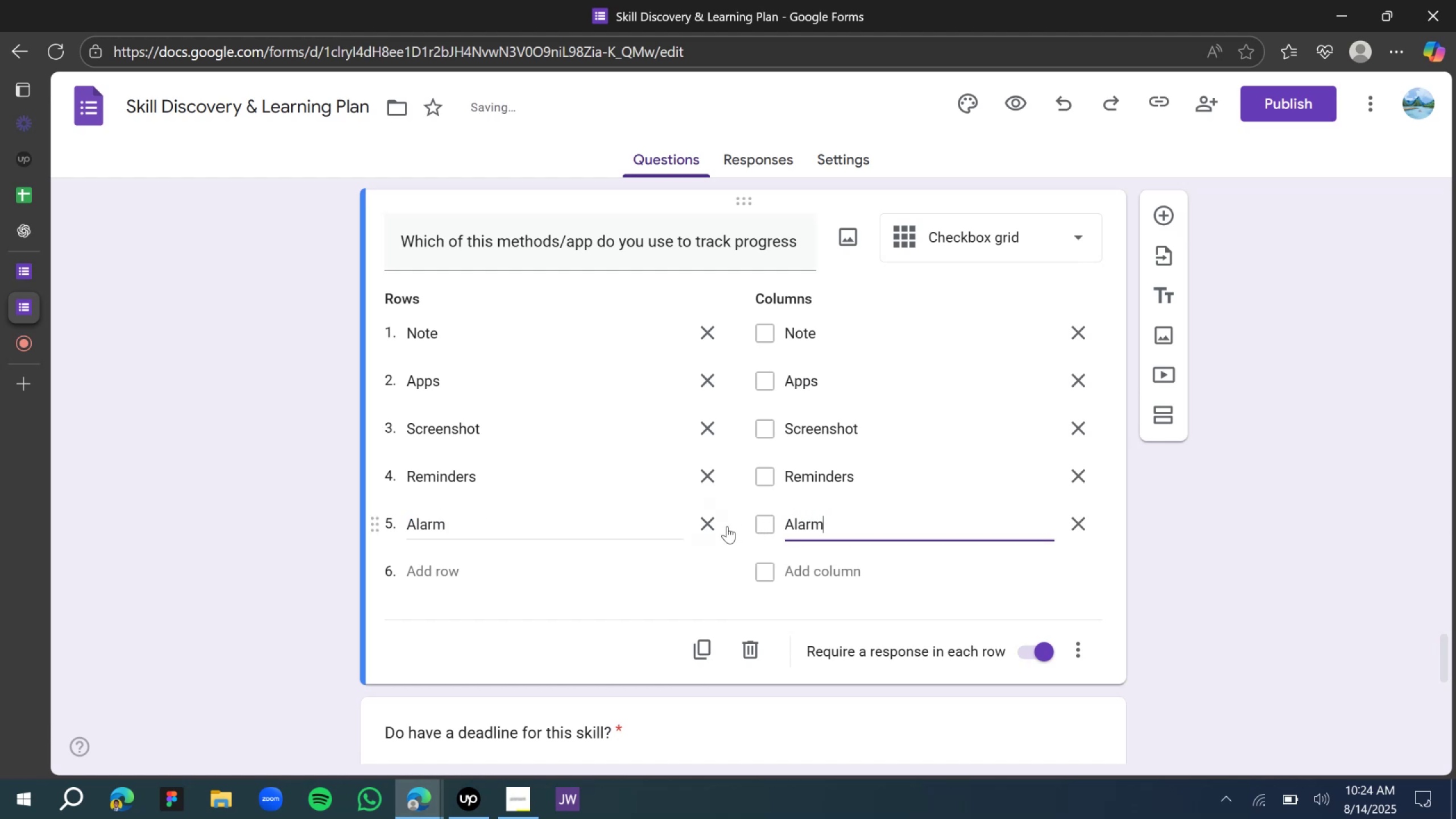 
left_click([714, 526])
 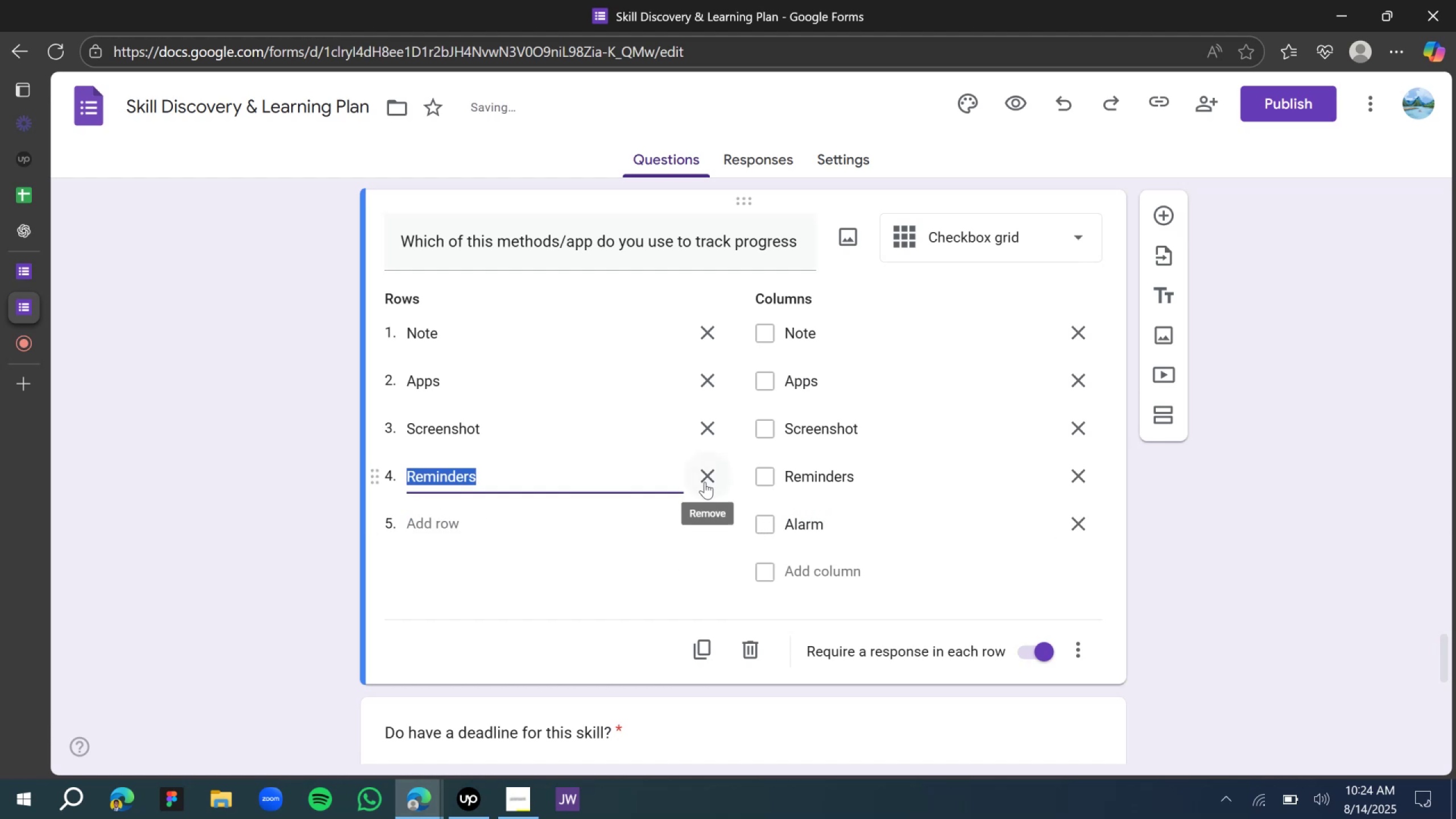 
left_click([705, 482])
 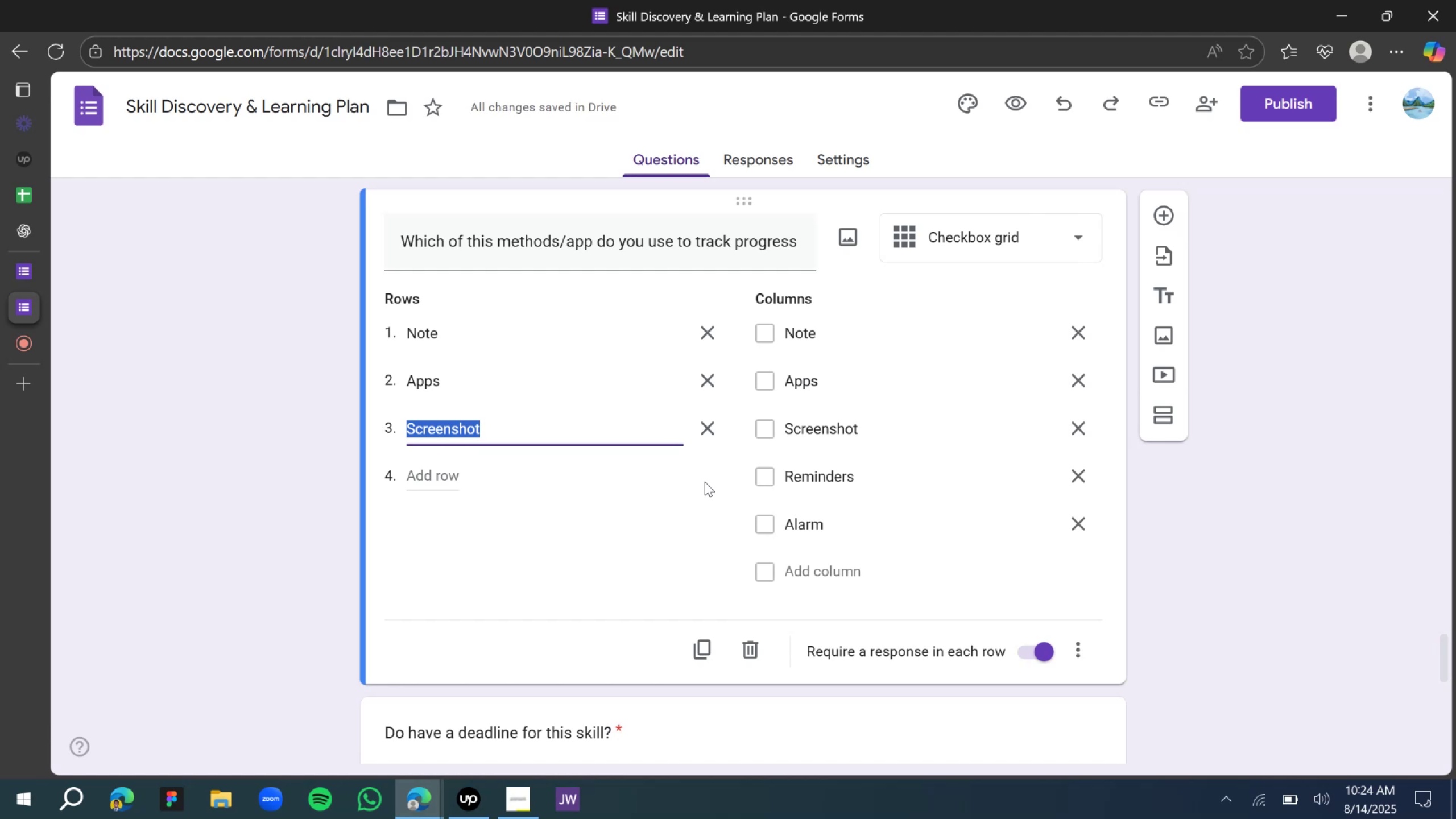 
wait(7.46)
 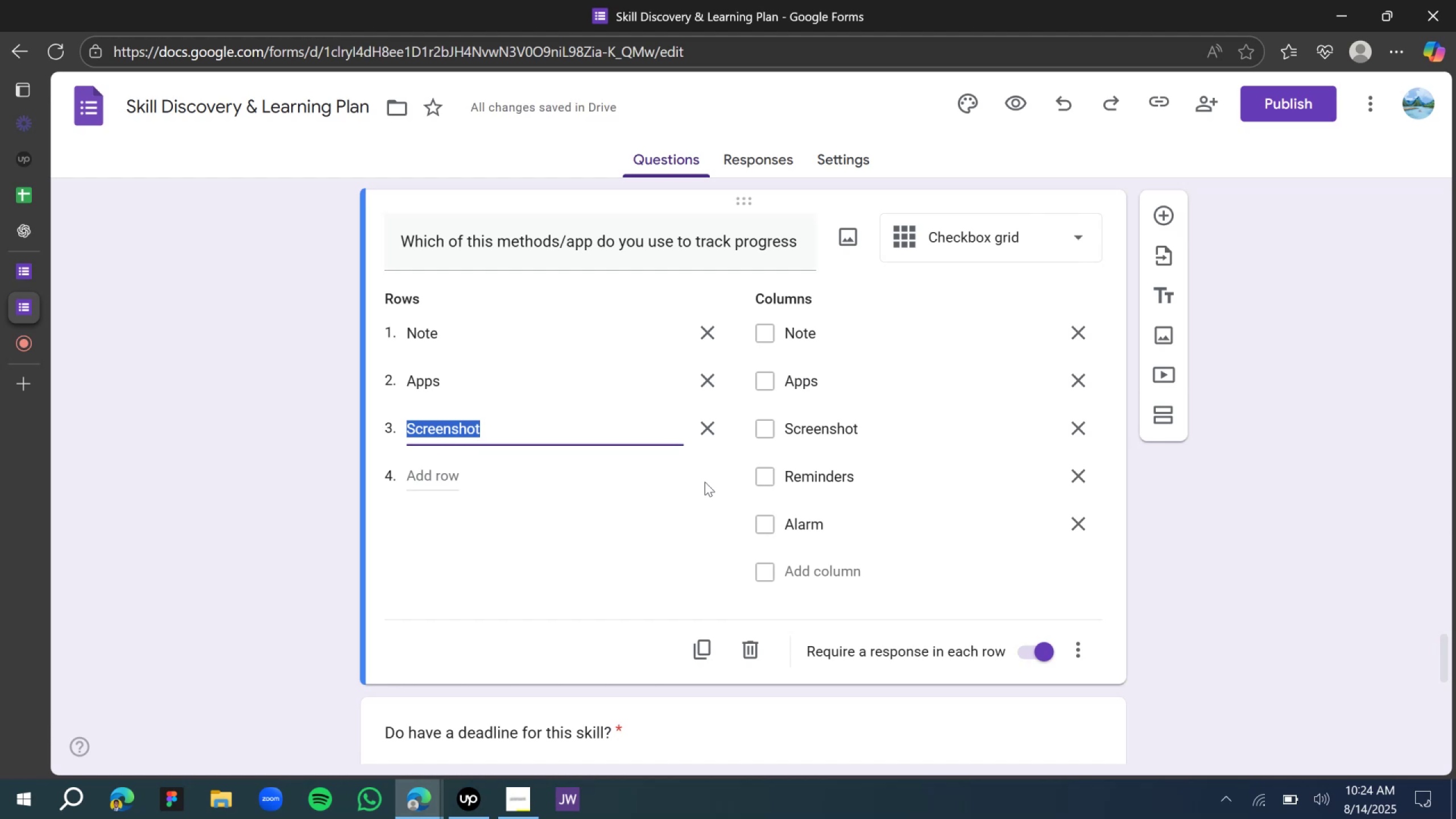 
left_click([706, 432])
 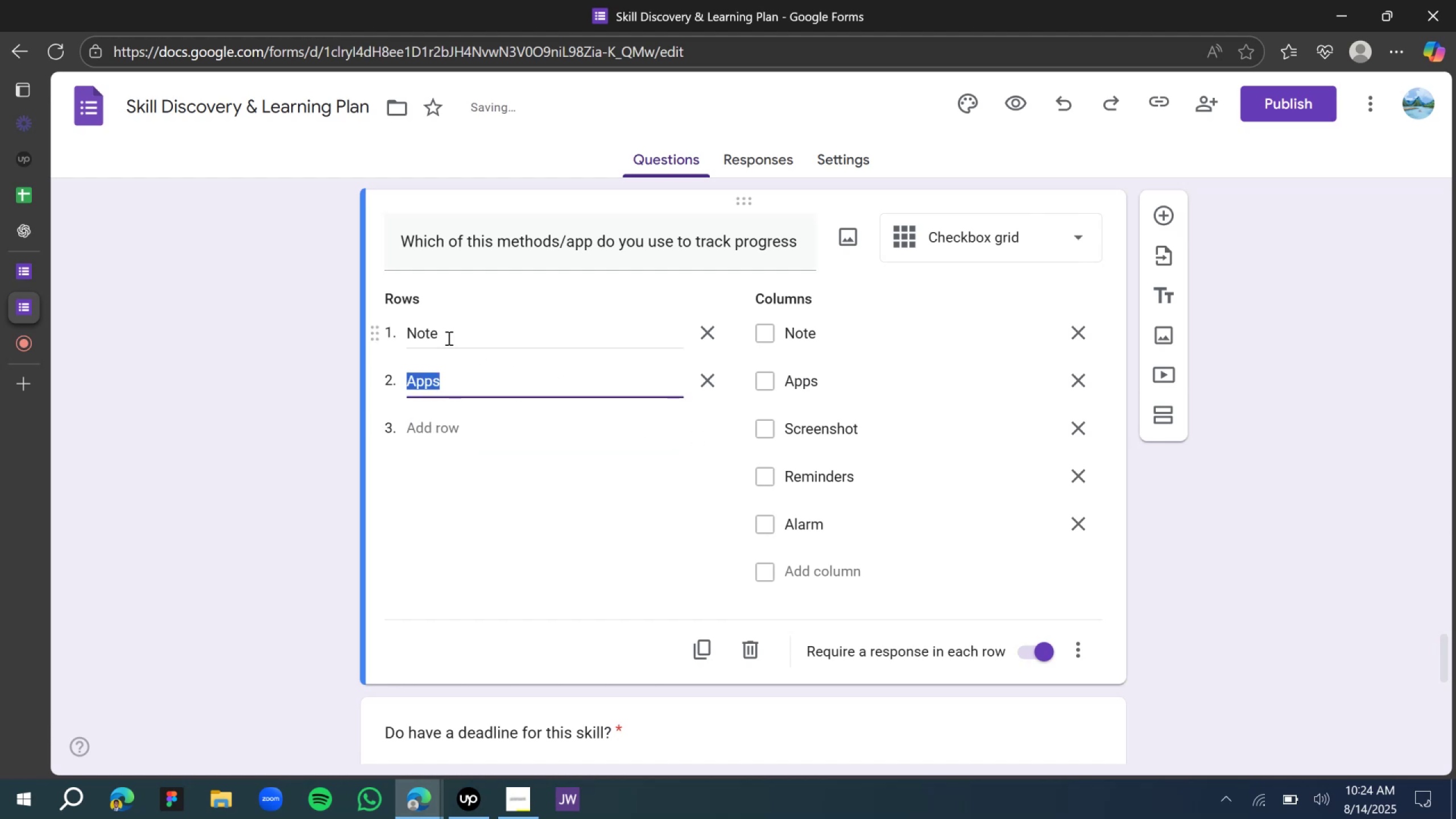 
left_click([439, 332])
 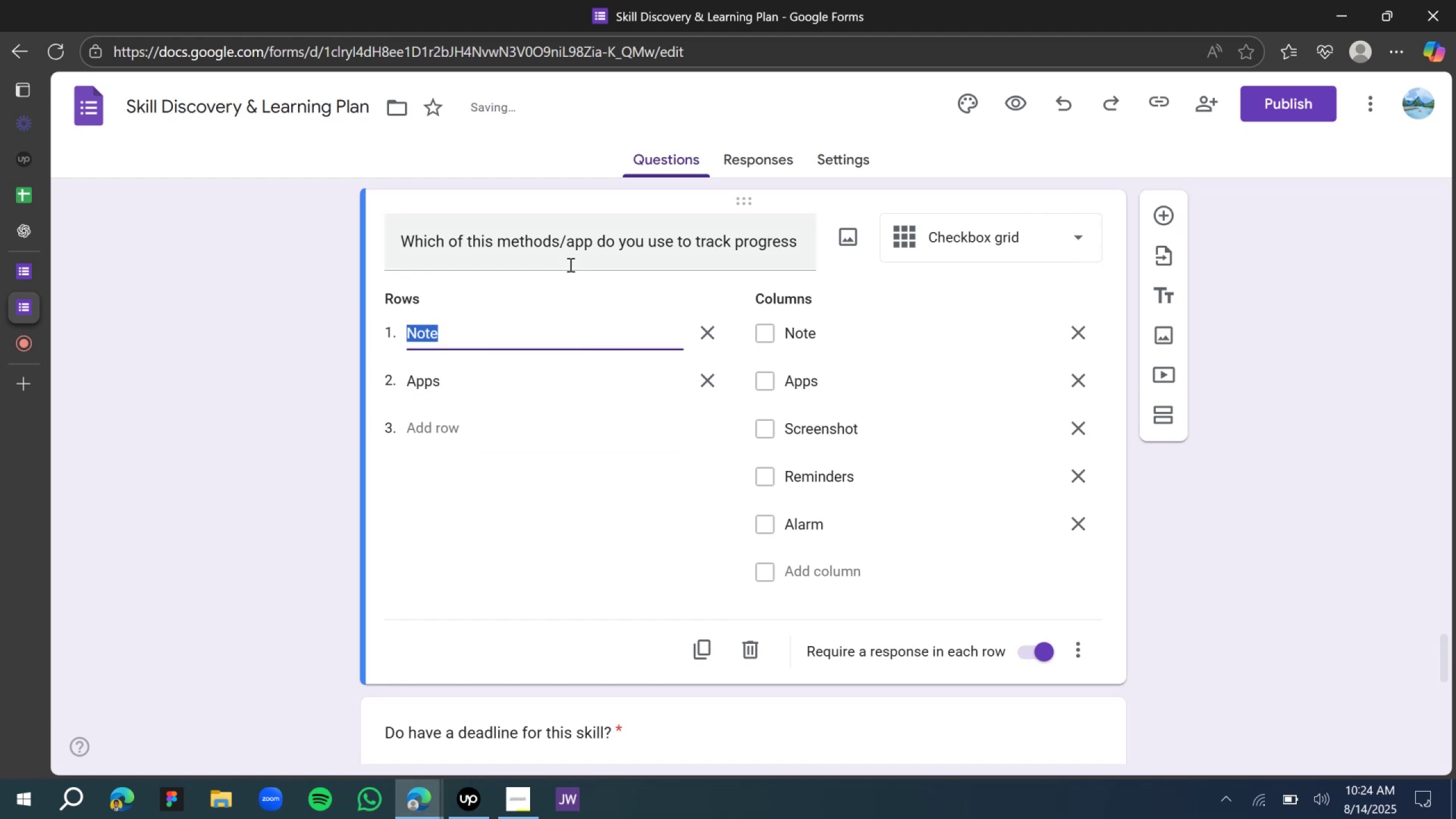 
type(No)
 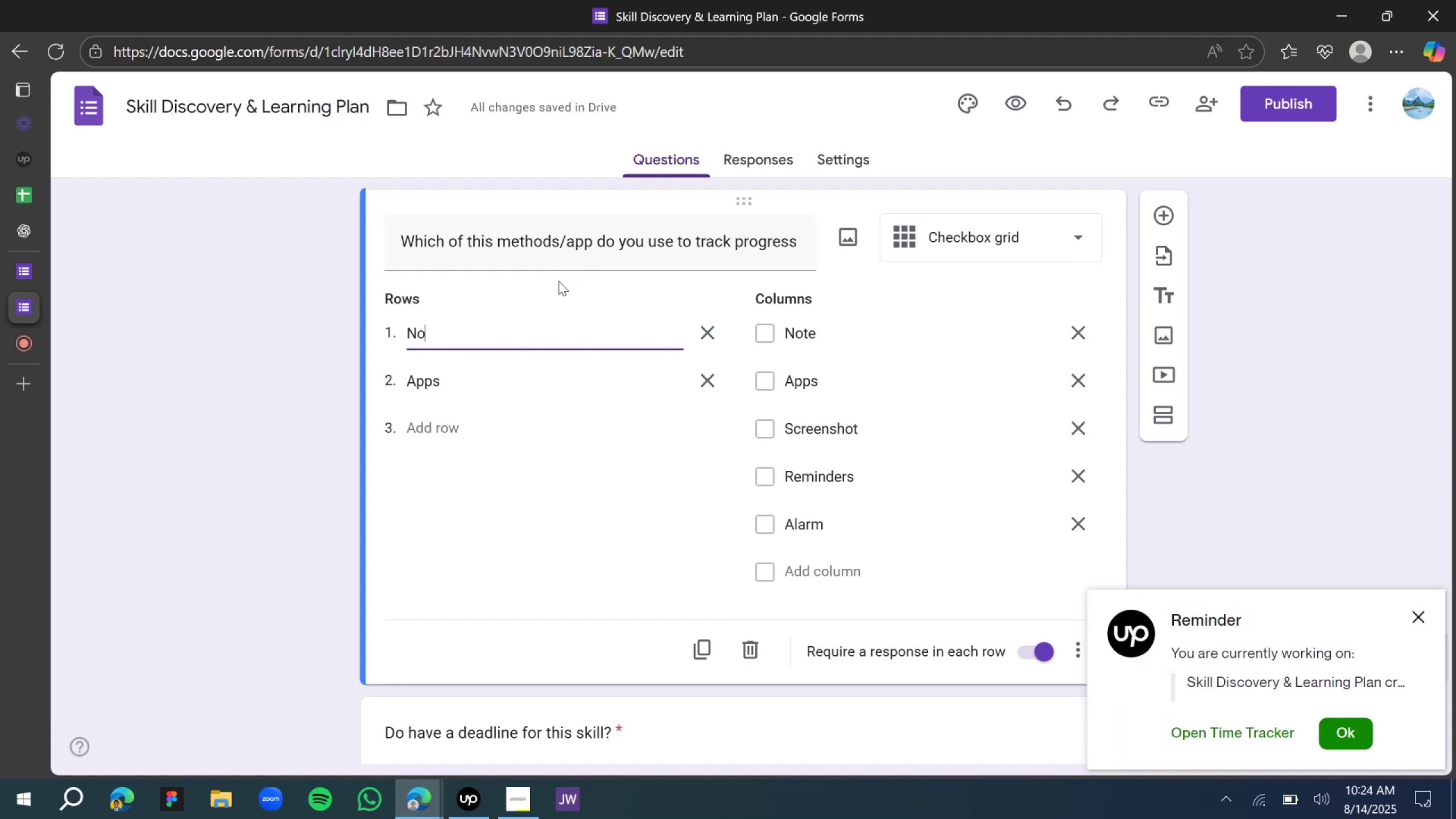 
wait(6.35)
 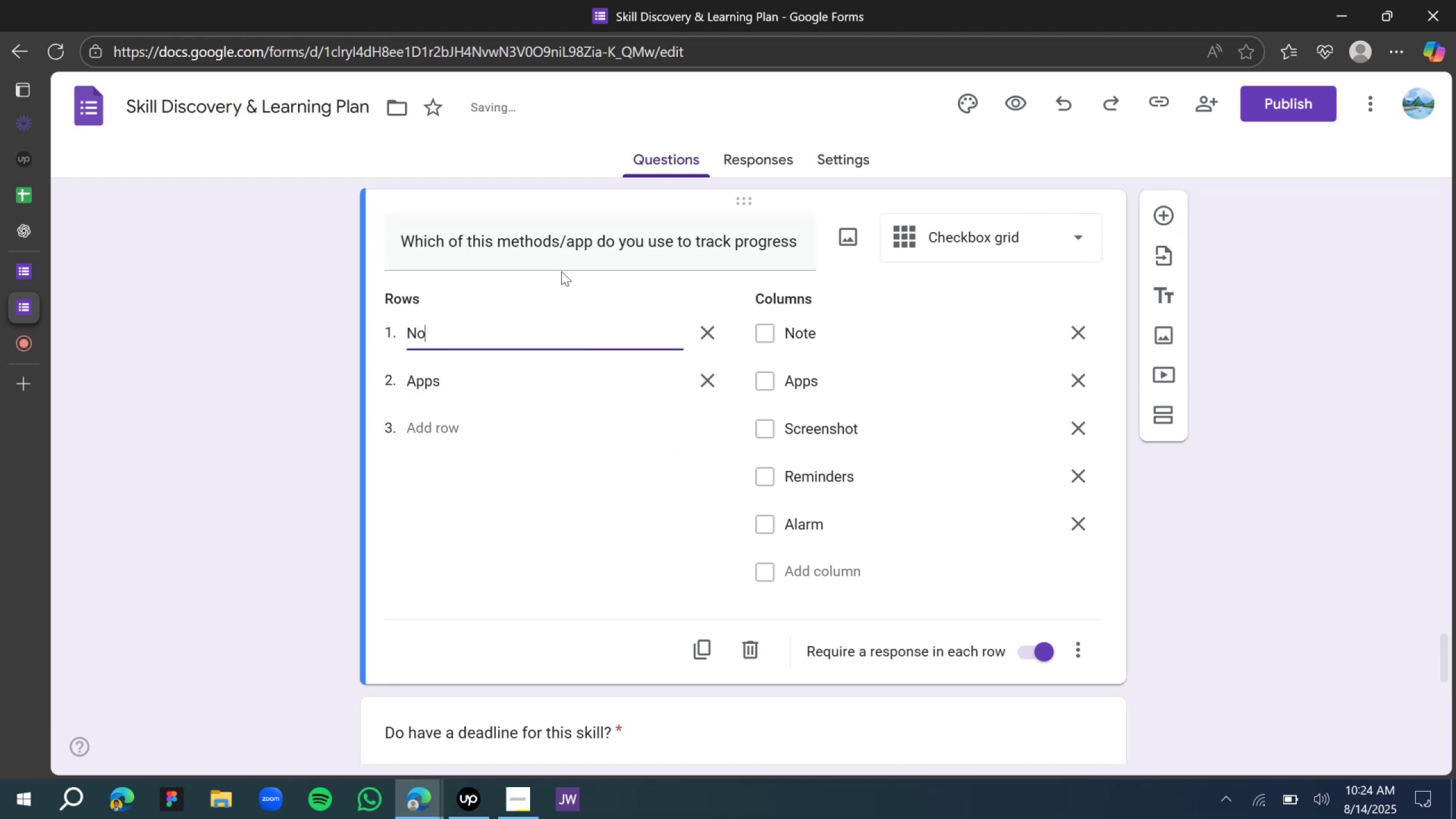 
left_click([448, 392])
 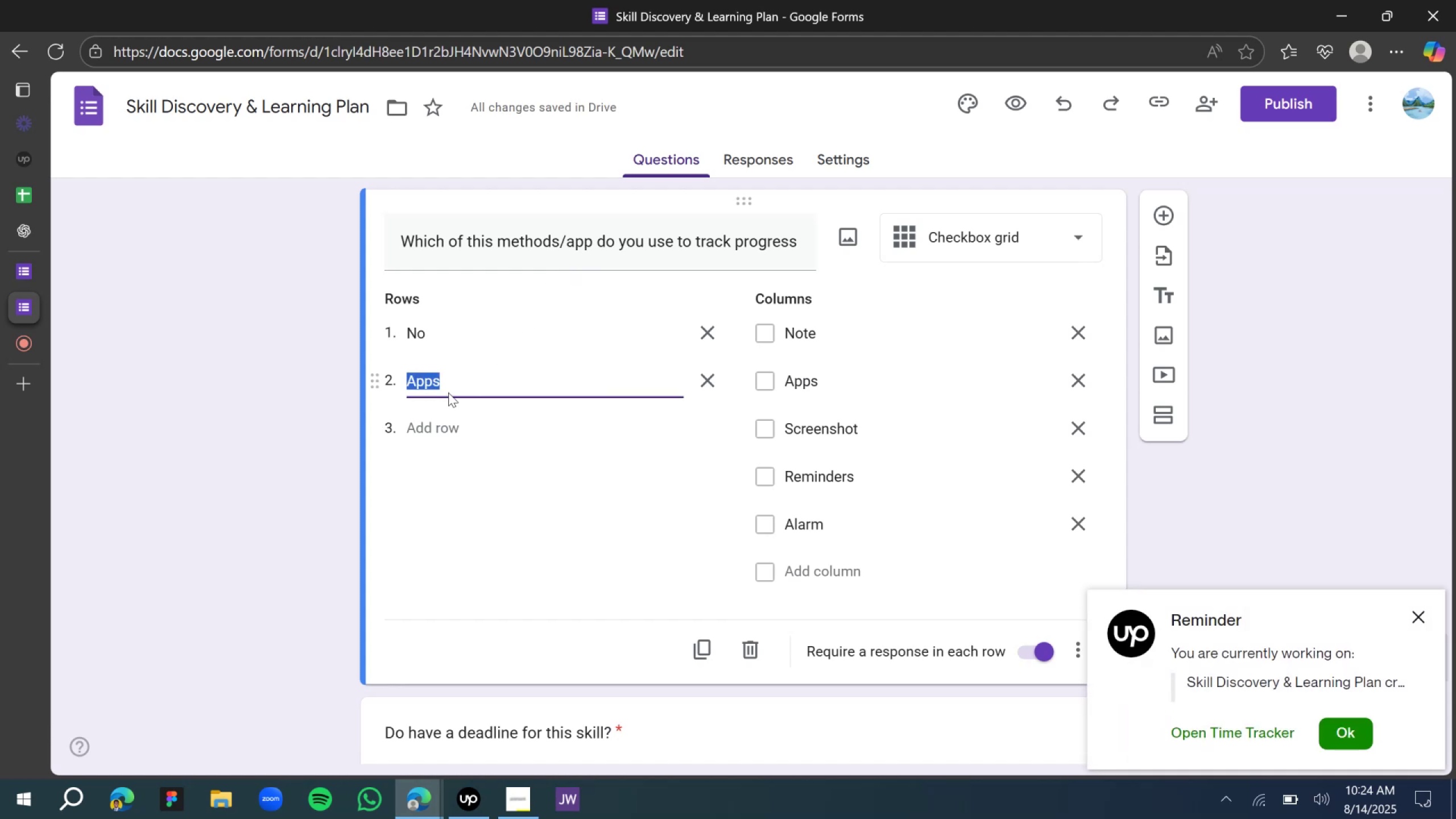 
hold_key(key=ShiftLeft, duration=1.52)
 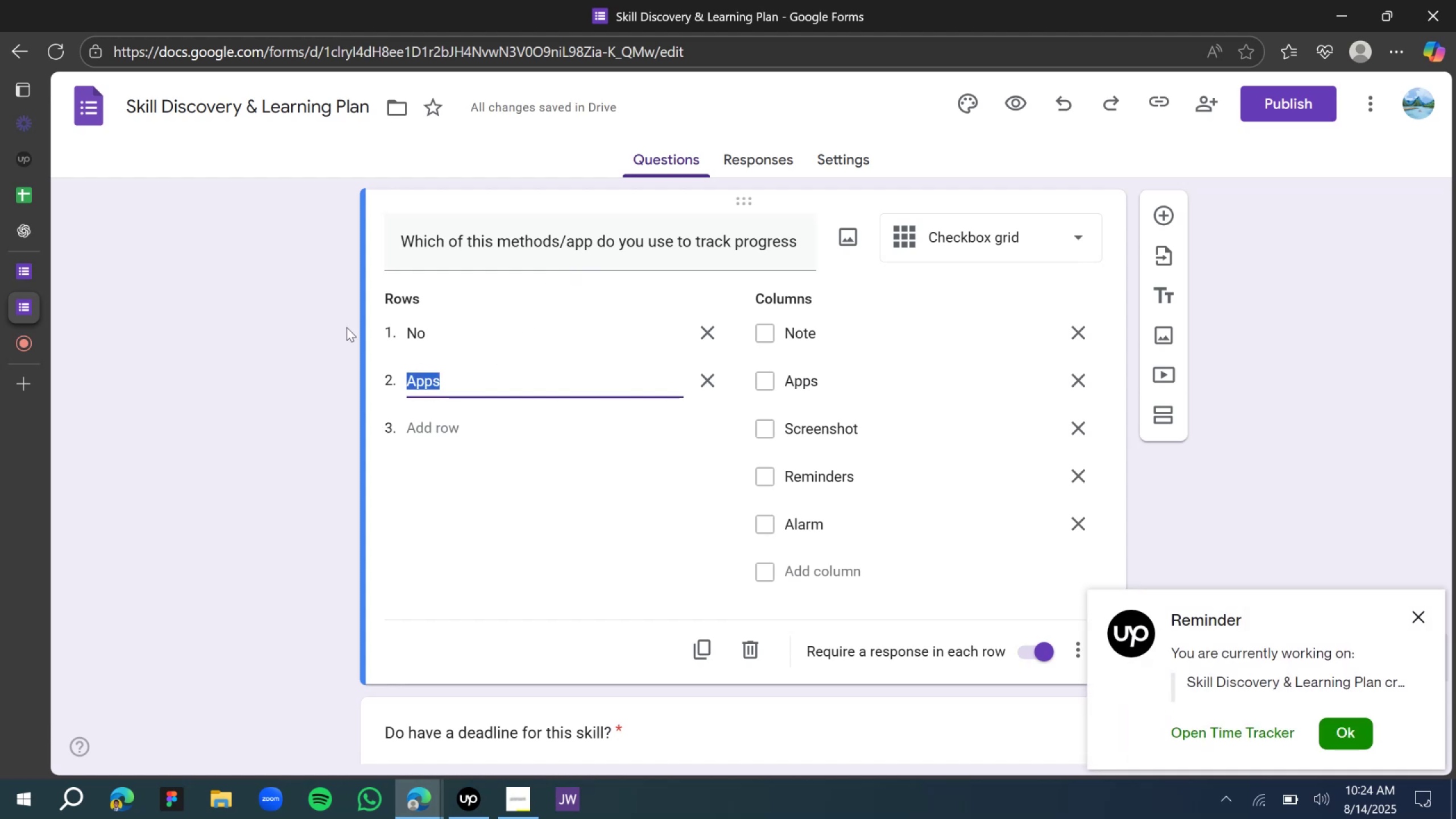 
type(Yes)
 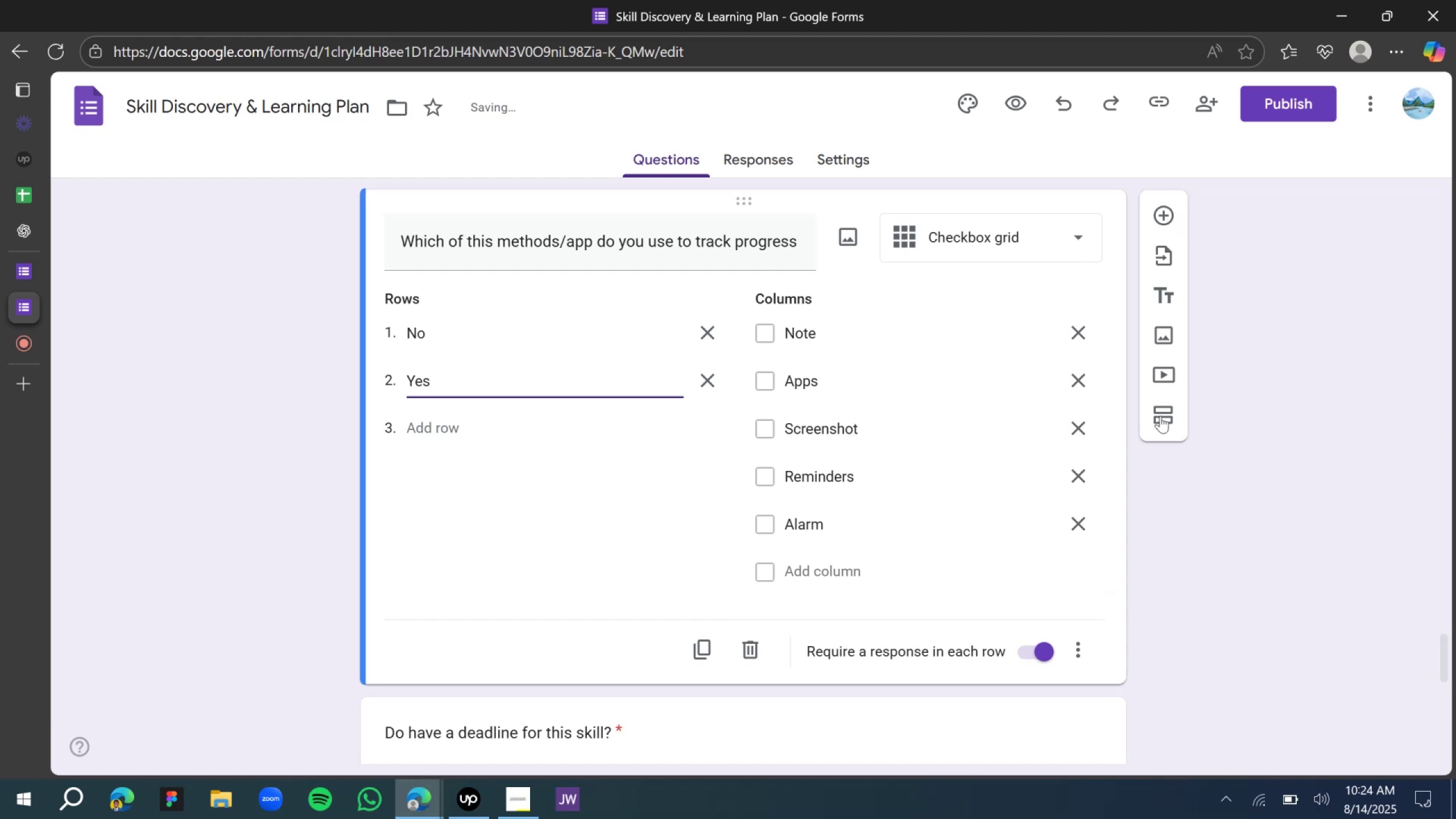 
left_click([1280, 357])
 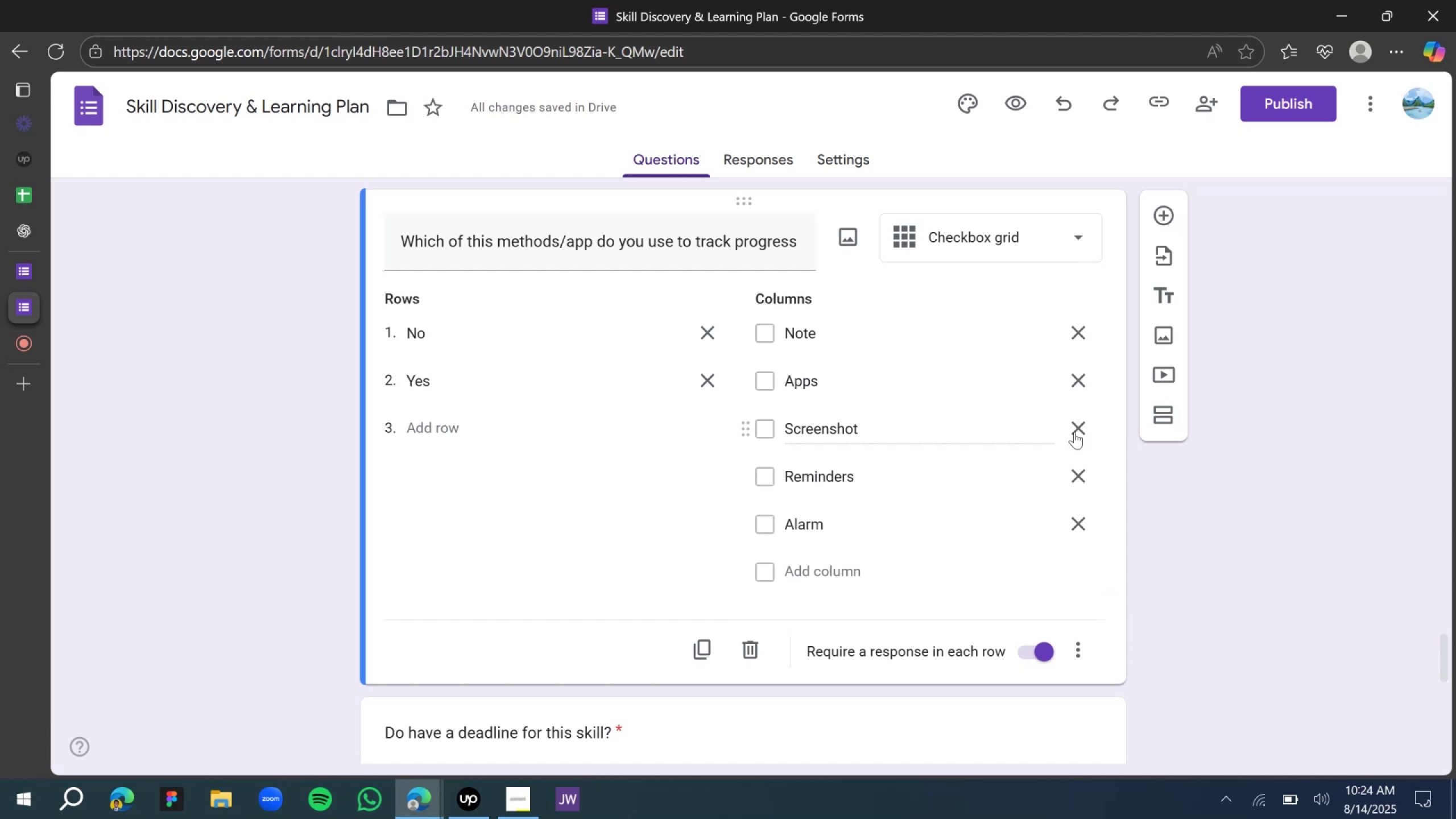 
scroll: coordinate [903, 402], scroll_direction: down, amount: 6.0
 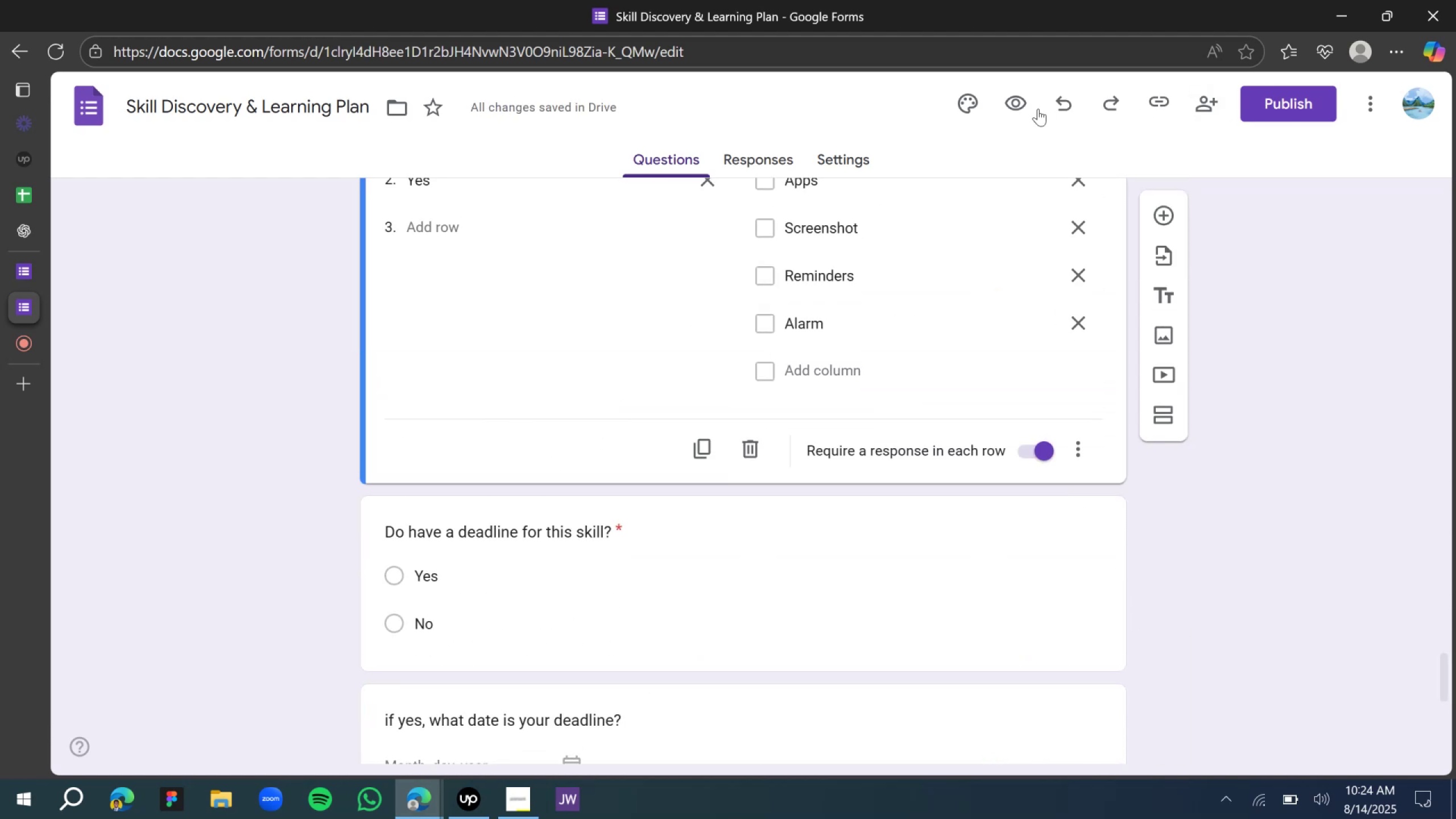 
left_click([1028, 109])
 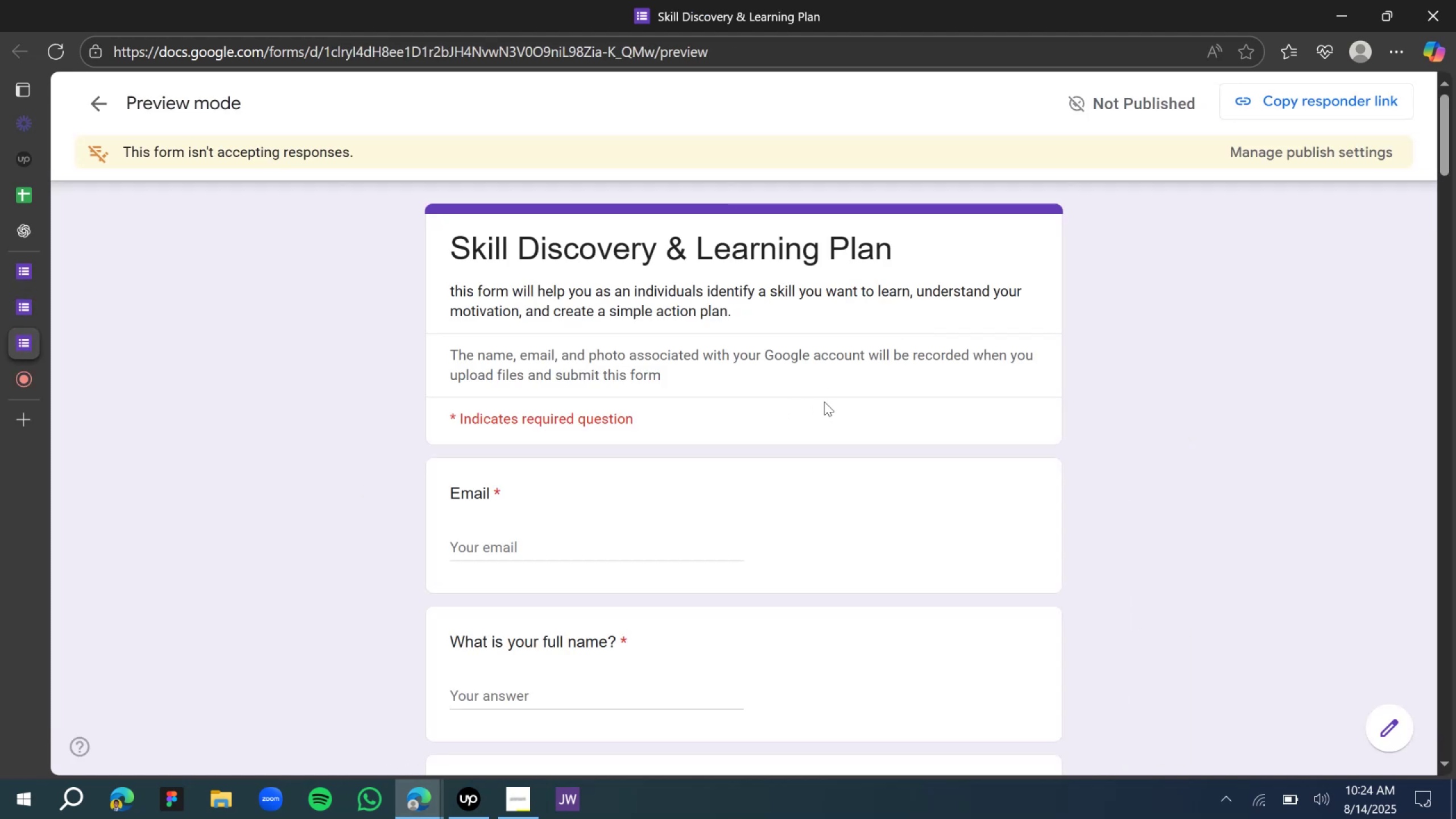 
scroll: coordinate [774, 482], scroll_direction: down, amount: 43.0
 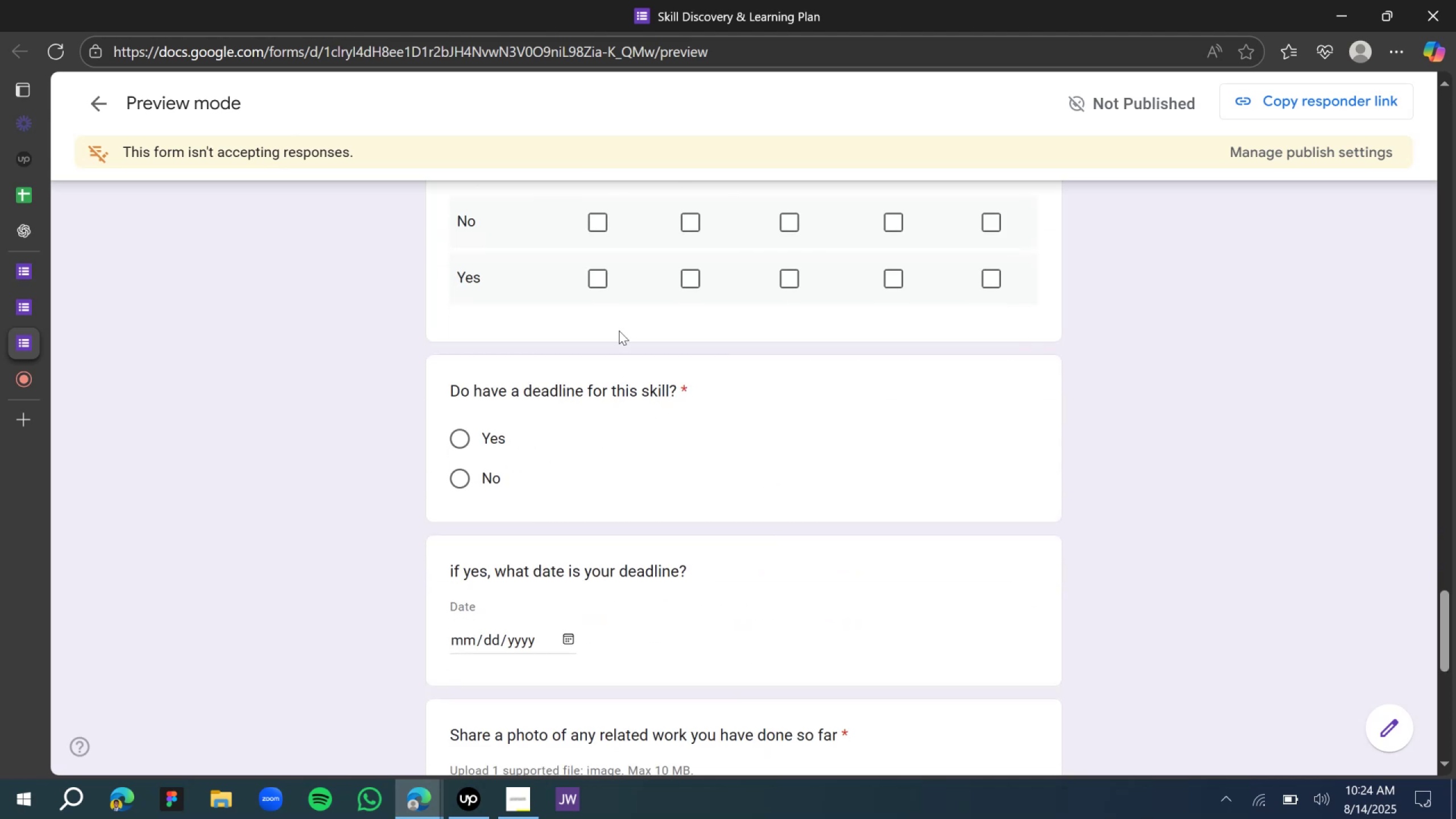 
scroll: coordinate [605, 298], scroll_direction: up, amount: 3.0
 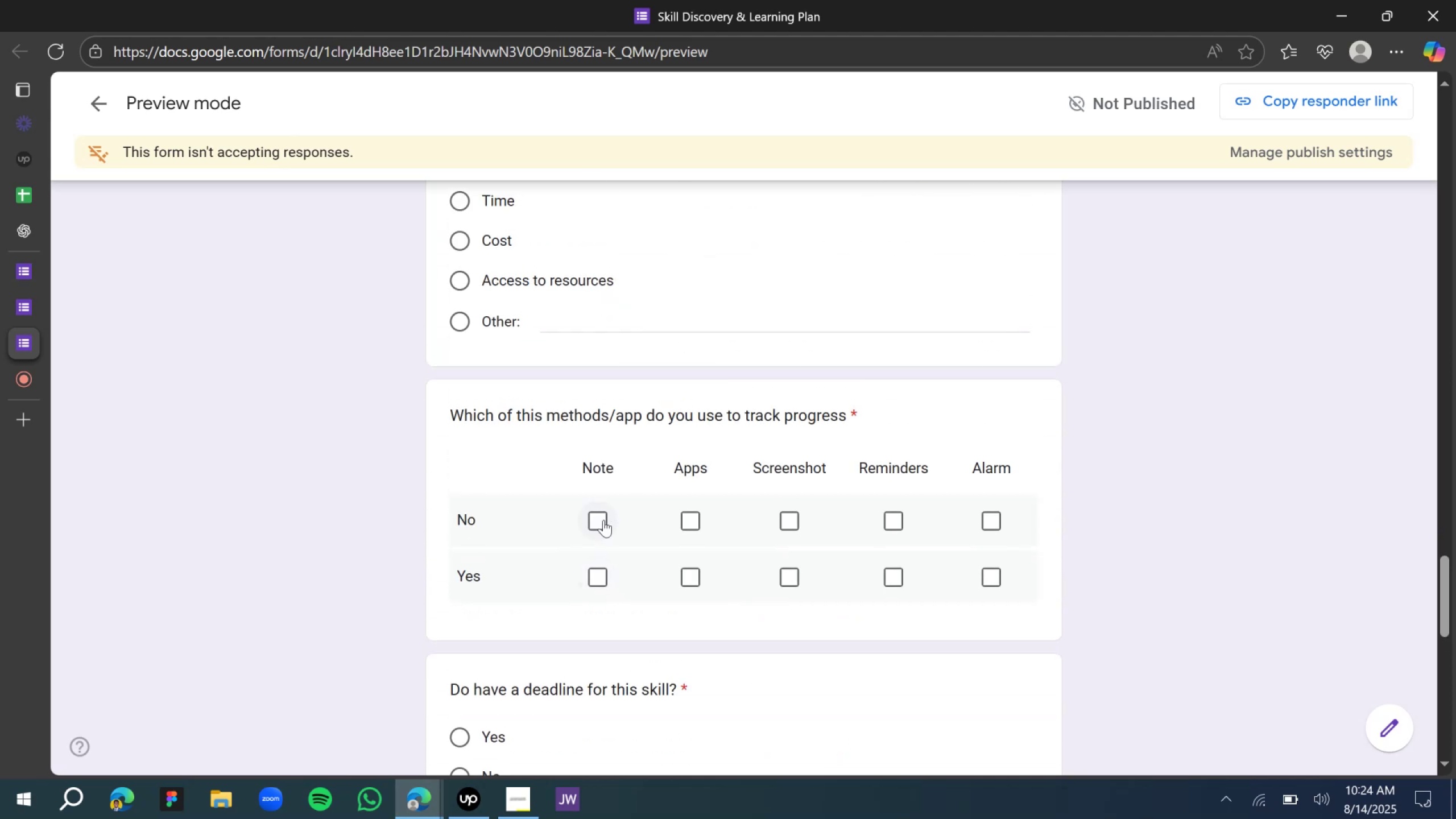 
left_click([603, 520])
 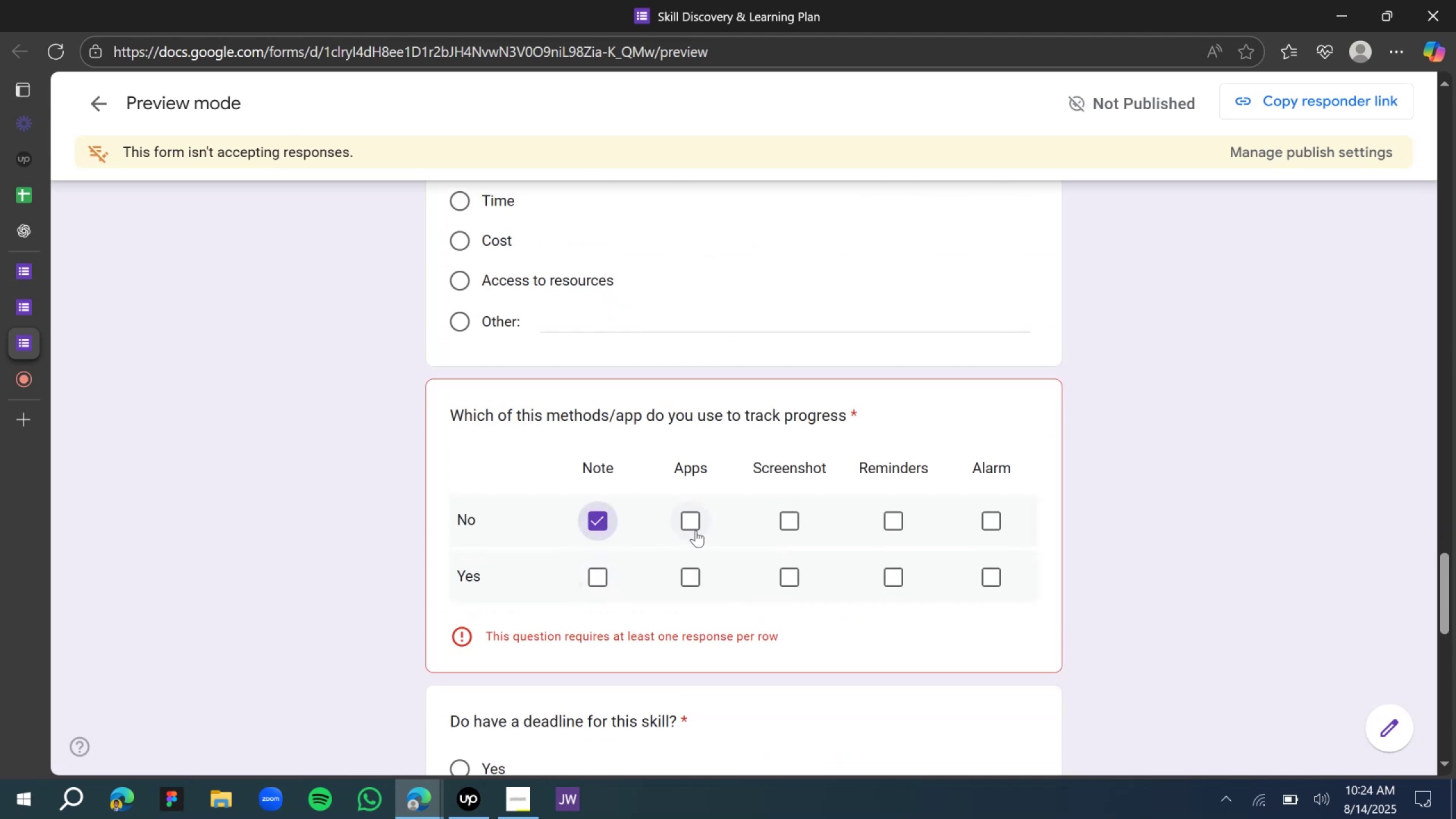 
left_click([696, 530])
 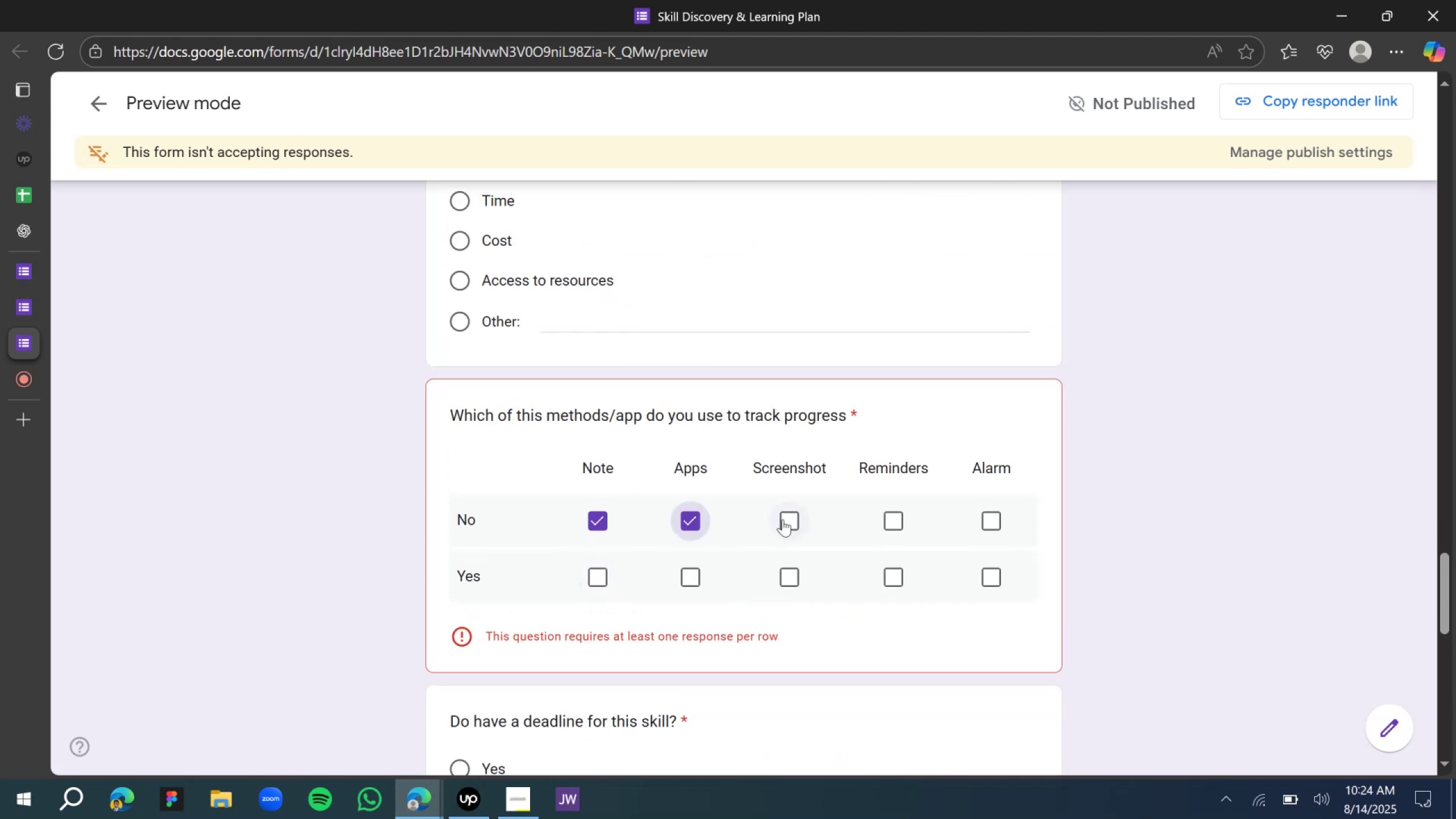 
left_click([793, 527])
 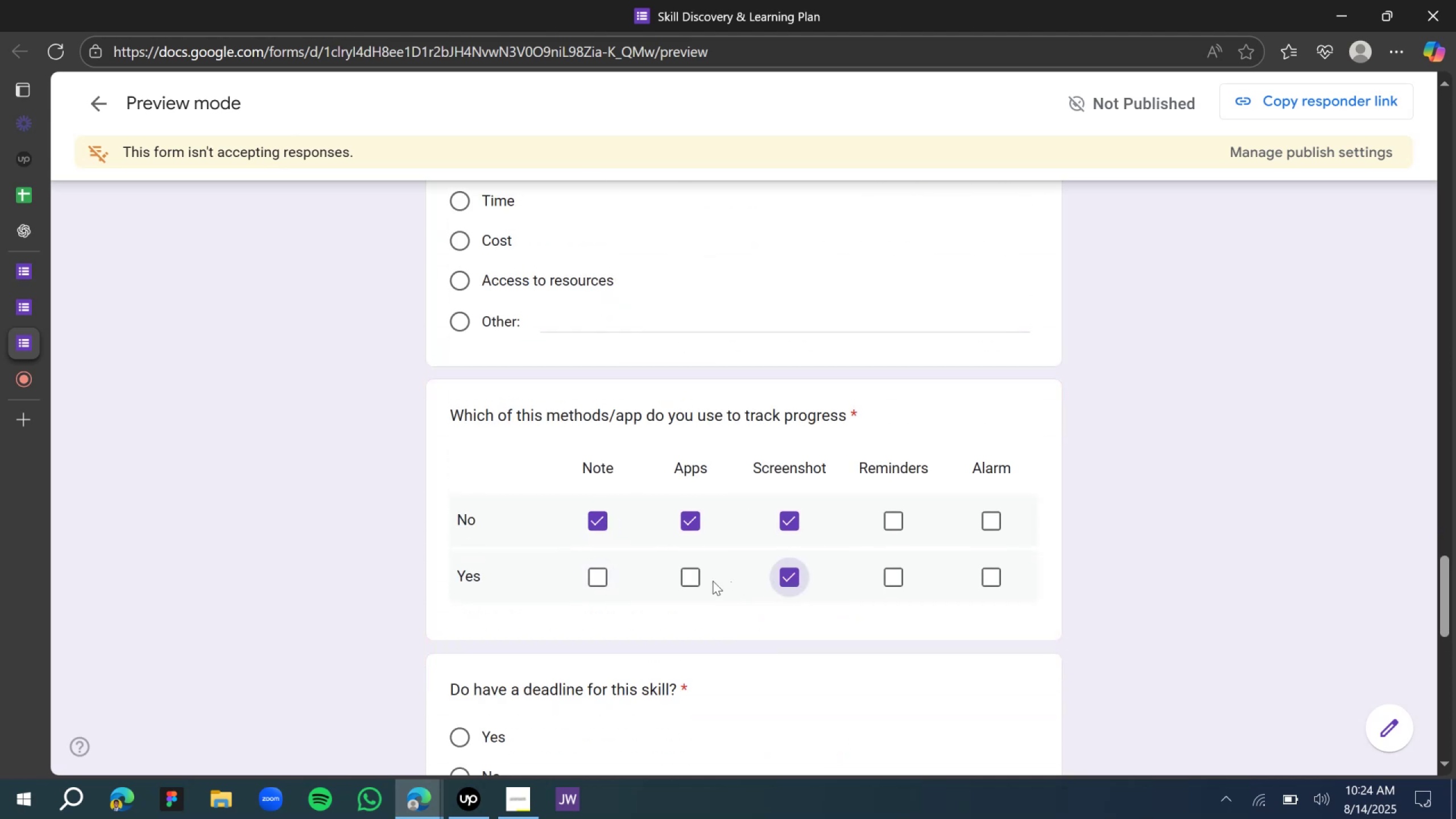 
left_click([686, 577])
 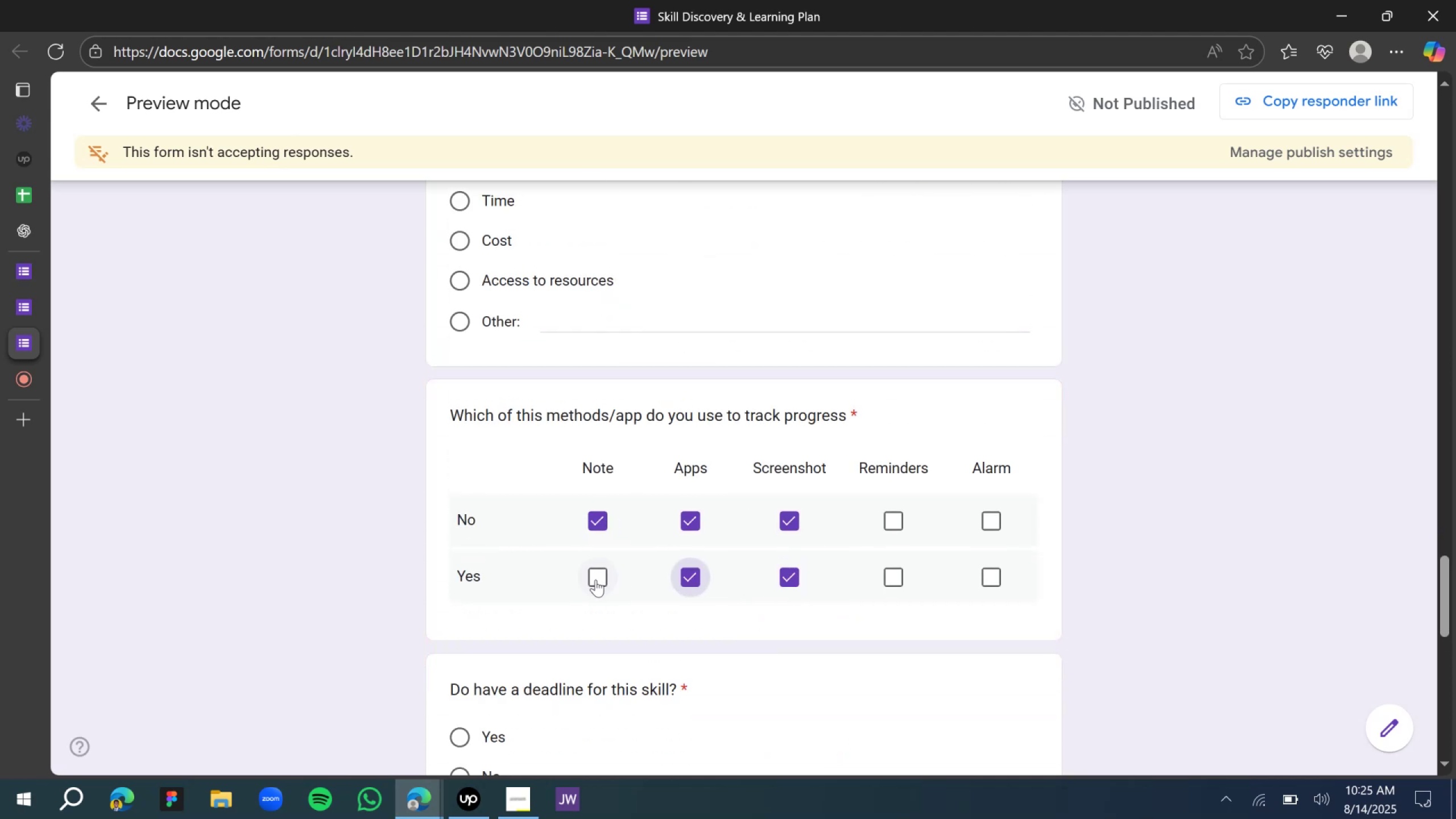 
left_click([594, 582])
 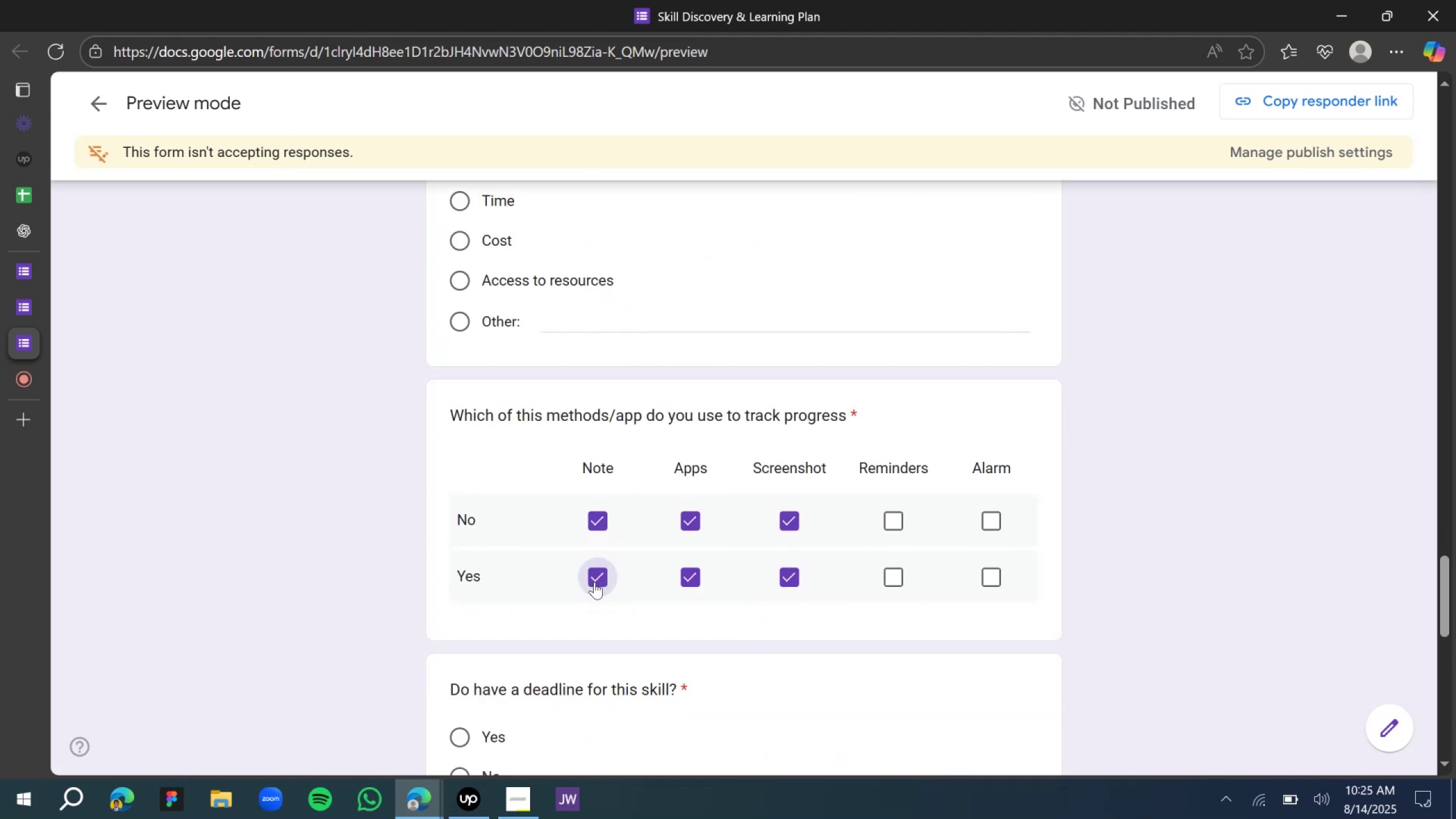 
left_click([594, 582])
 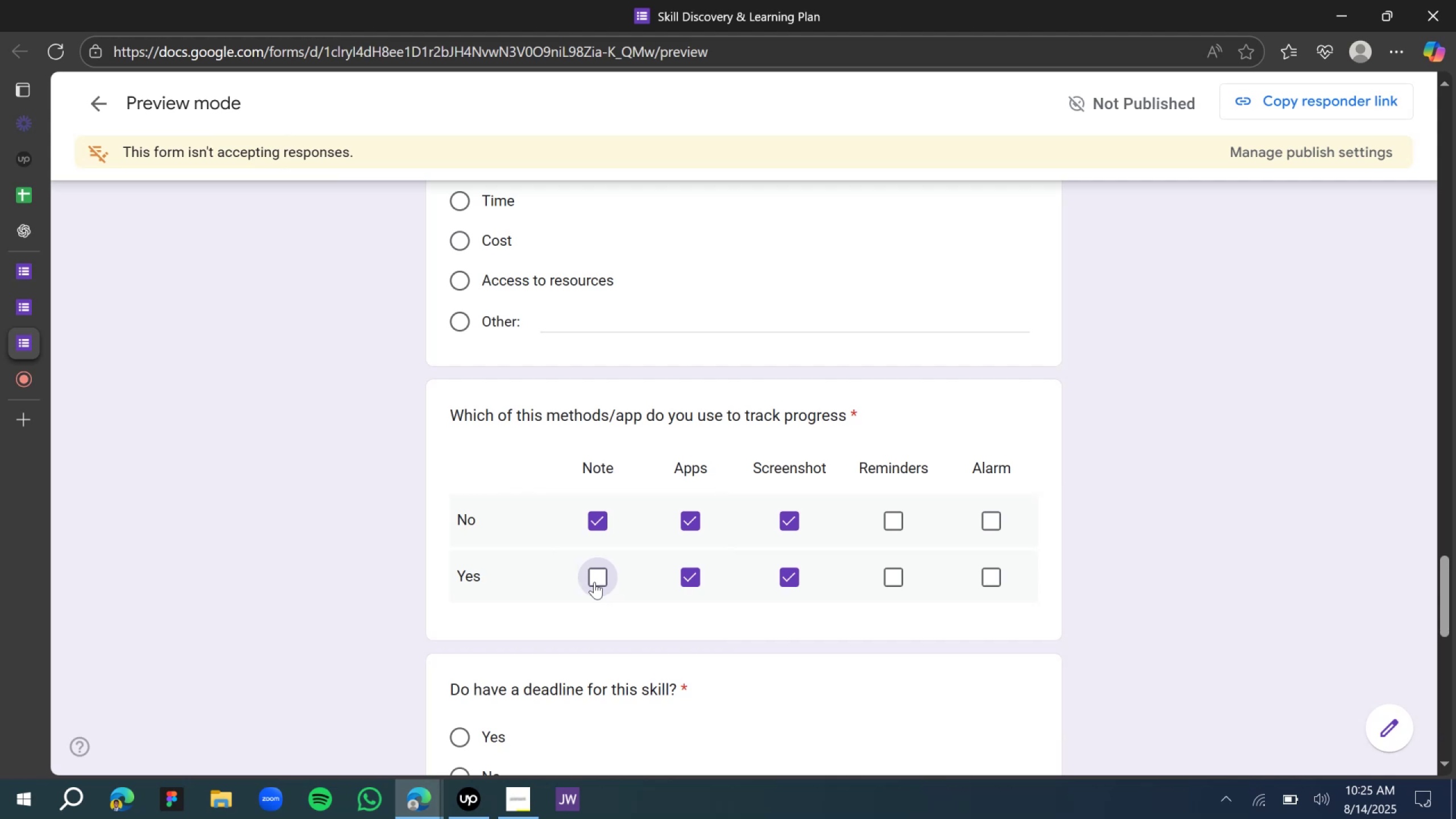 
left_click([594, 582])
 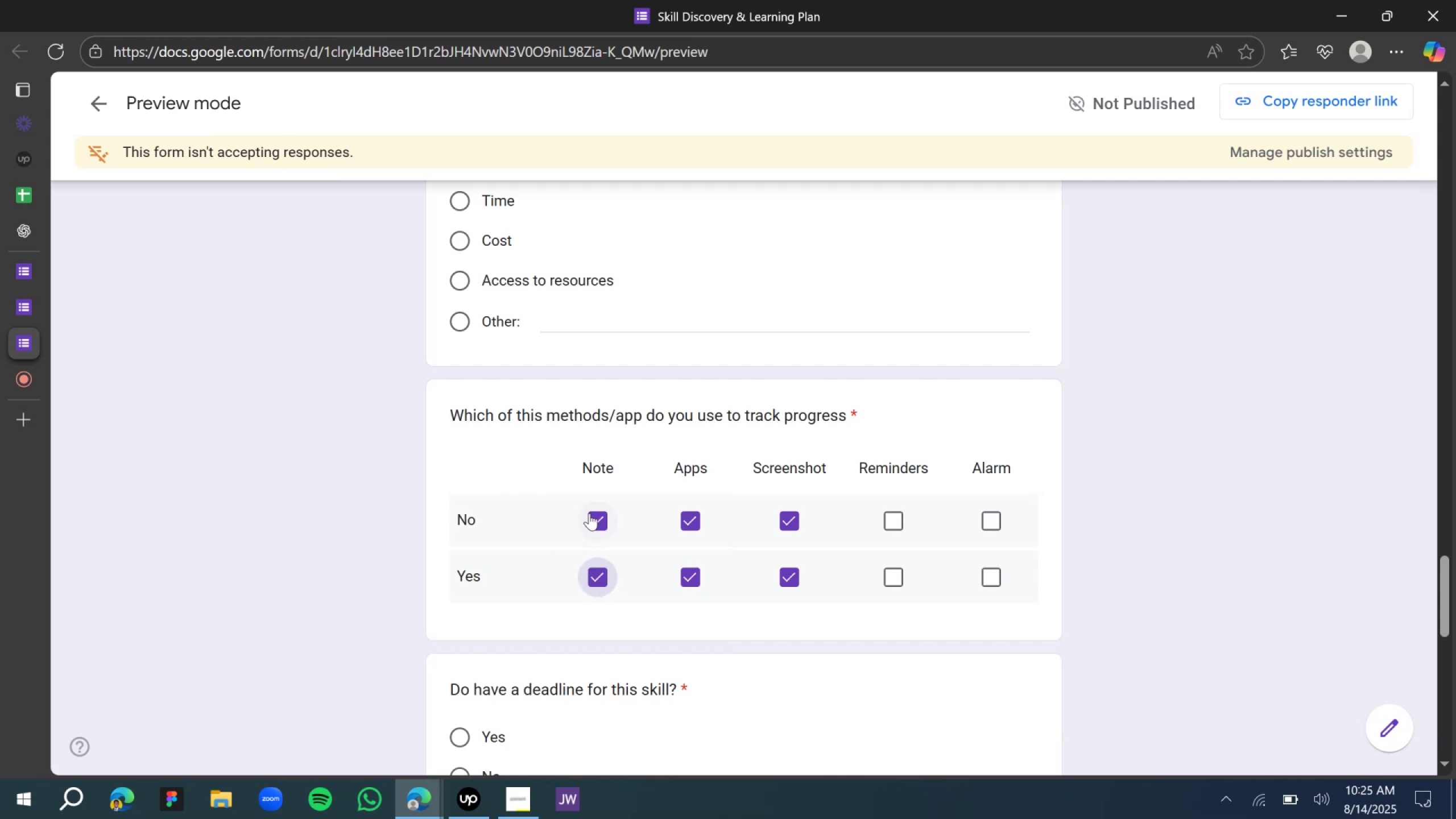 
left_click([593, 519])
 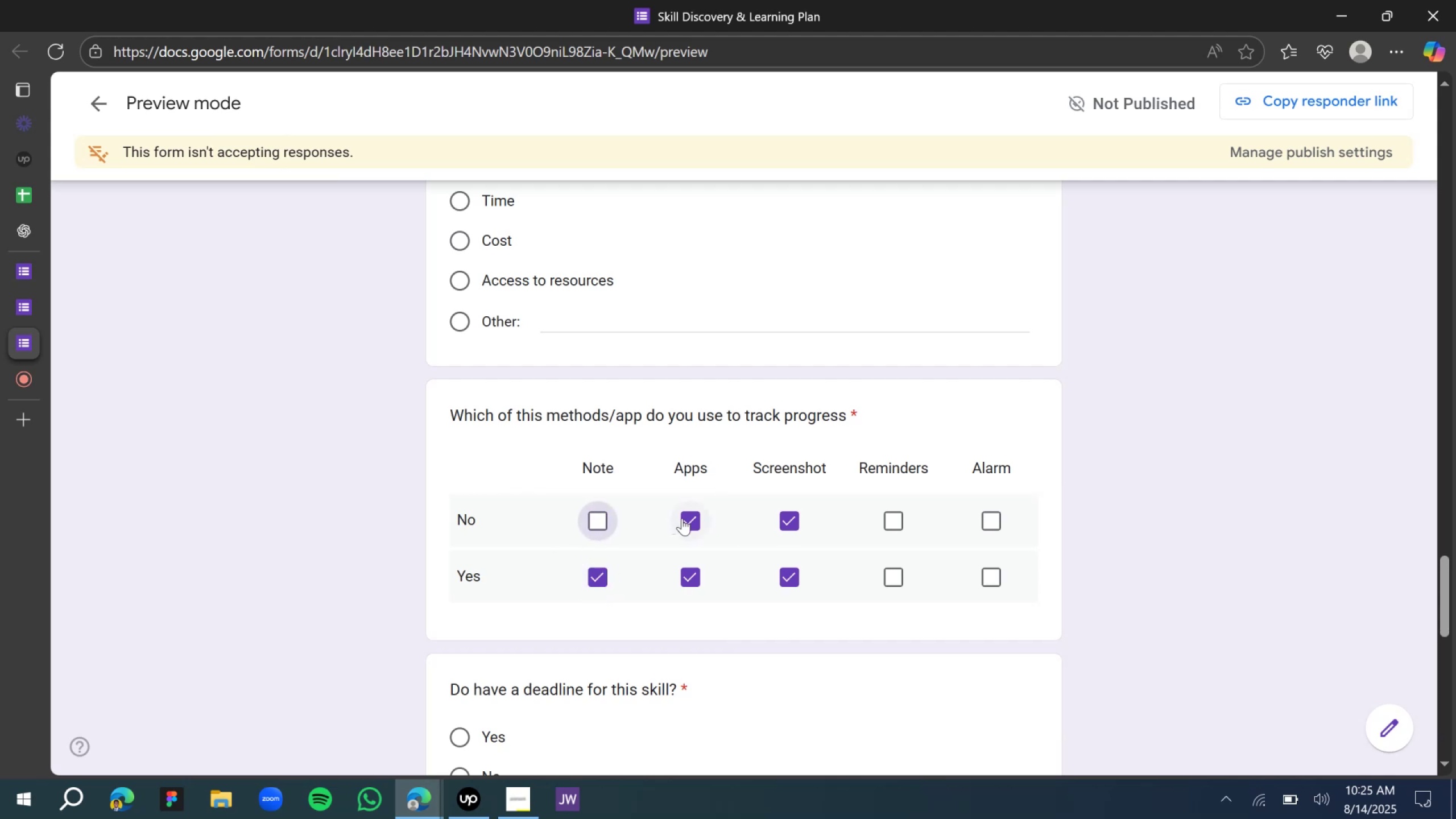 
left_click([689, 523])
 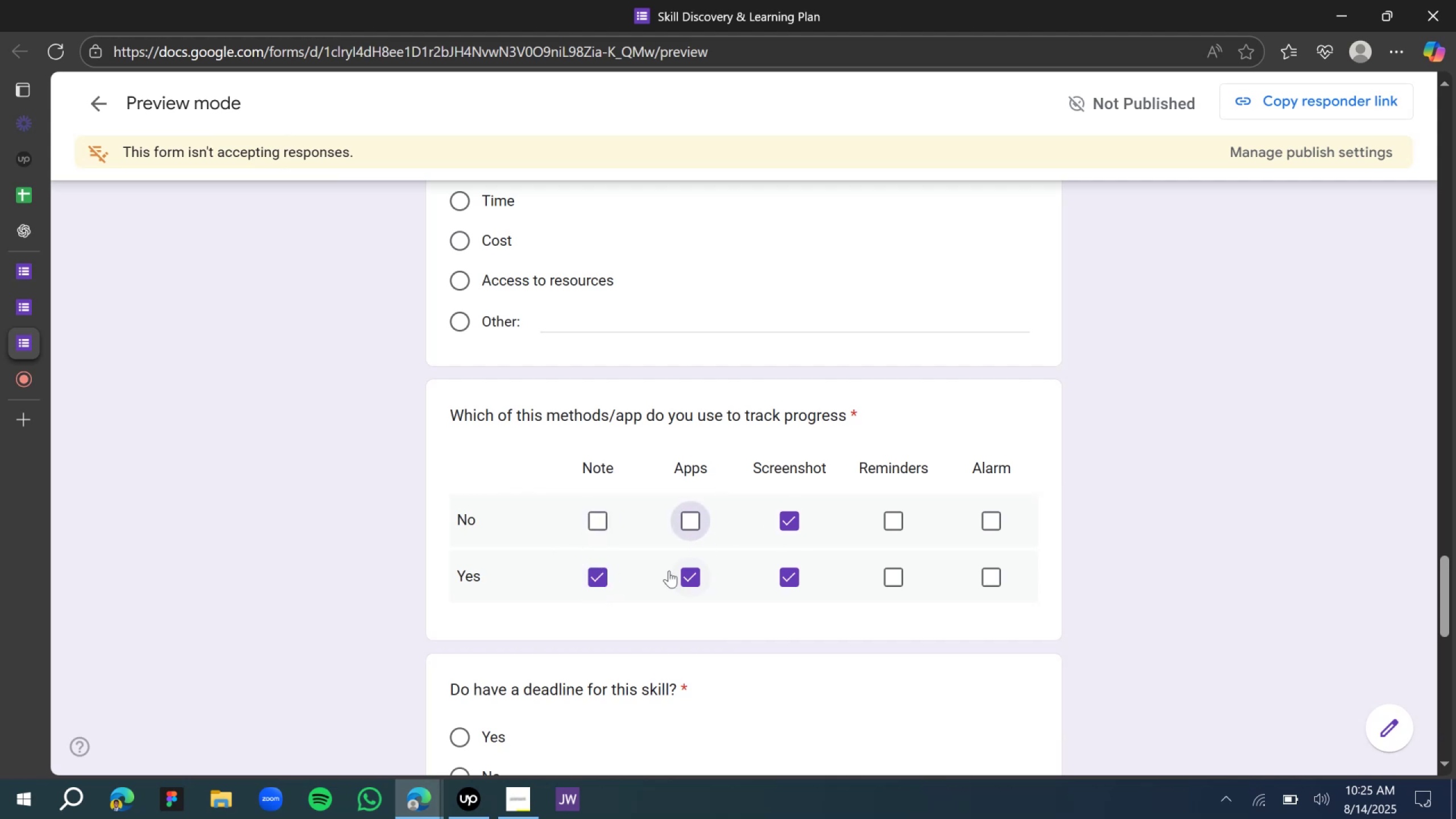 
left_click([598, 580])
 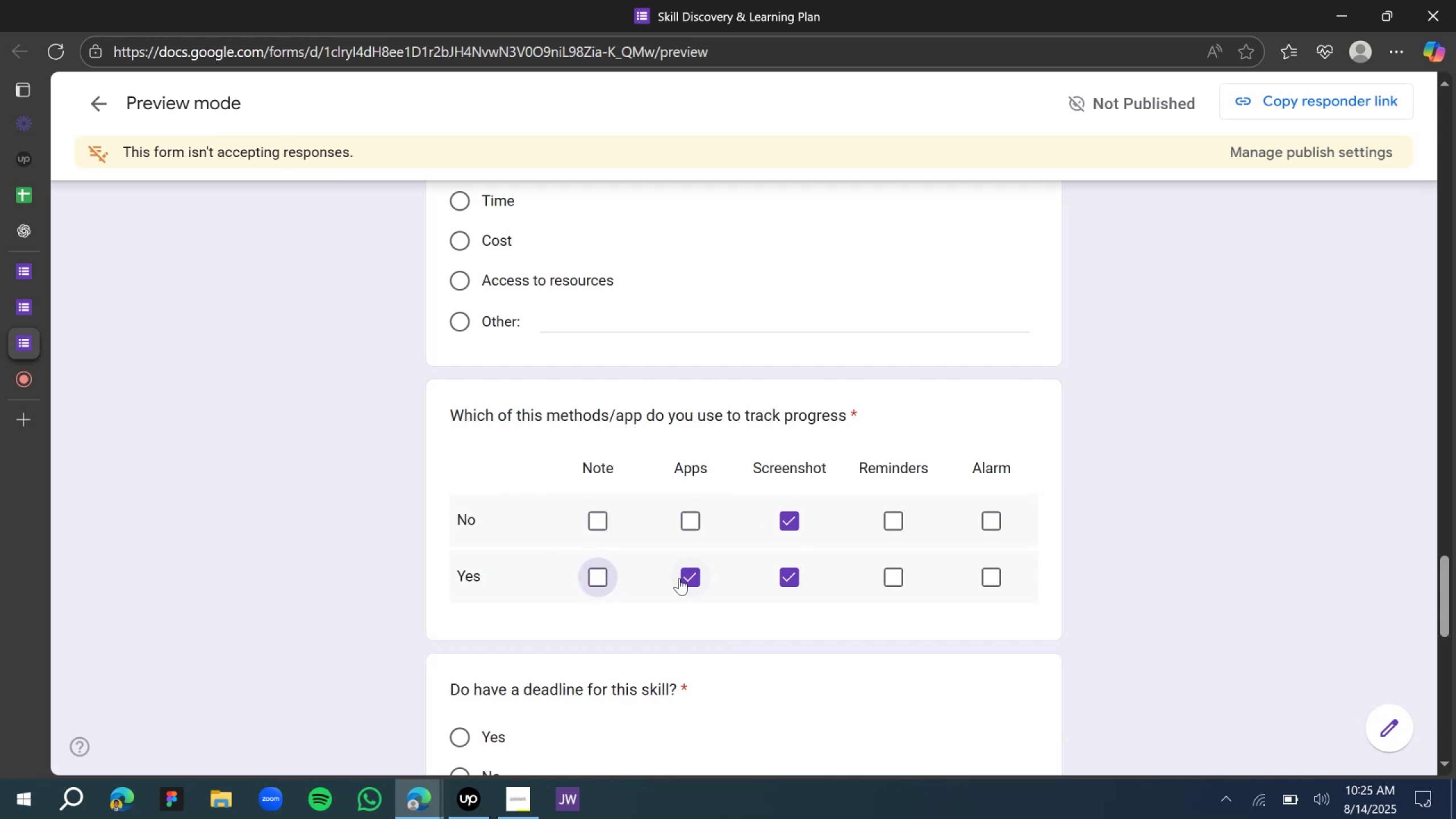 
left_click([697, 578])
 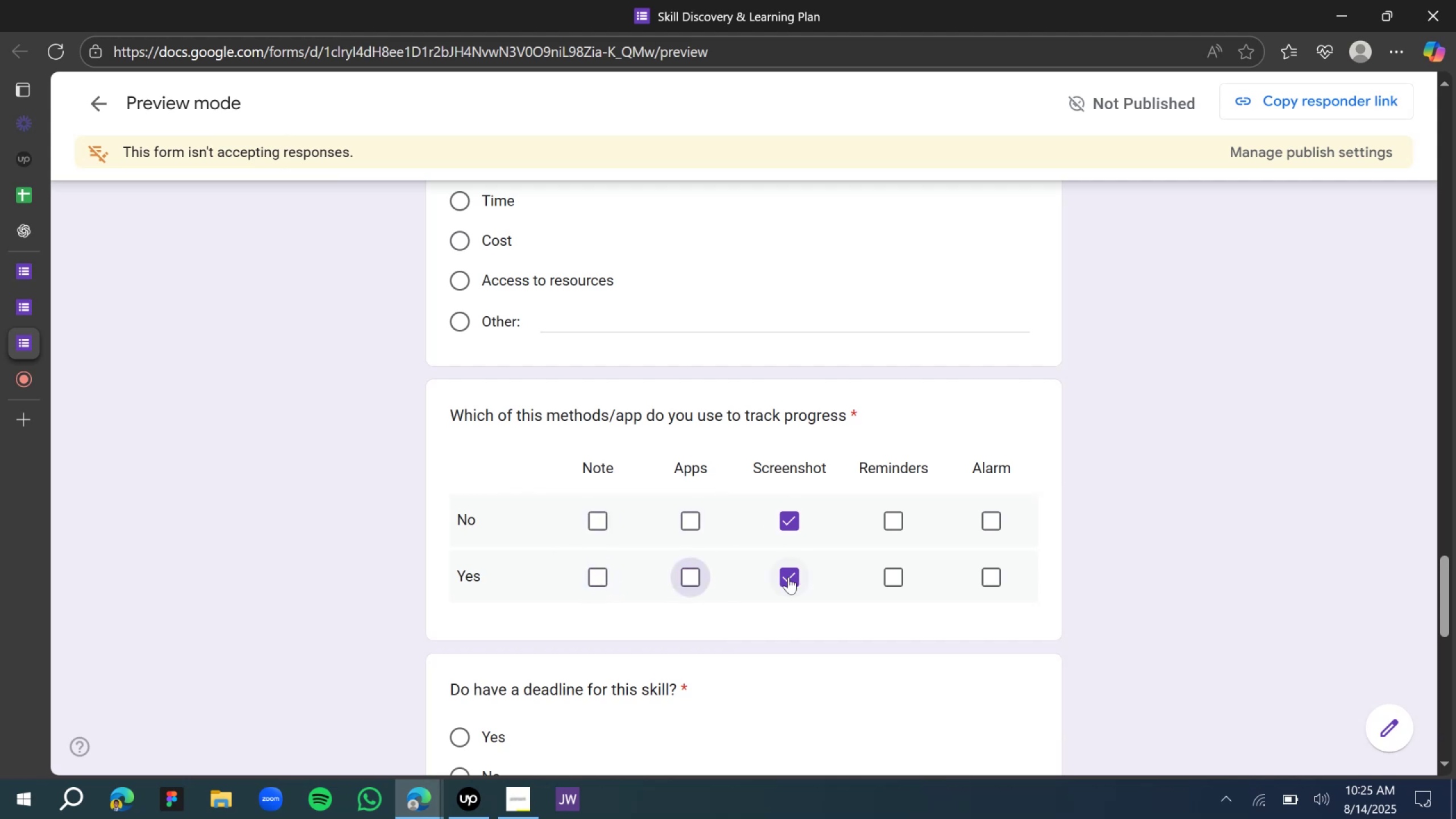 
left_click([789, 577])
 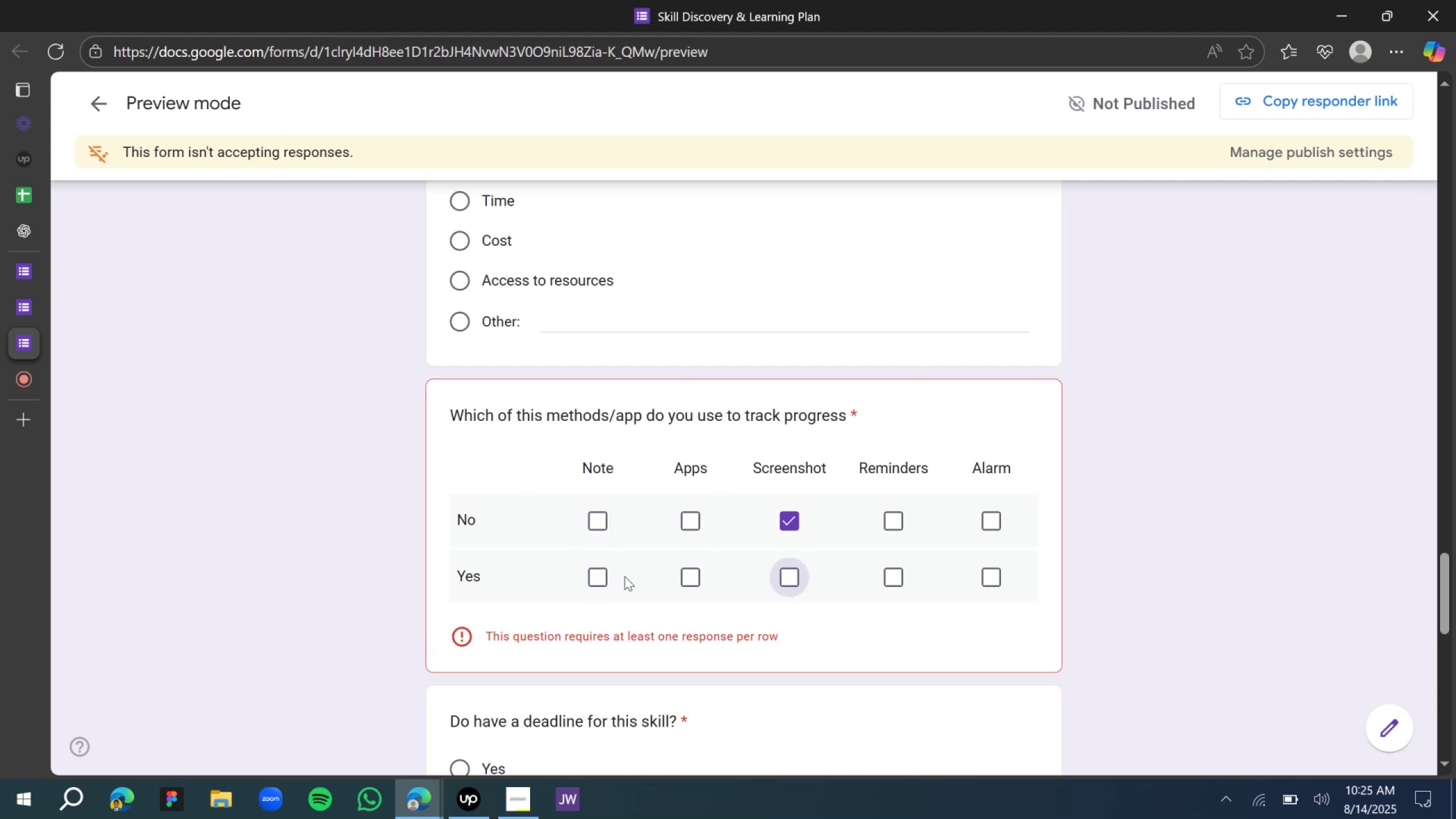 
left_click([601, 576])
 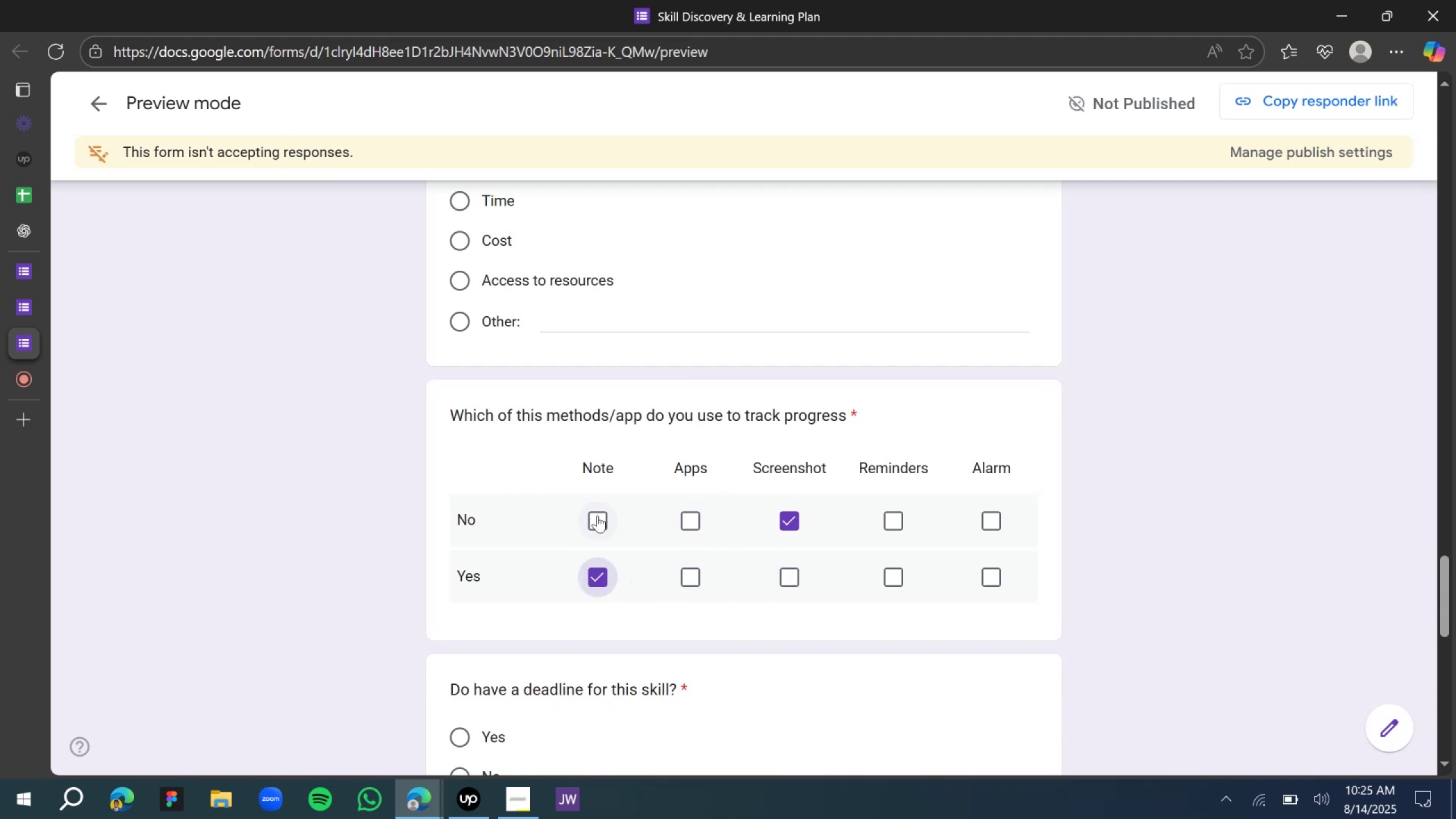 
left_click([597, 515])
 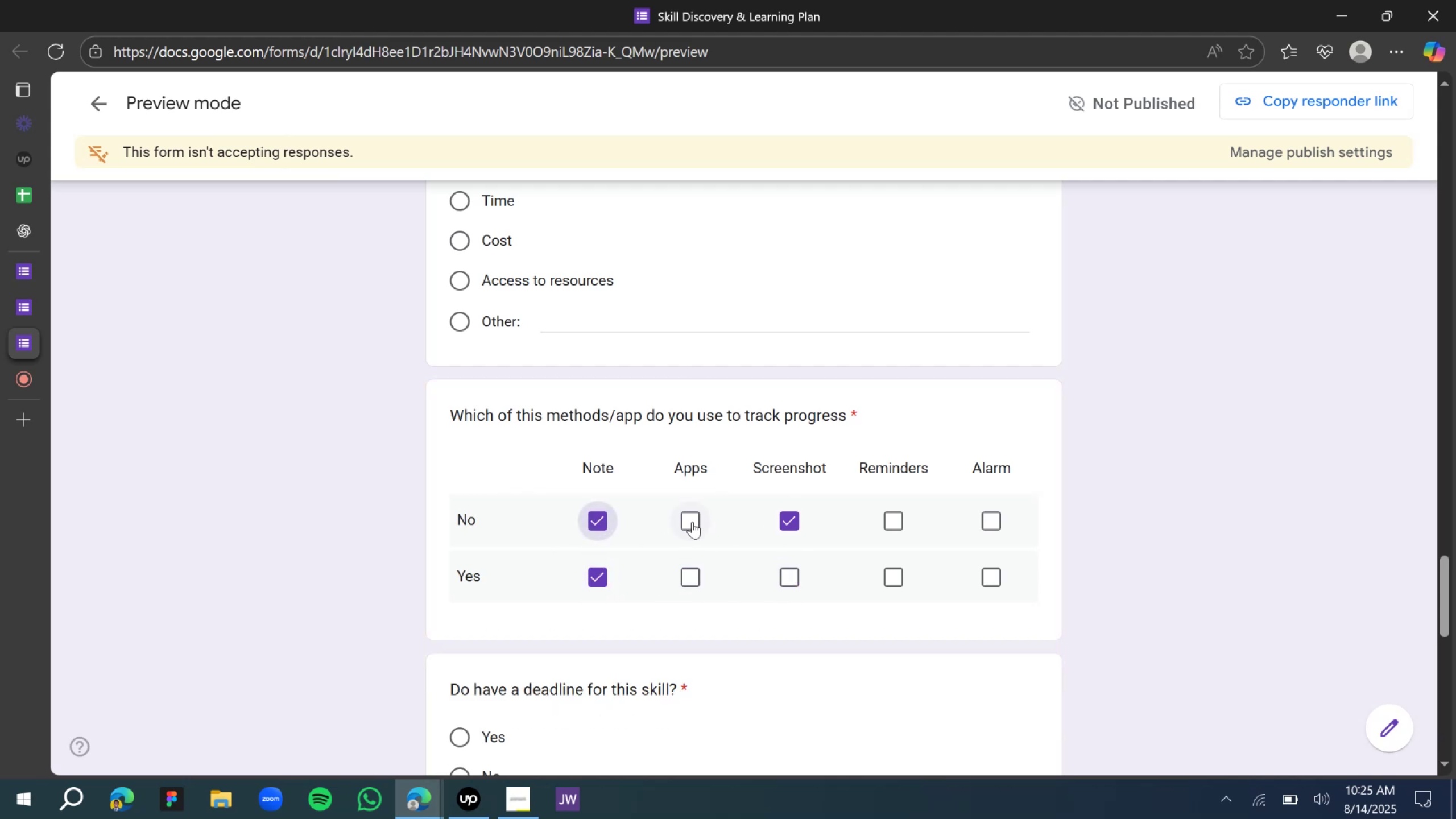 
left_click([692, 522])
 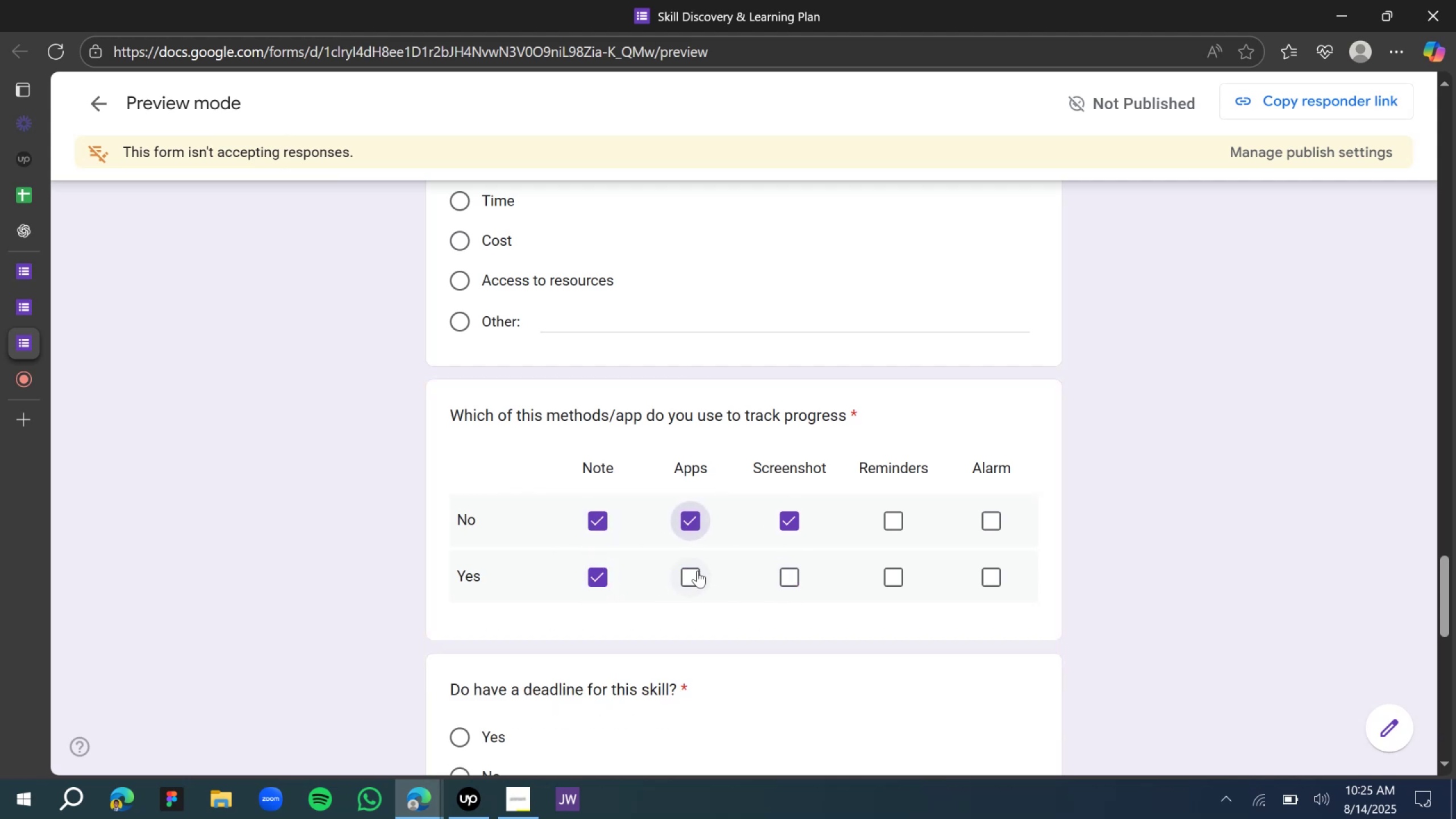 
left_click([697, 570])
 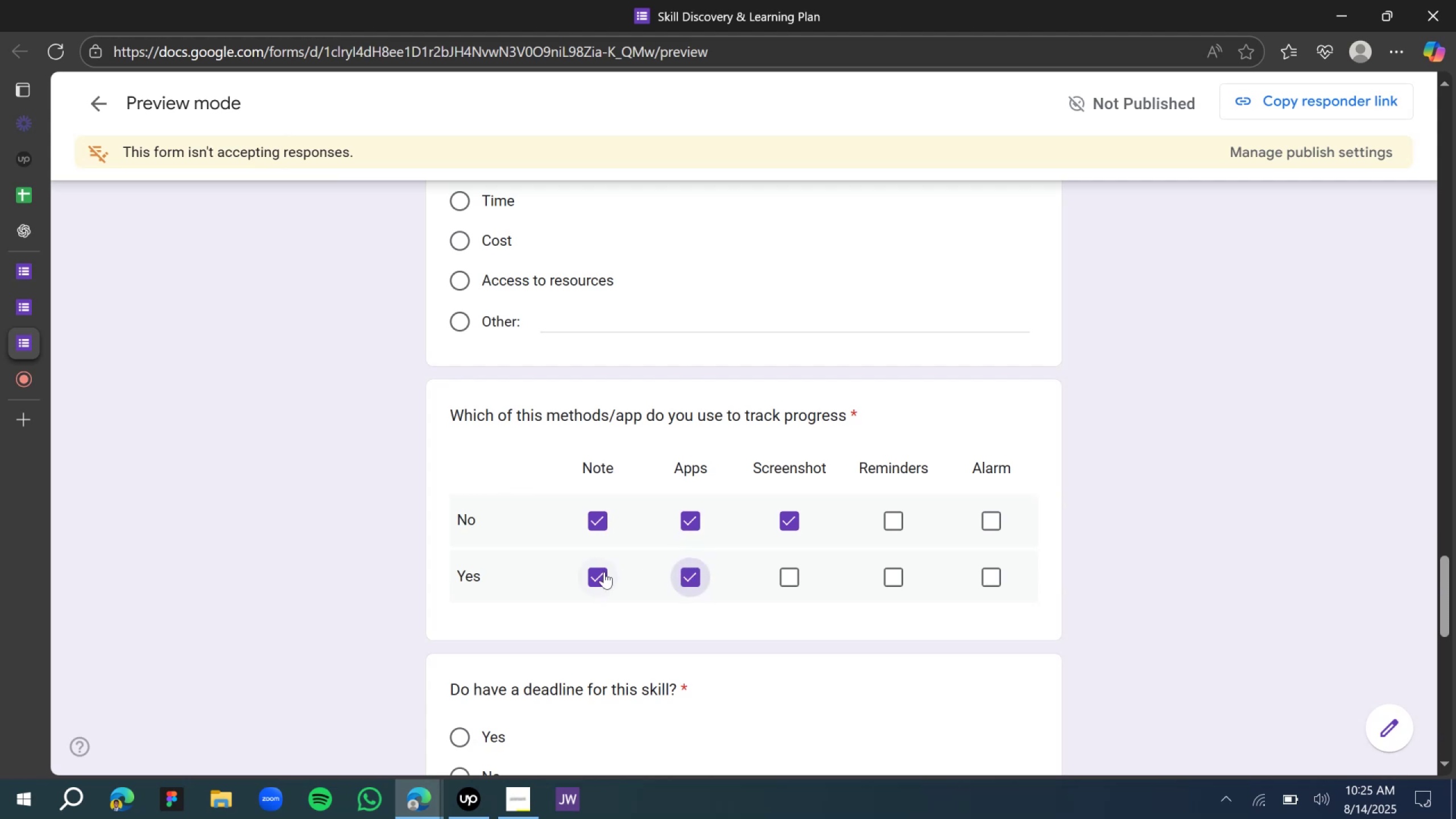 
left_click([602, 572])
 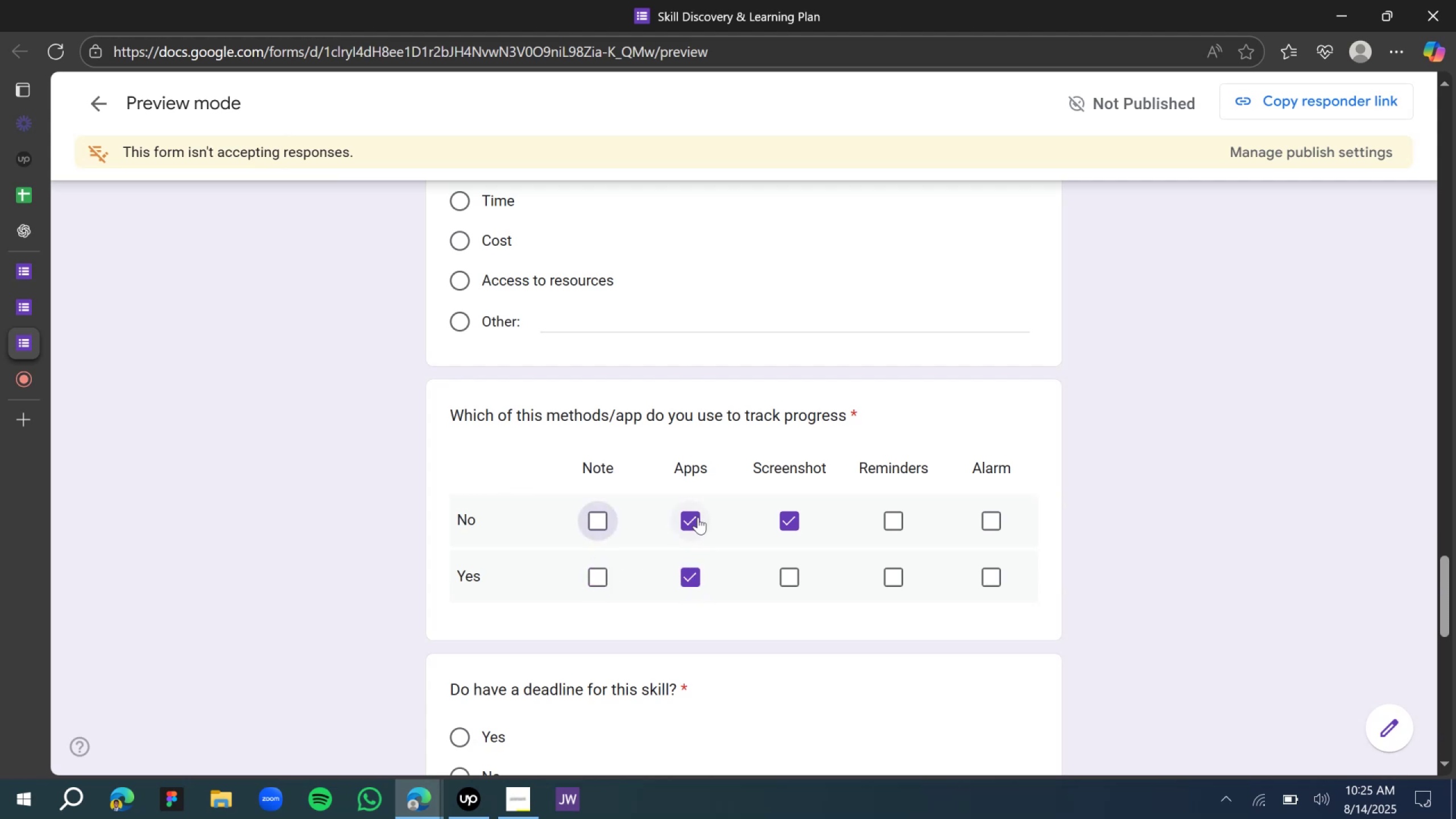 
double_click([686, 576])
 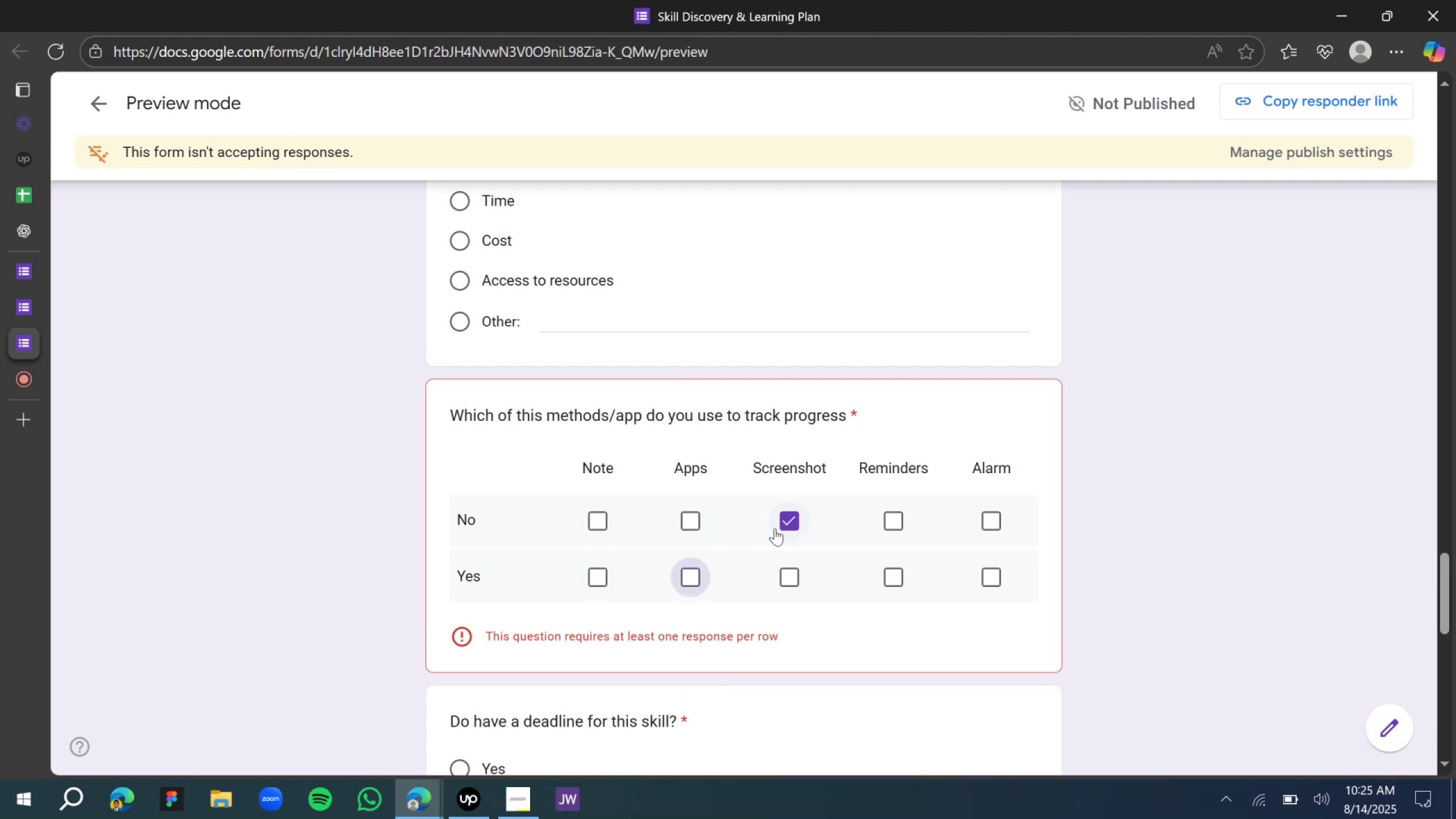 
left_click([785, 524])
 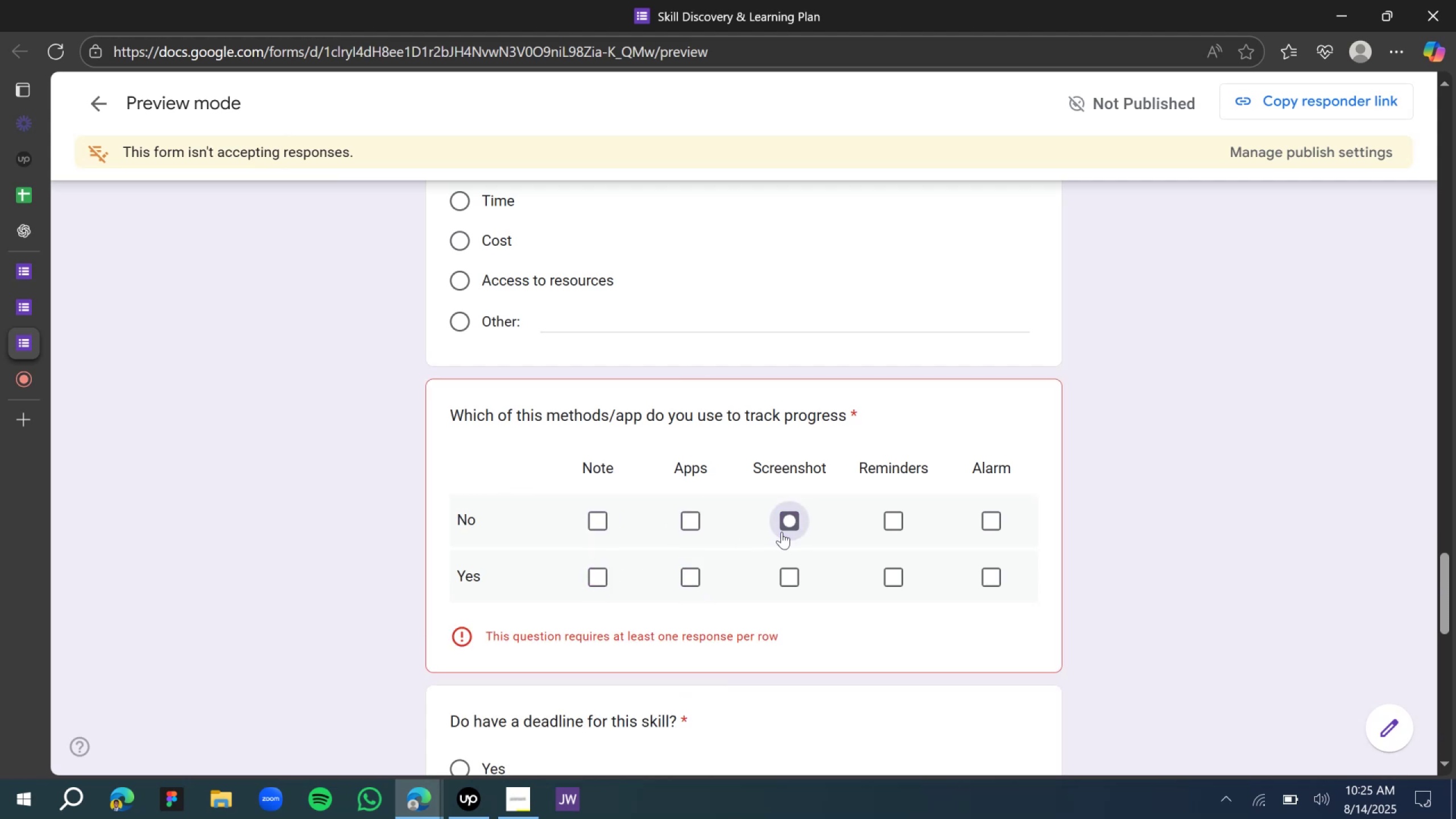 
scroll: coordinate [669, 487], scroll_direction: up, amount: 19.0
 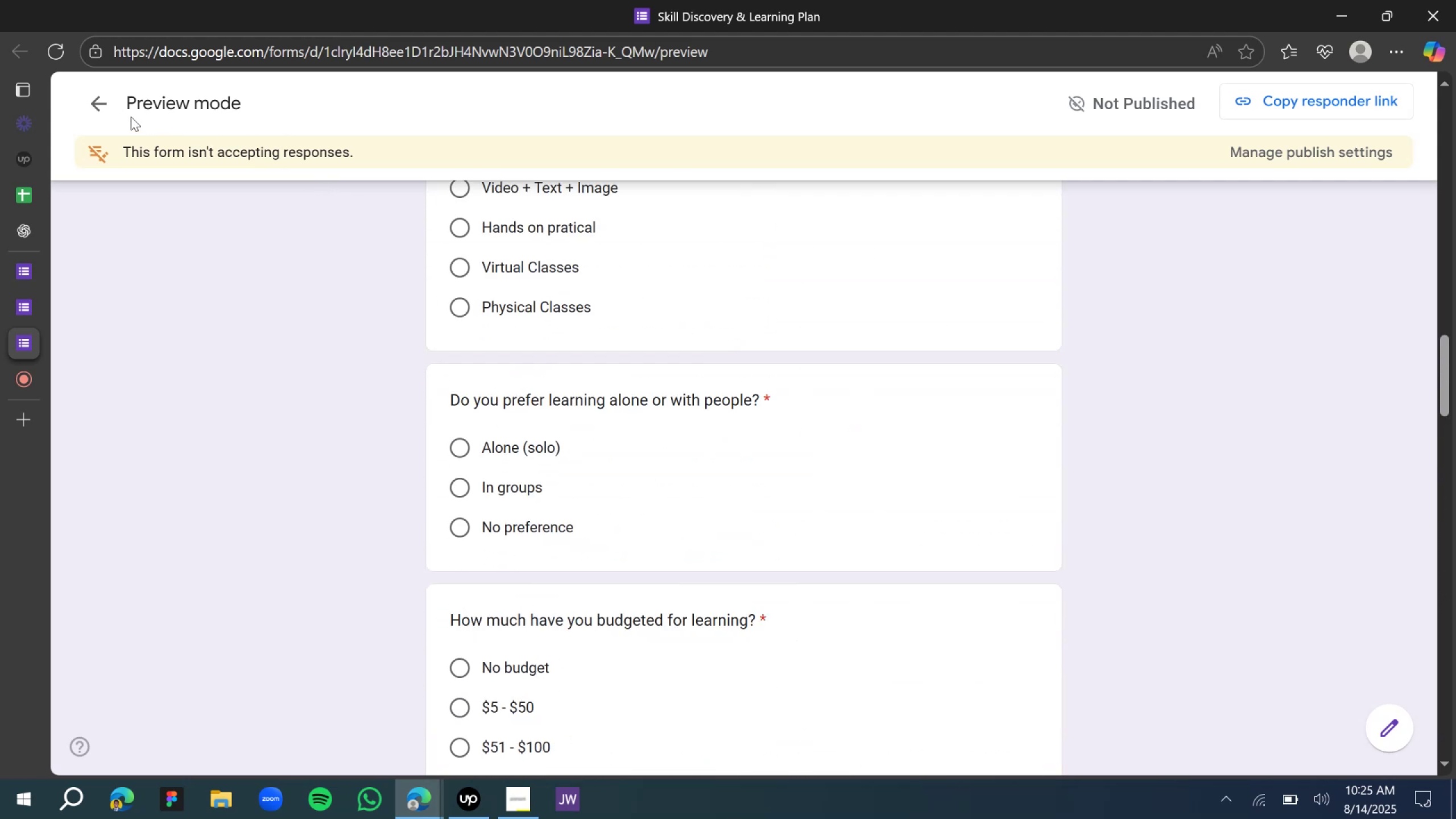 
left_click([72, 100])
 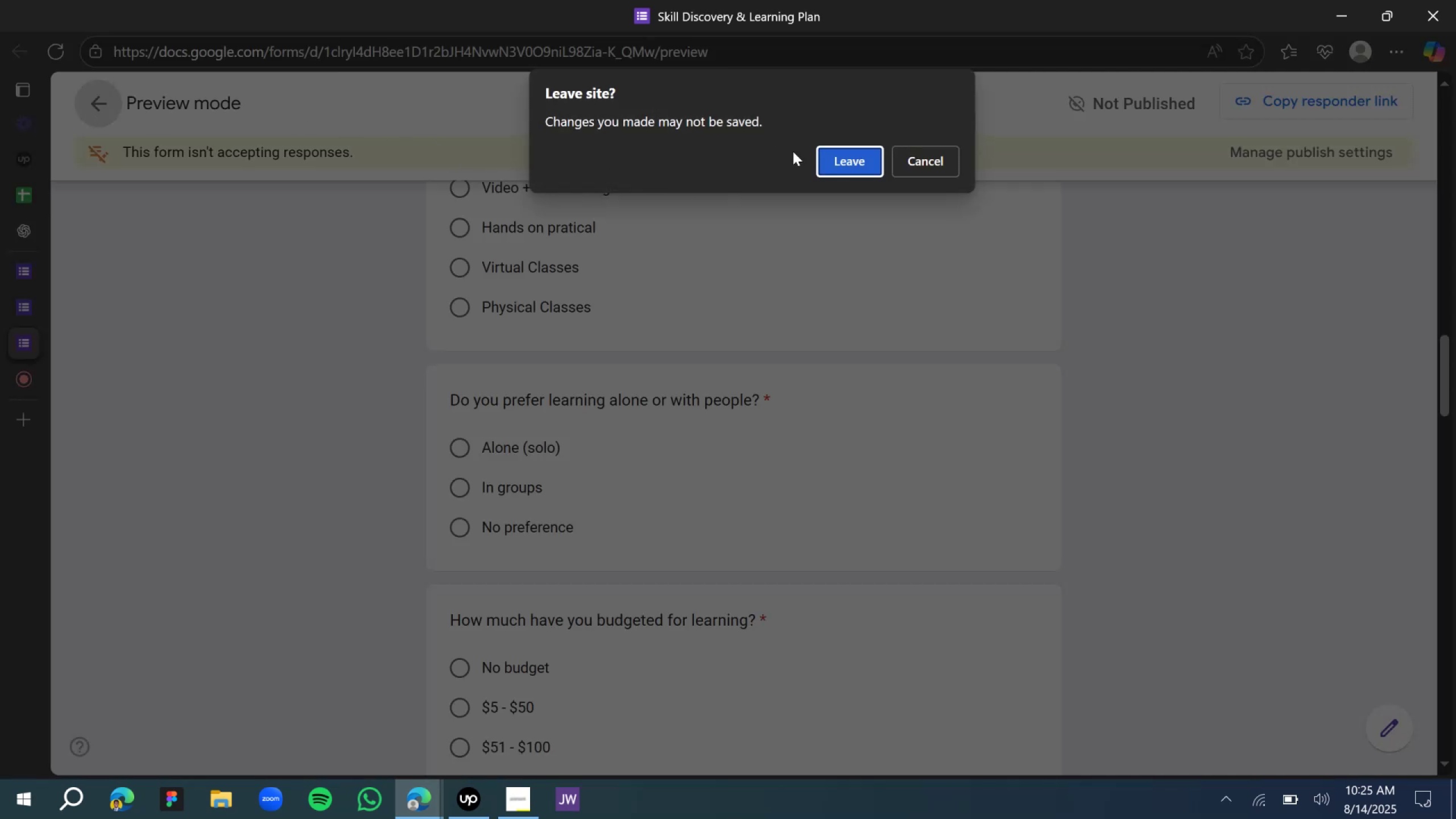 
left_click([837, 175])
 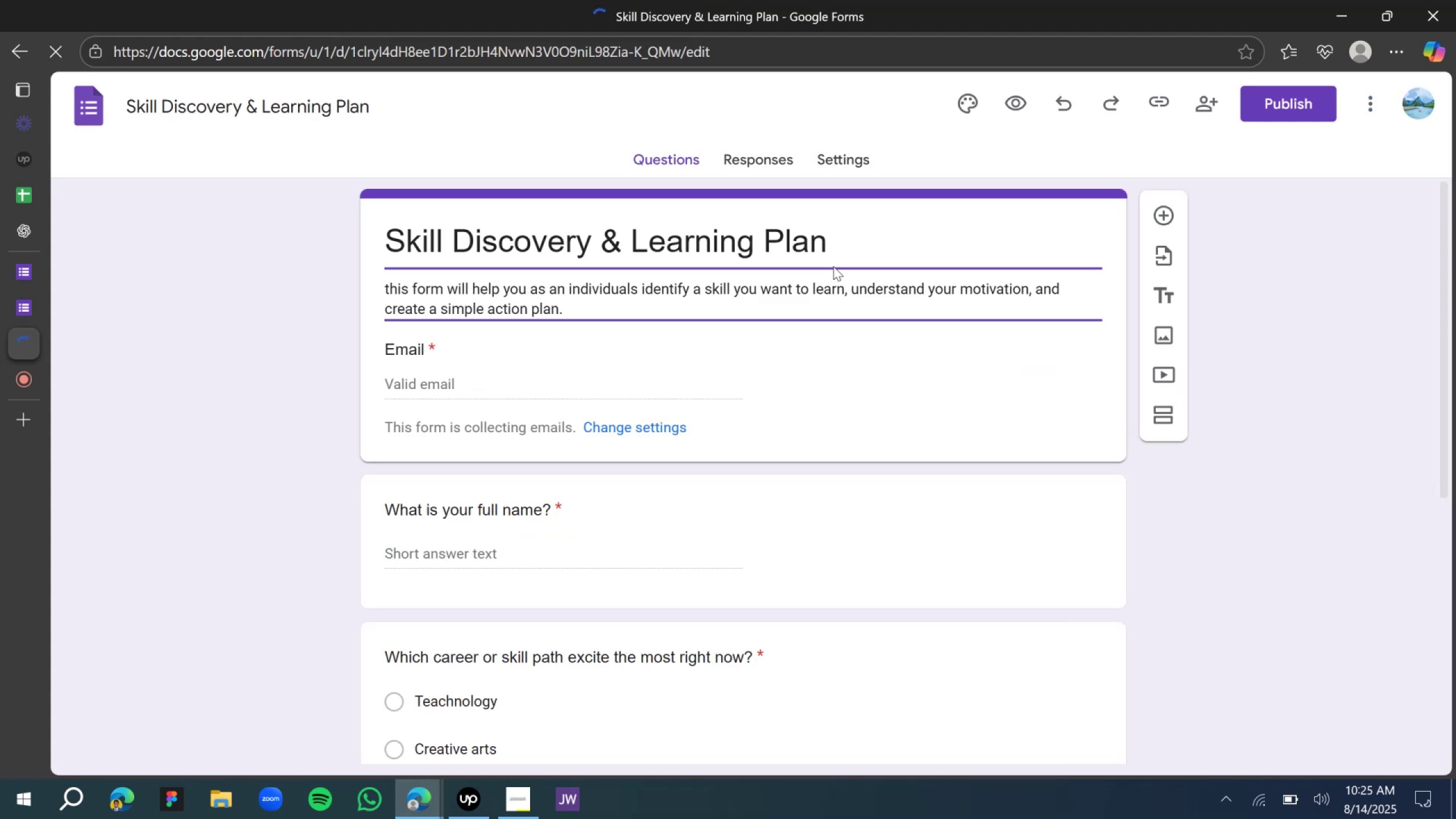 
scroll: coordinate [719, 371], scroll_direction: down, amount: 23.0
 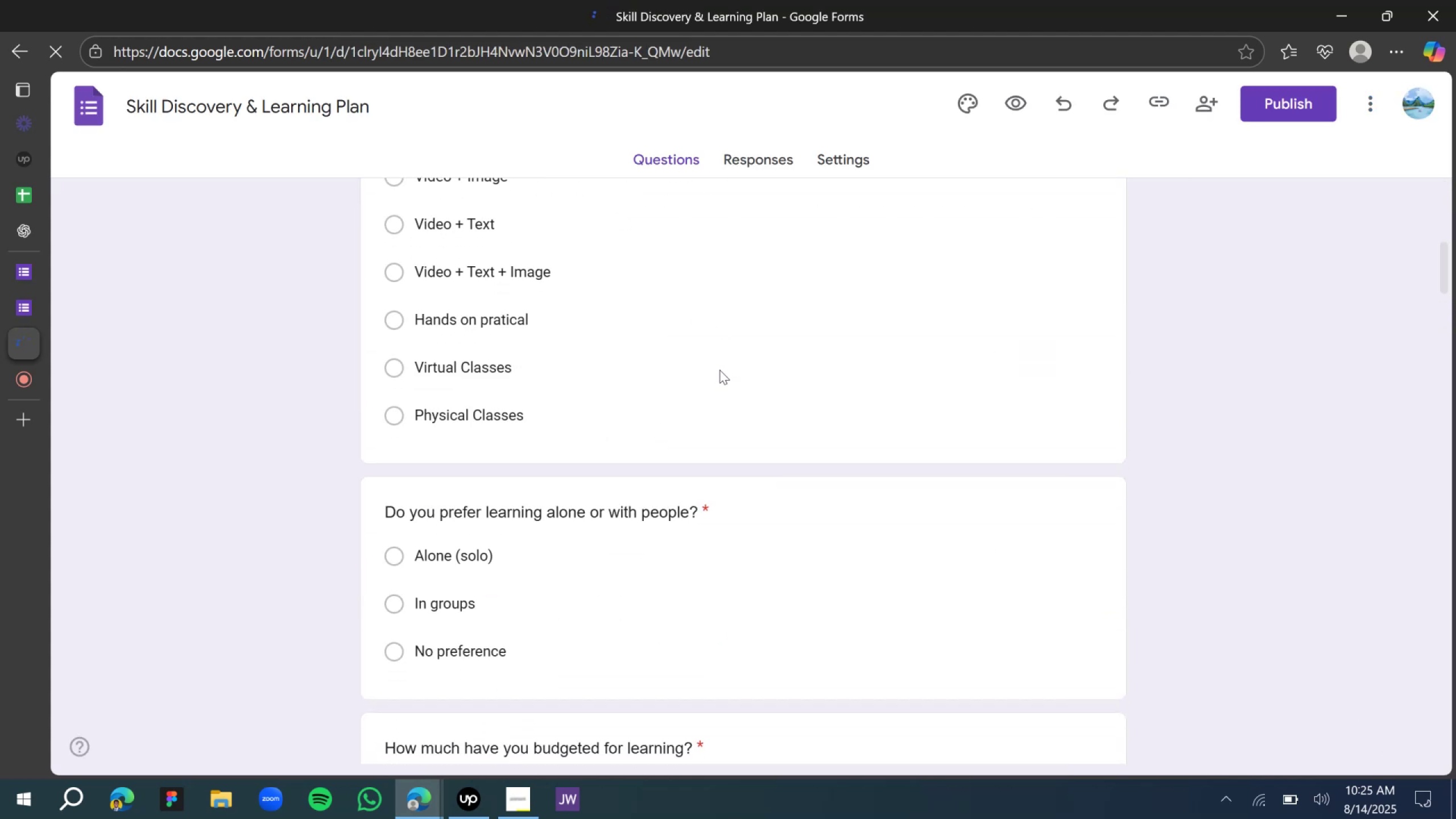 
scroll: coordinate [694, 369], scroll_direction: up, amount: 12.0
 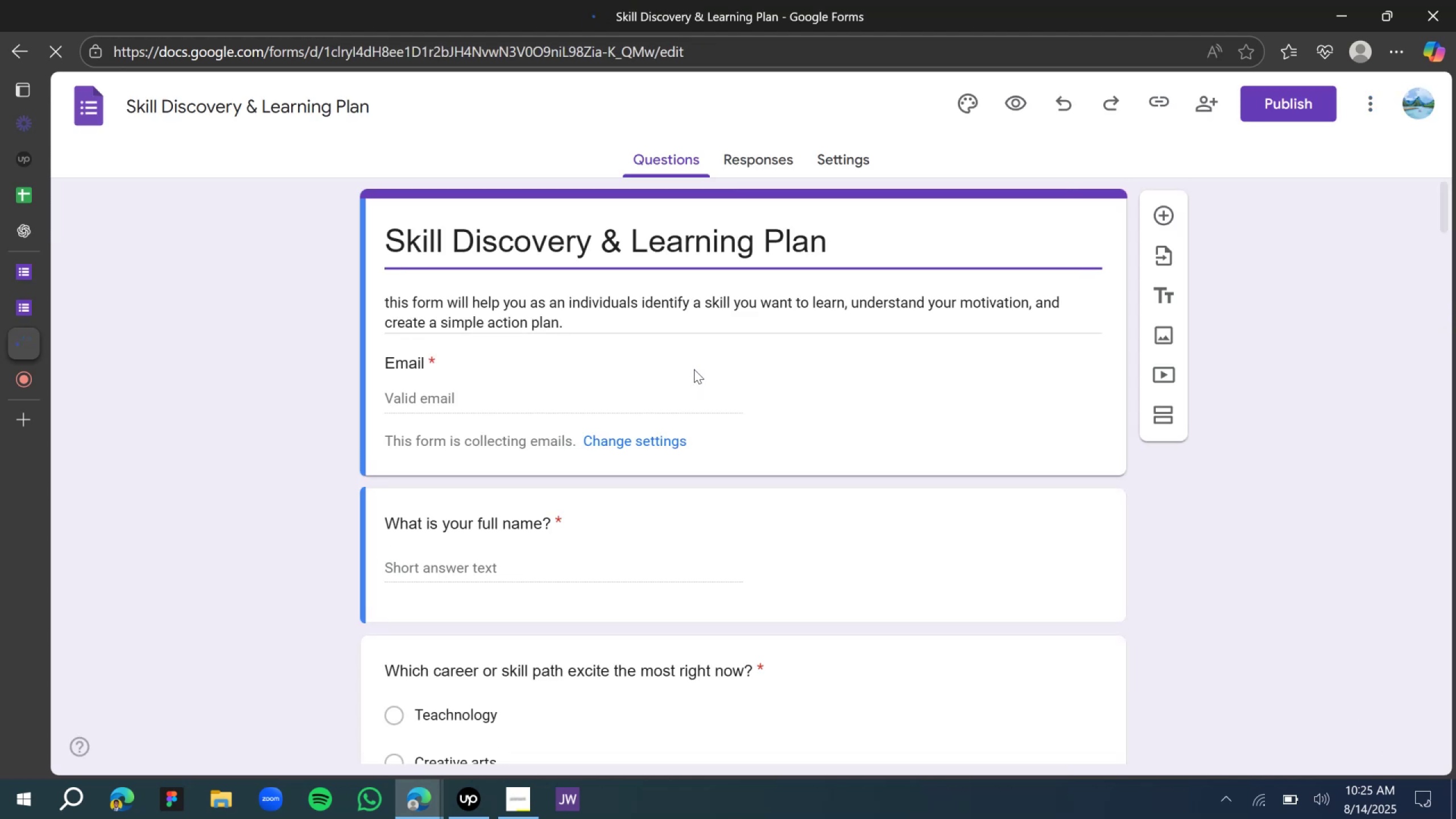 
scroll: coordinate [653, 376], scroll_direction: down, amount: 46.0
 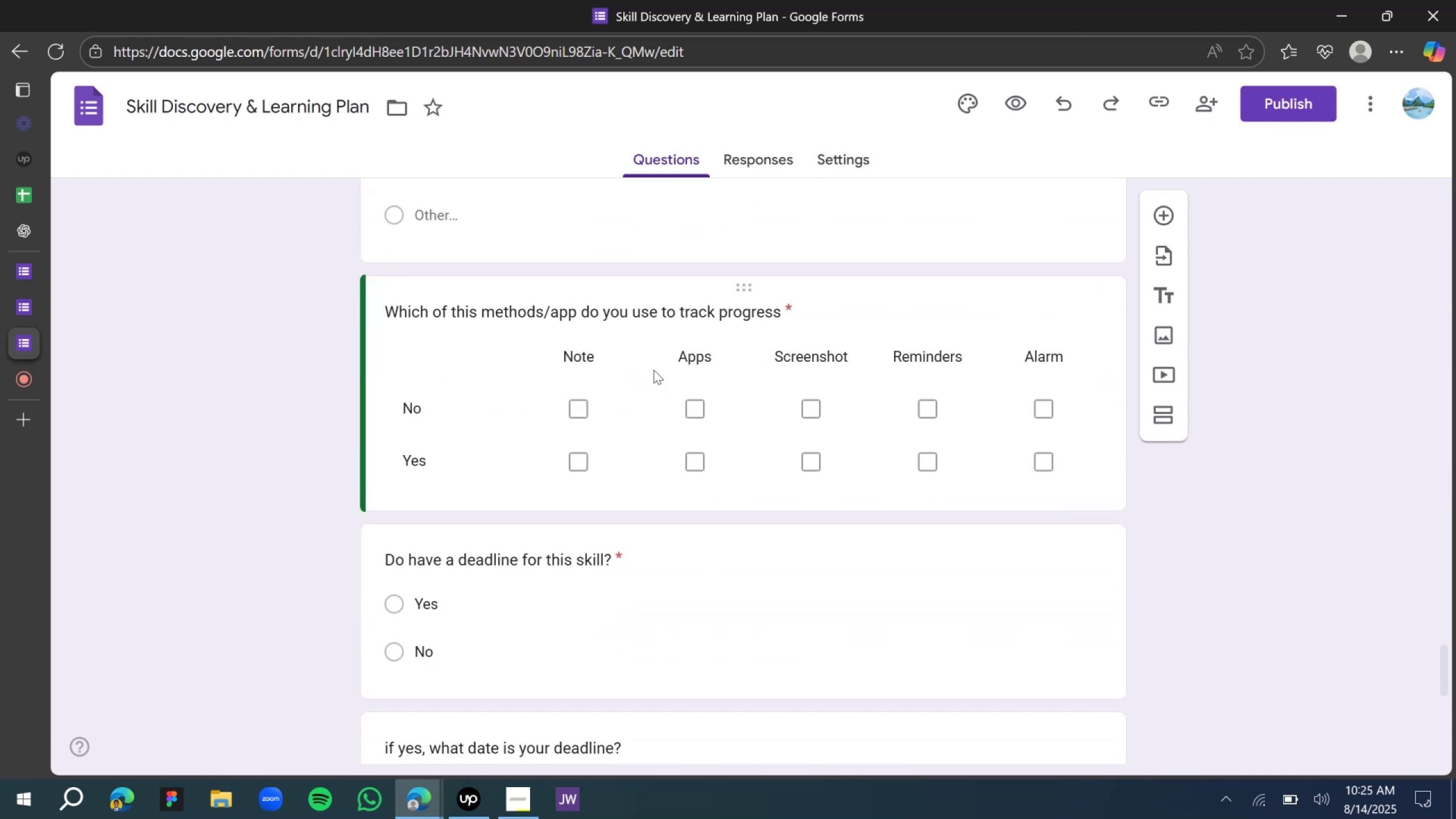 
scroll: coordinate [649, 377], scroll_direction: up, amount: 1.0
 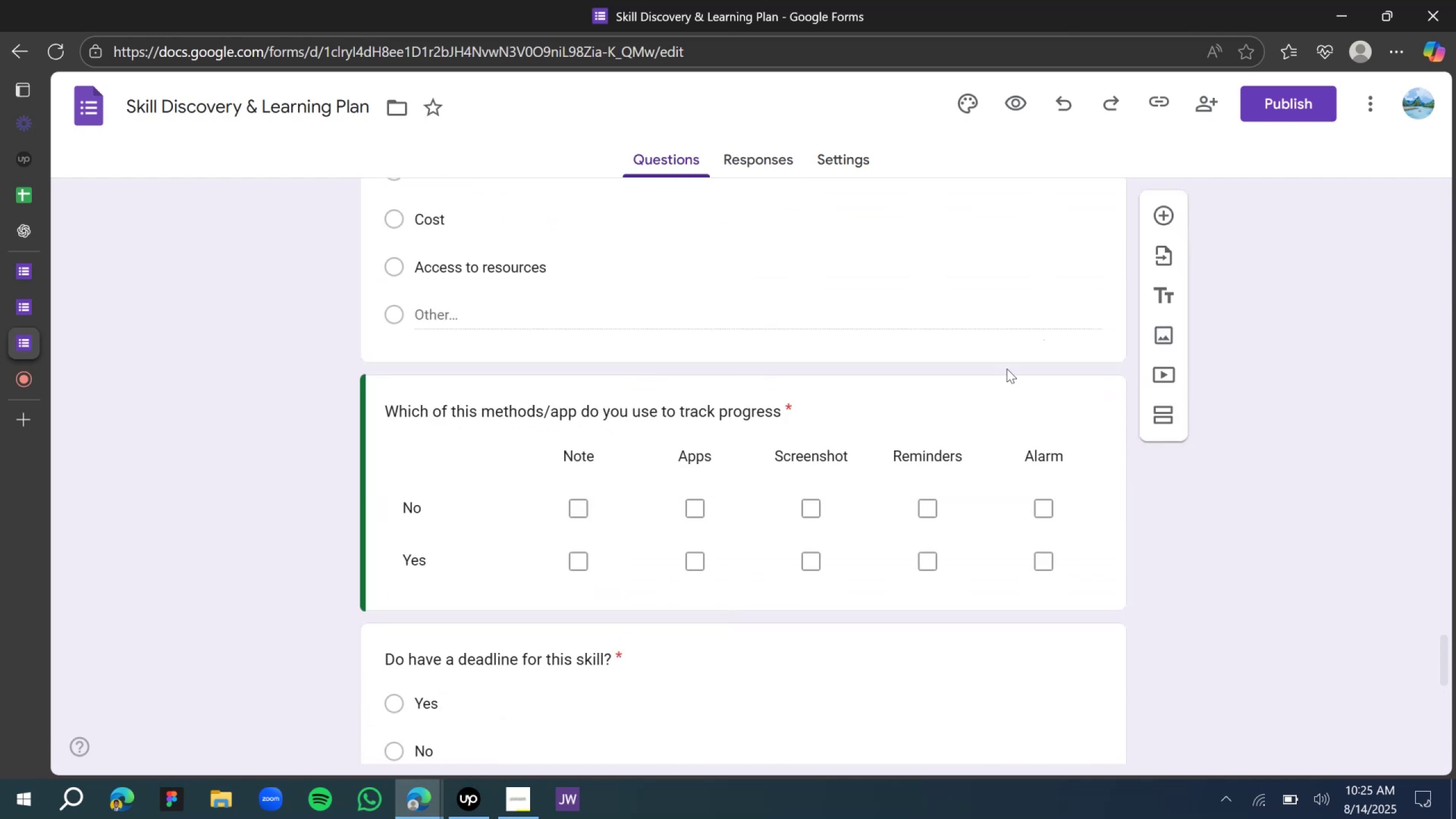 
left_click([734, 389])
 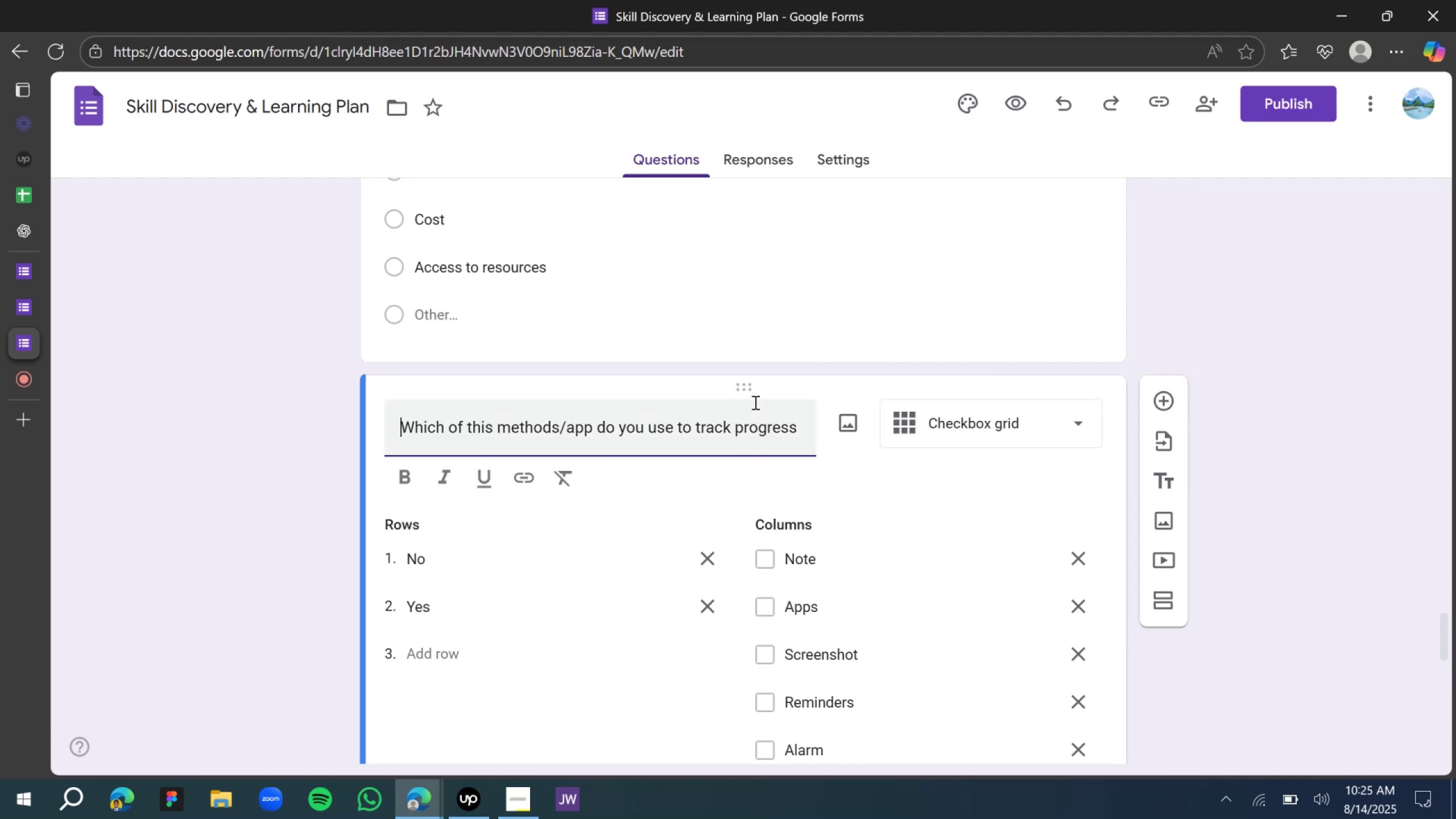 
scroll: coordinate [758, 417], scroll_direction: down, amount: 2.0
 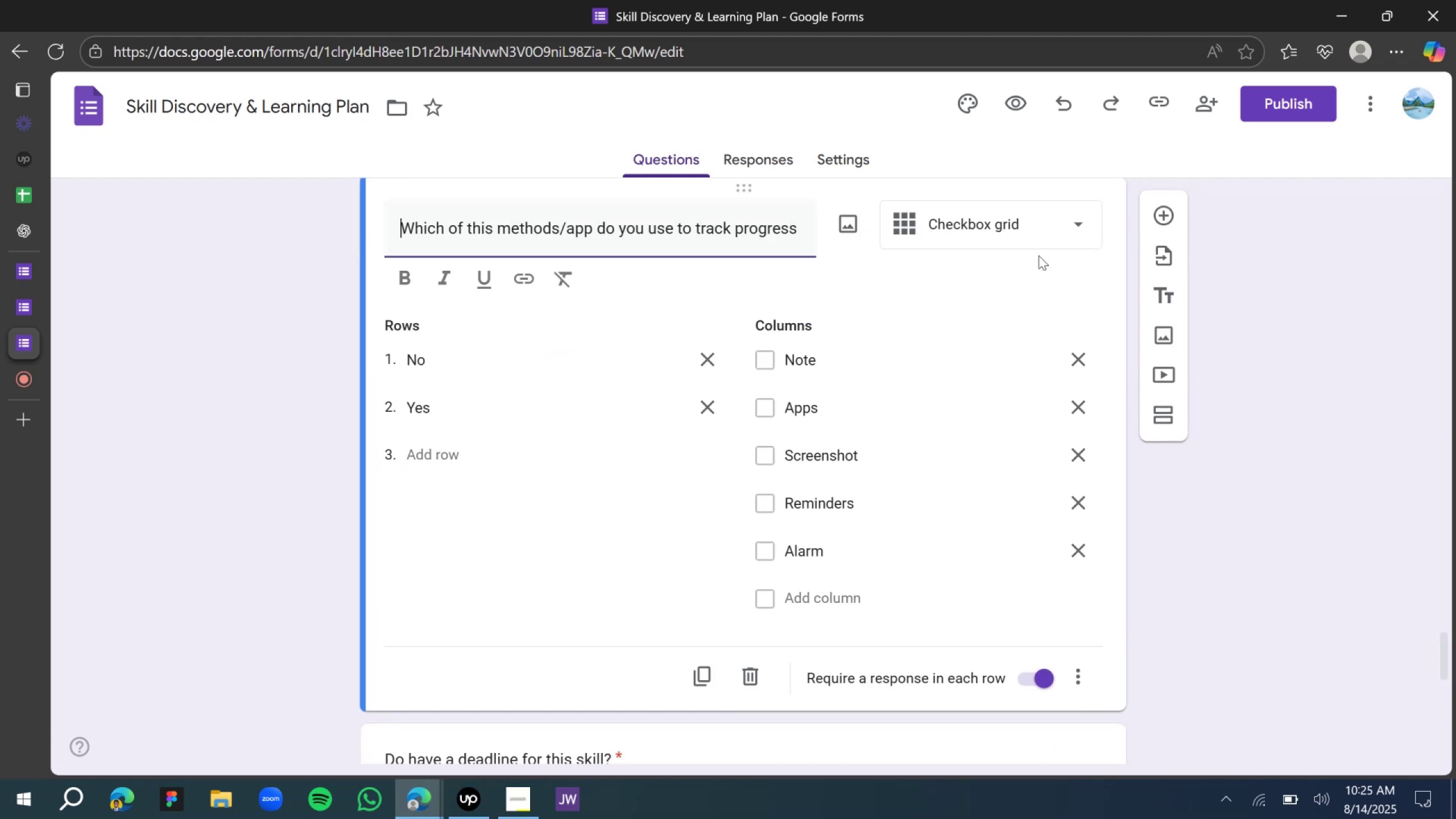 
left_click([1000, 238])
 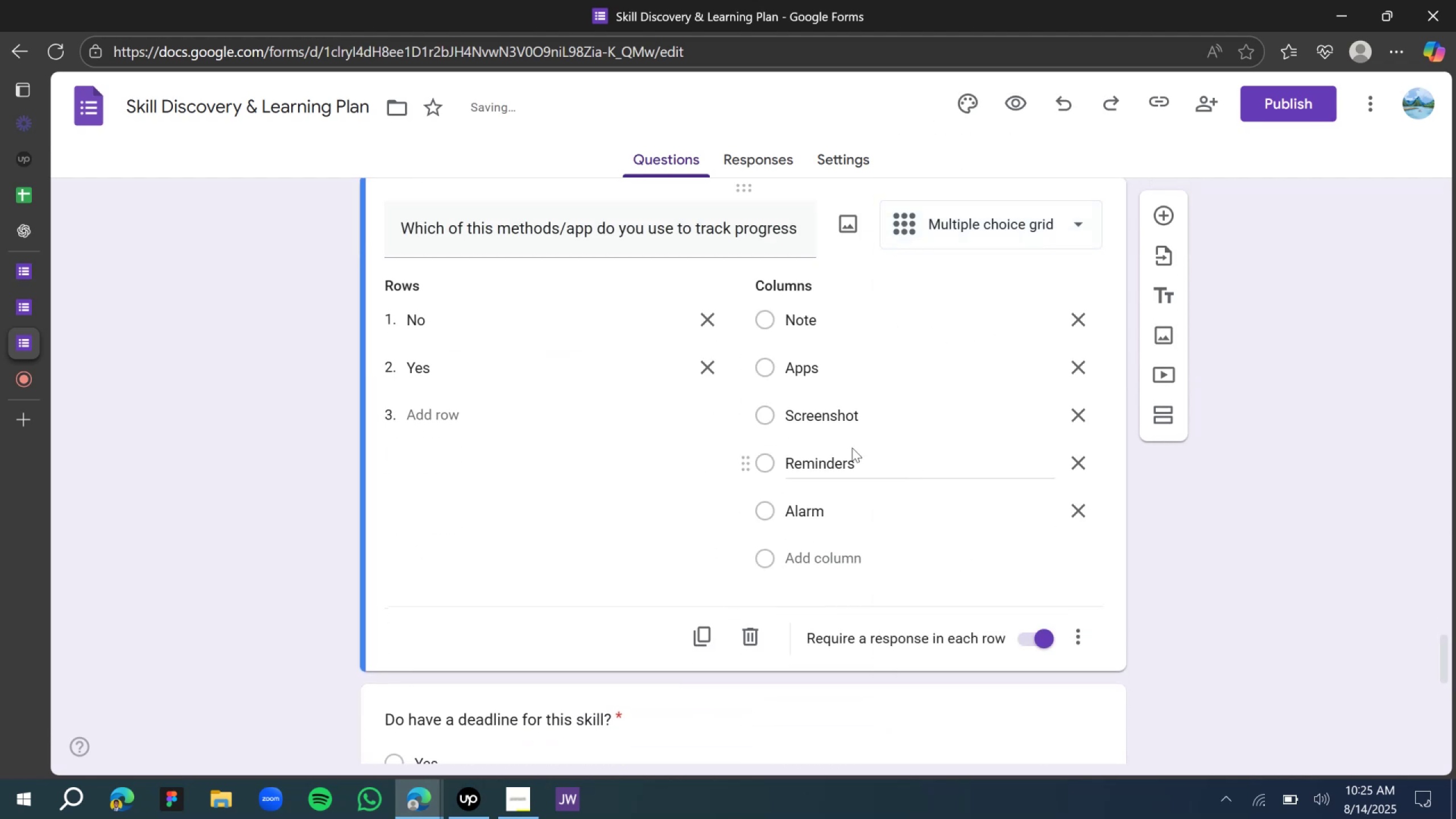 
wait(7.71)
 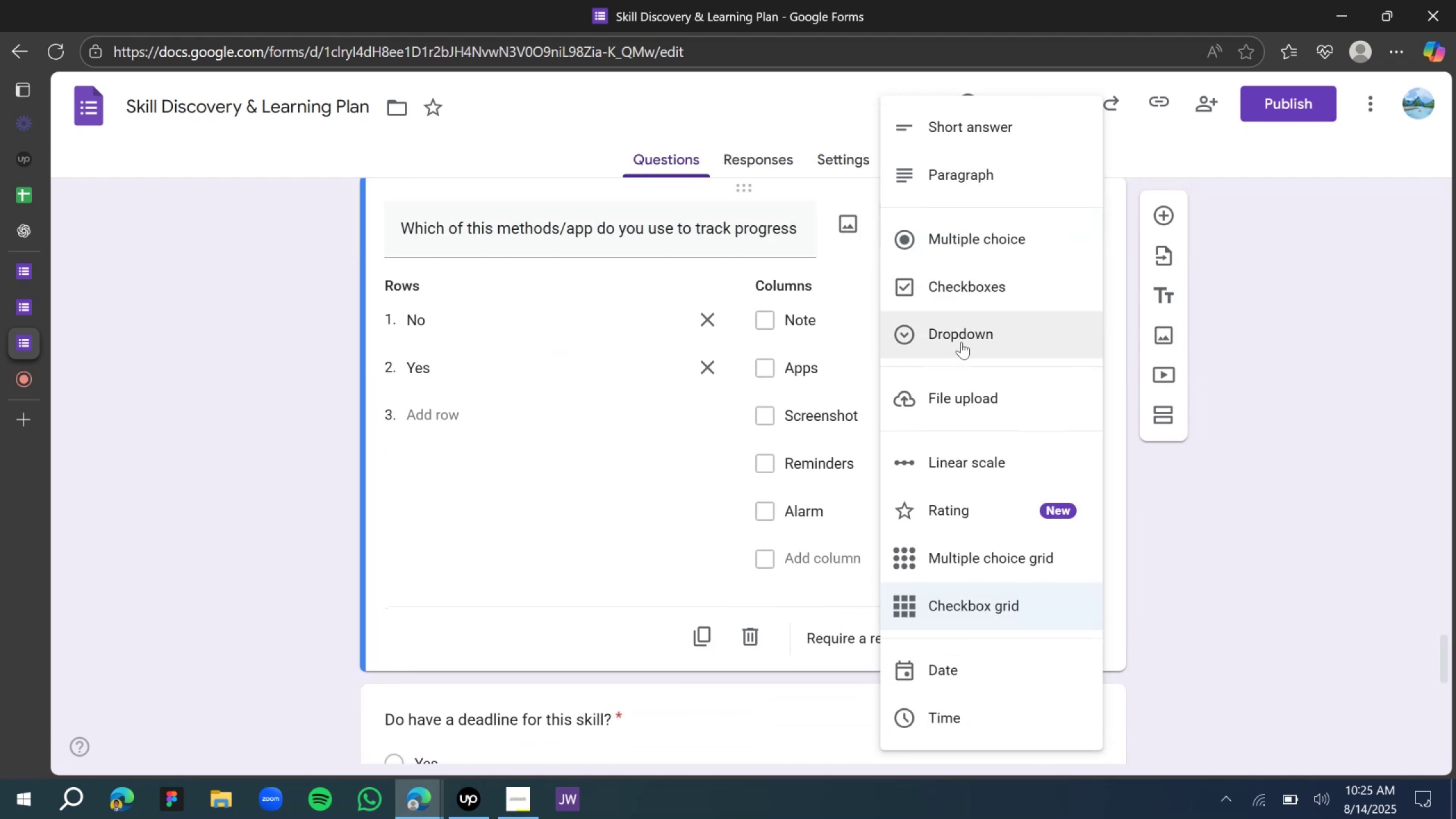 
hold_key(key=ControlLeft, duration=0.62)
 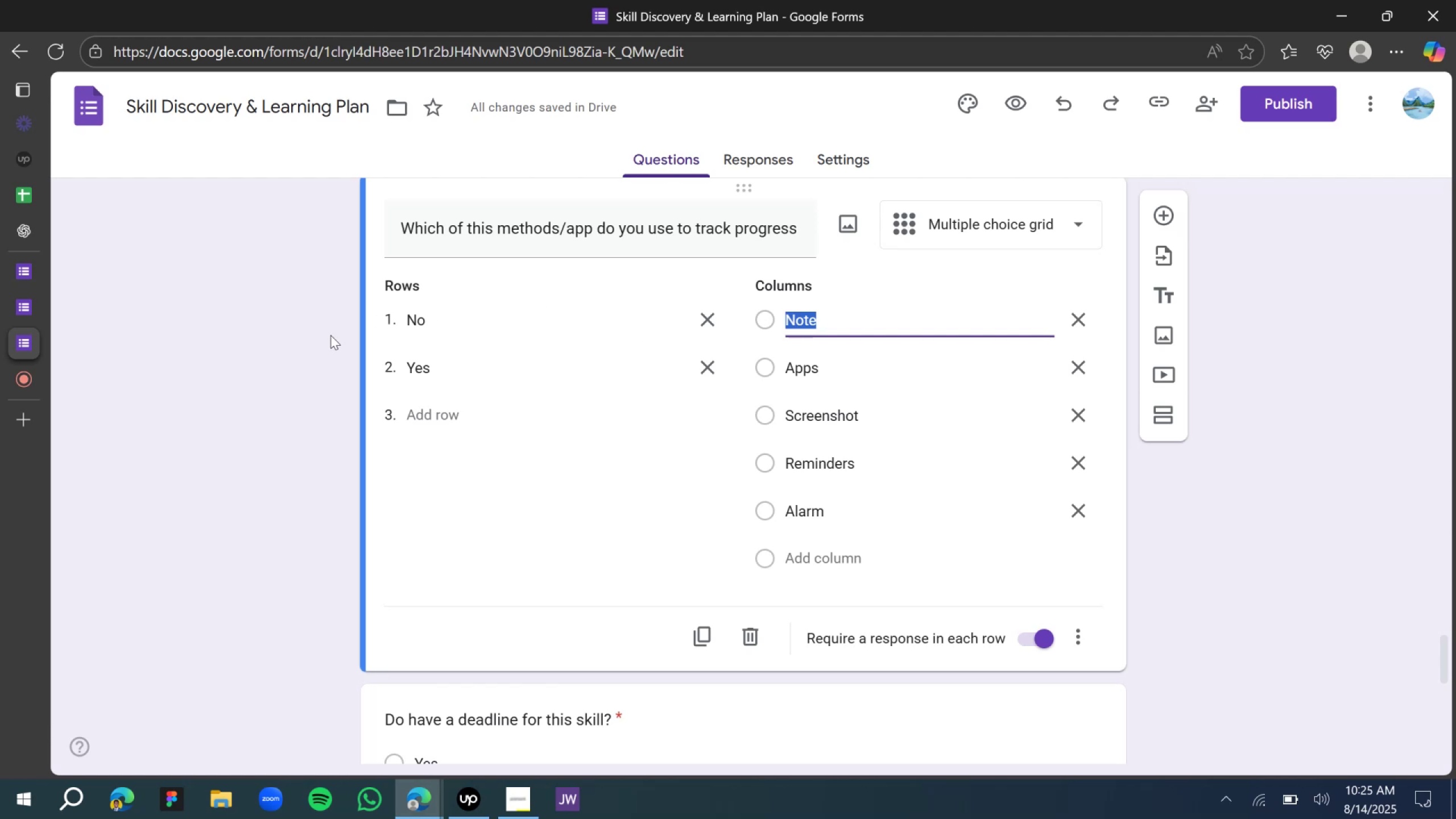 
left_click([313, 344])
 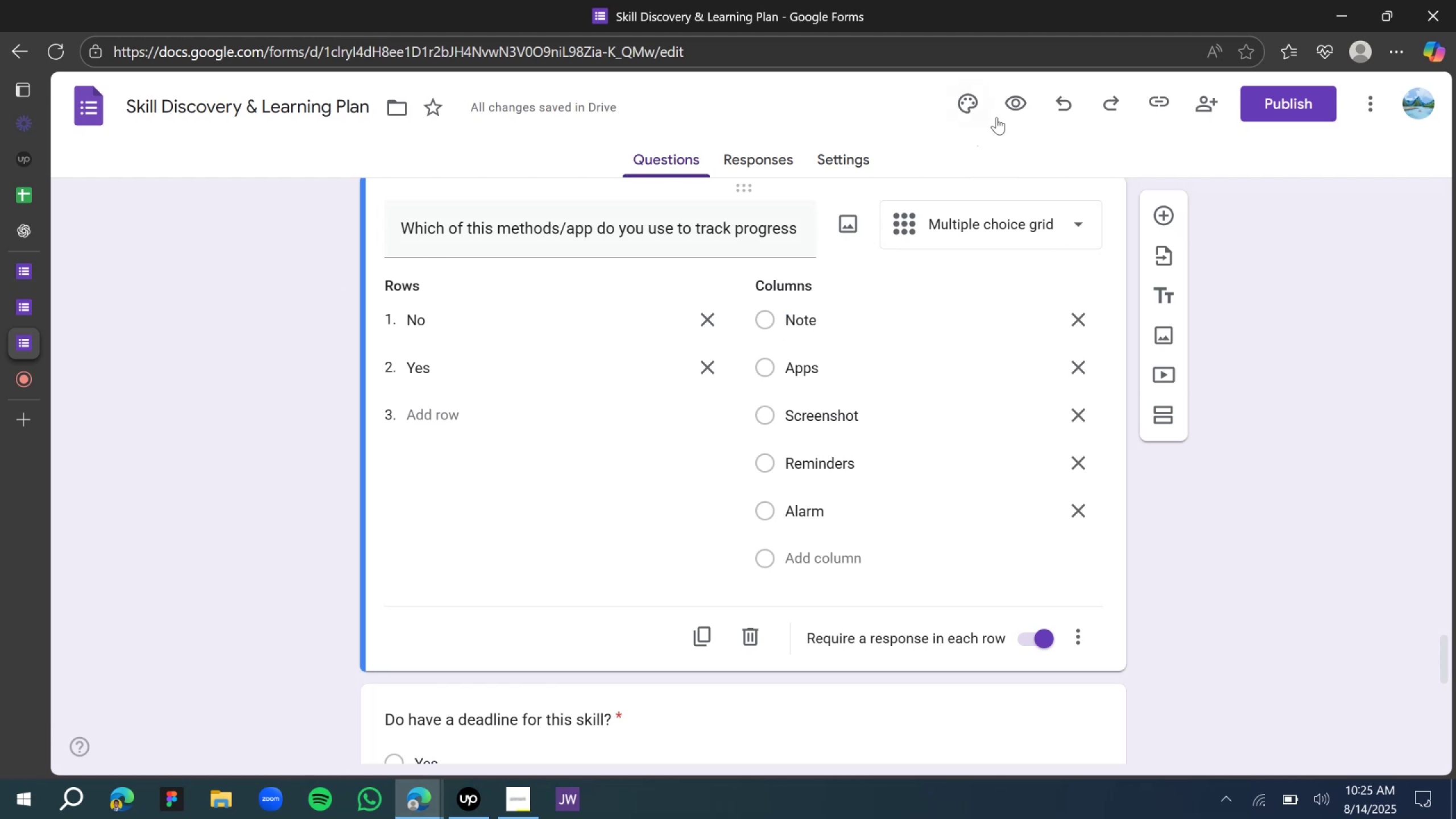 
left_click([1018, 113])
 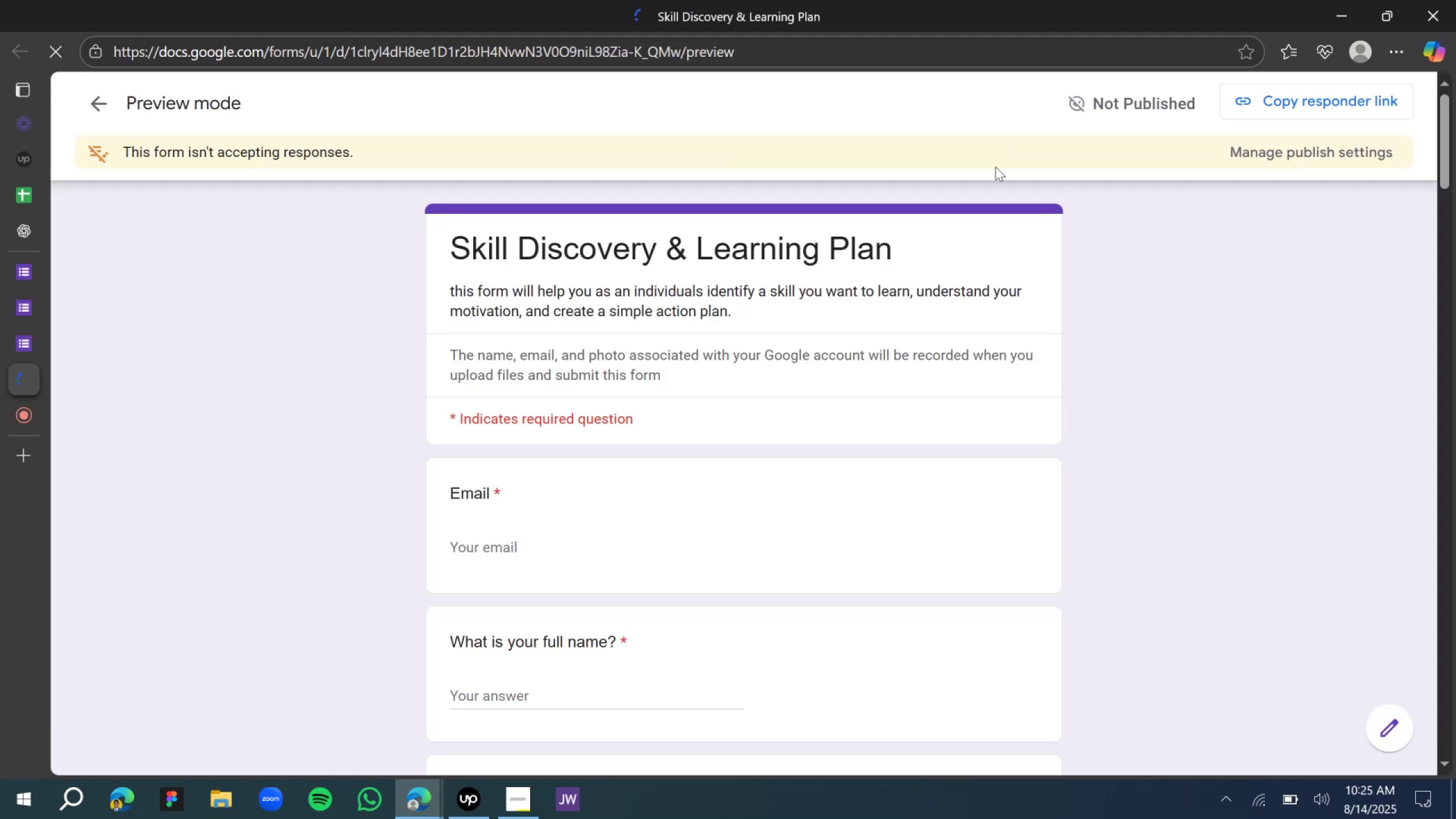 
scroll: coordinate [828, 403], scroll_direction: down, amount: 41.0
 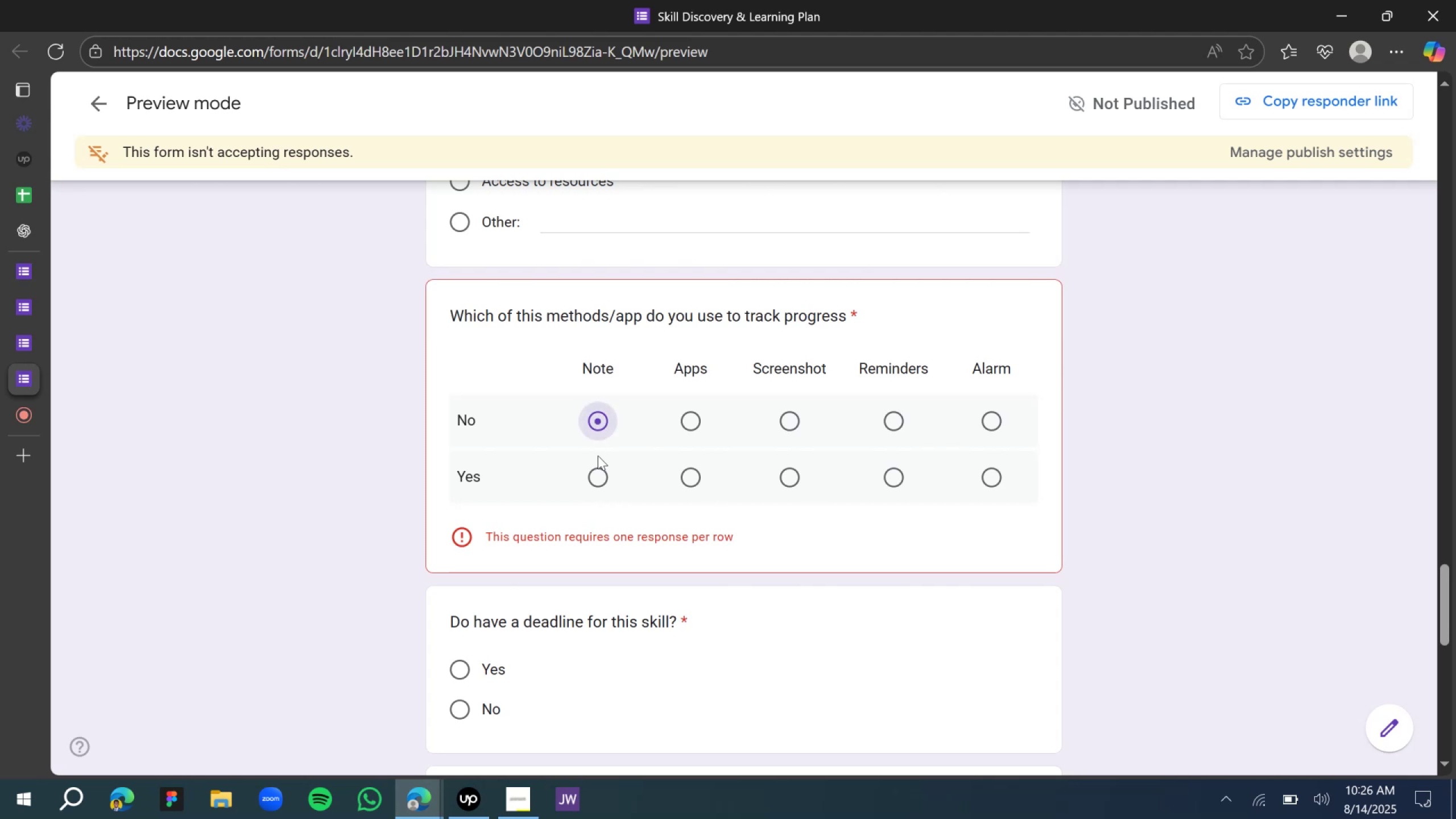 
left_click([603, 479])
 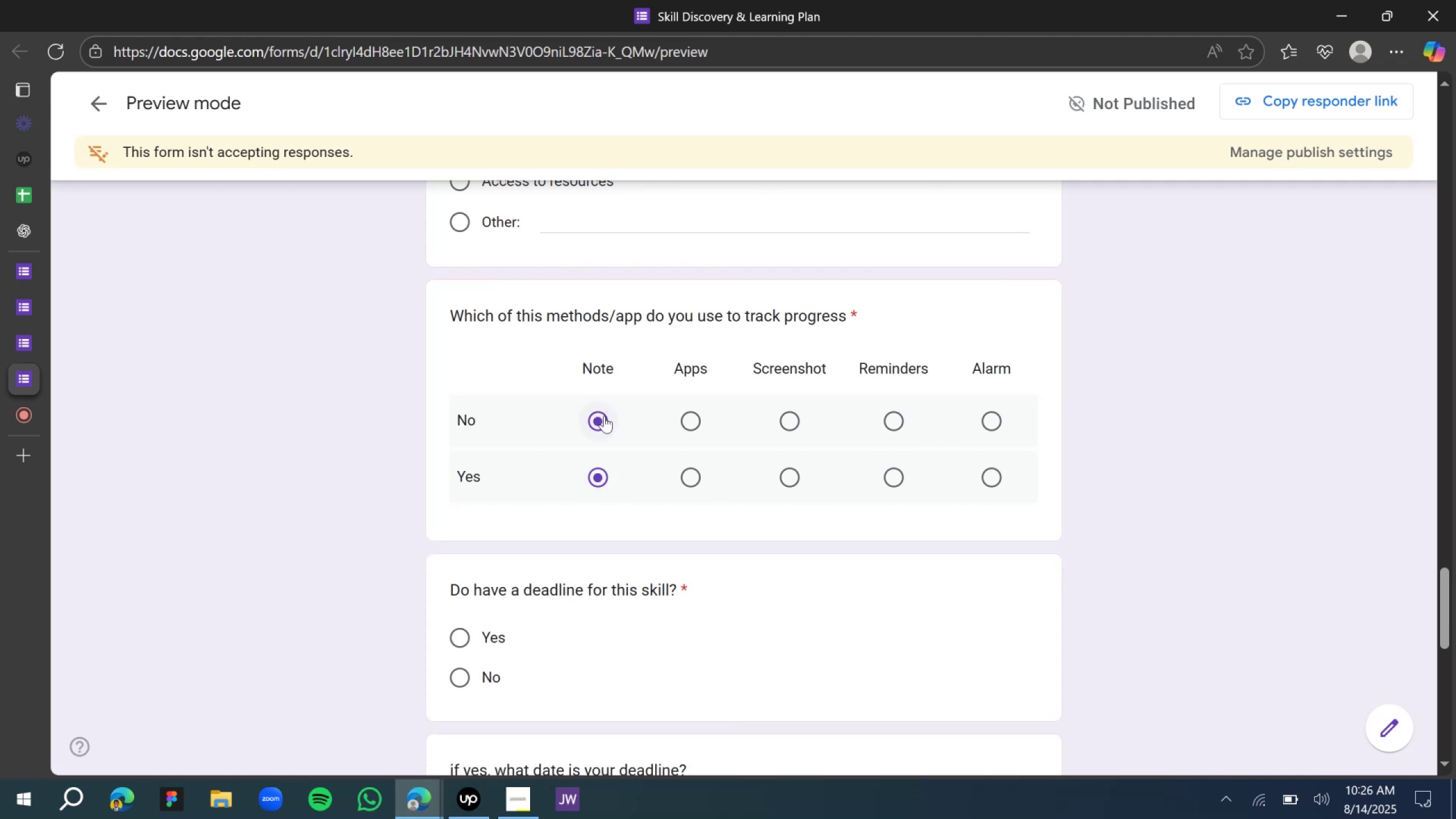 
left_click([606, 416])
 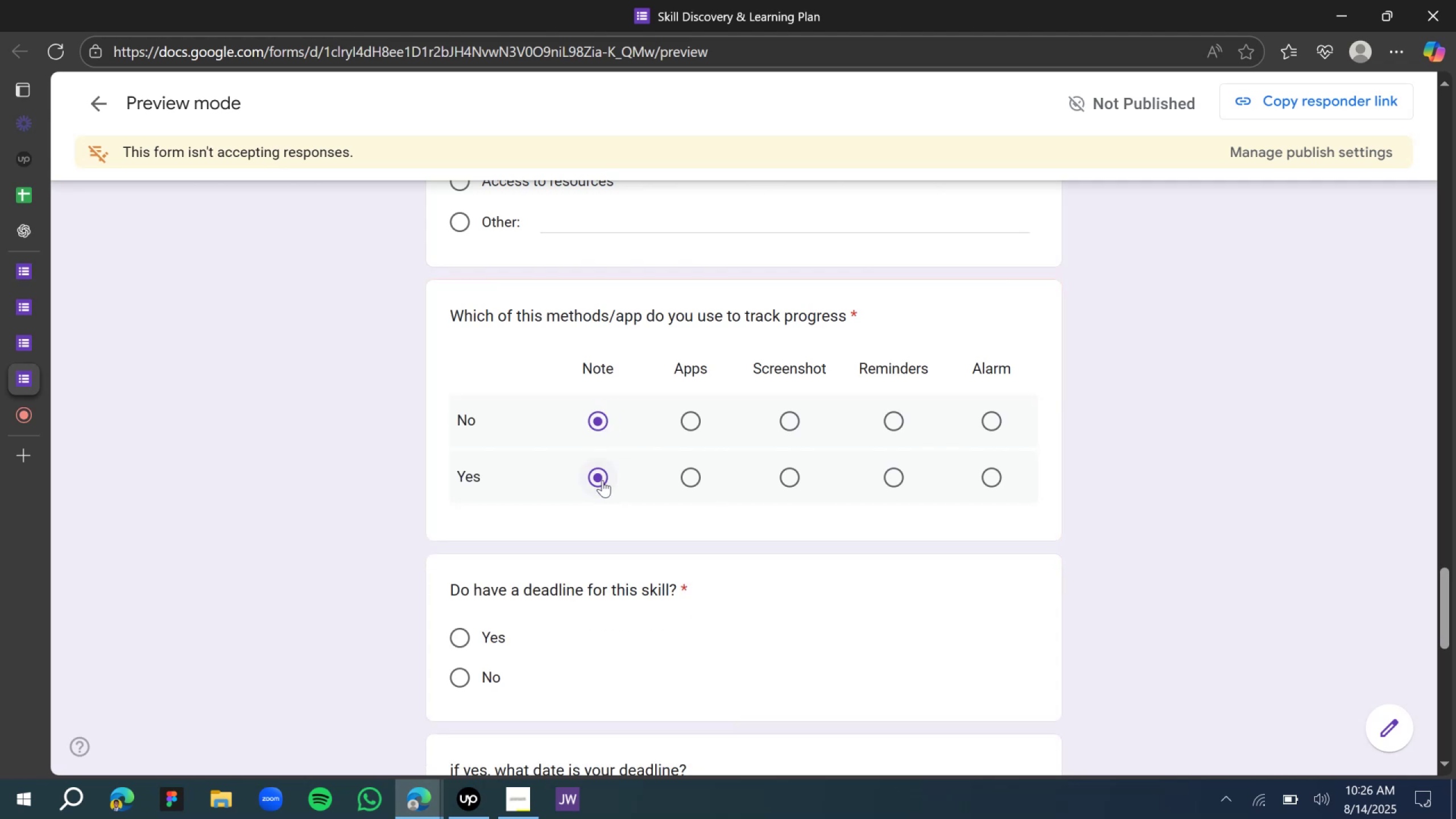 
left_click([602, 480])
 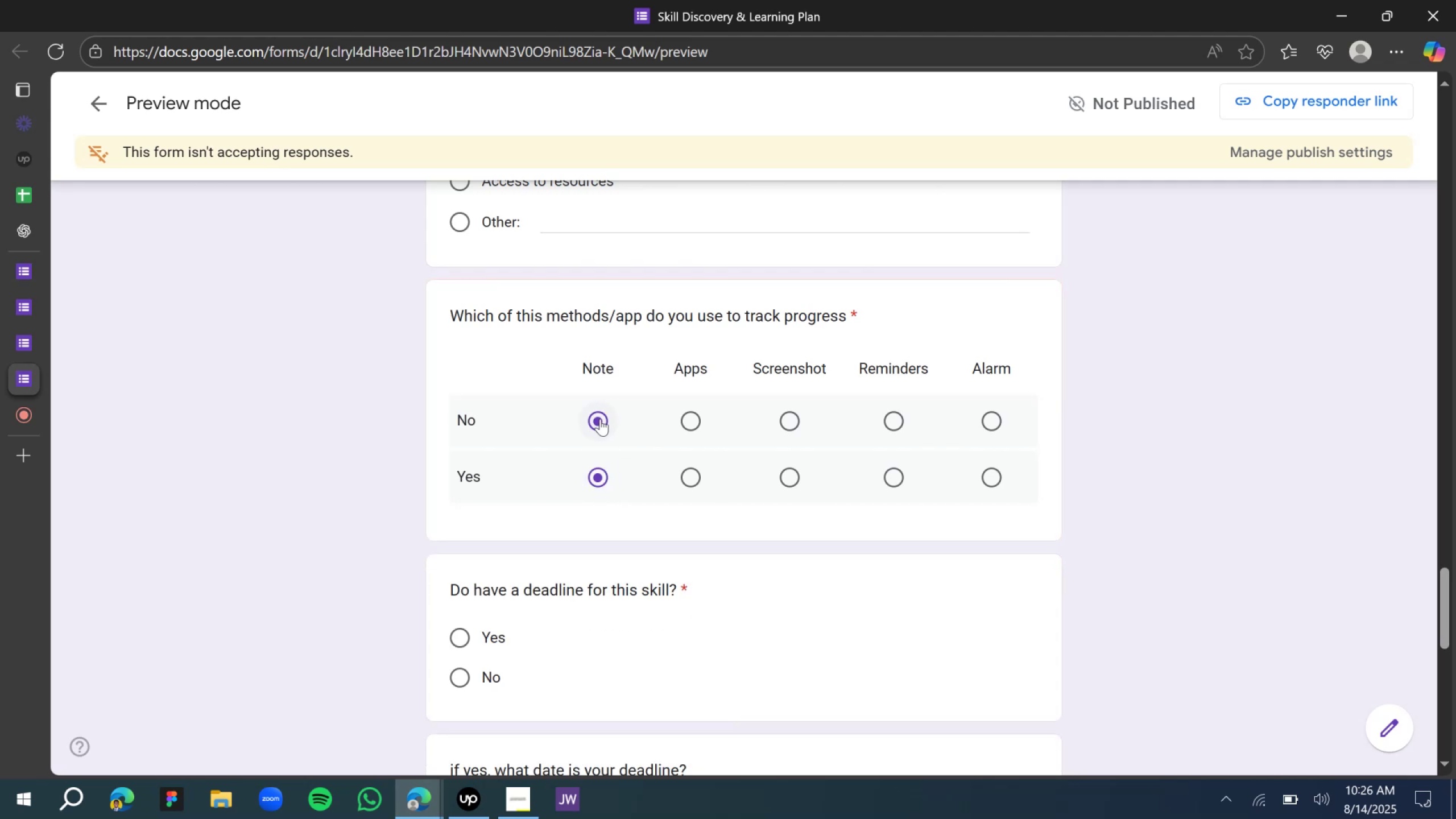 
left_click([602, 420])
 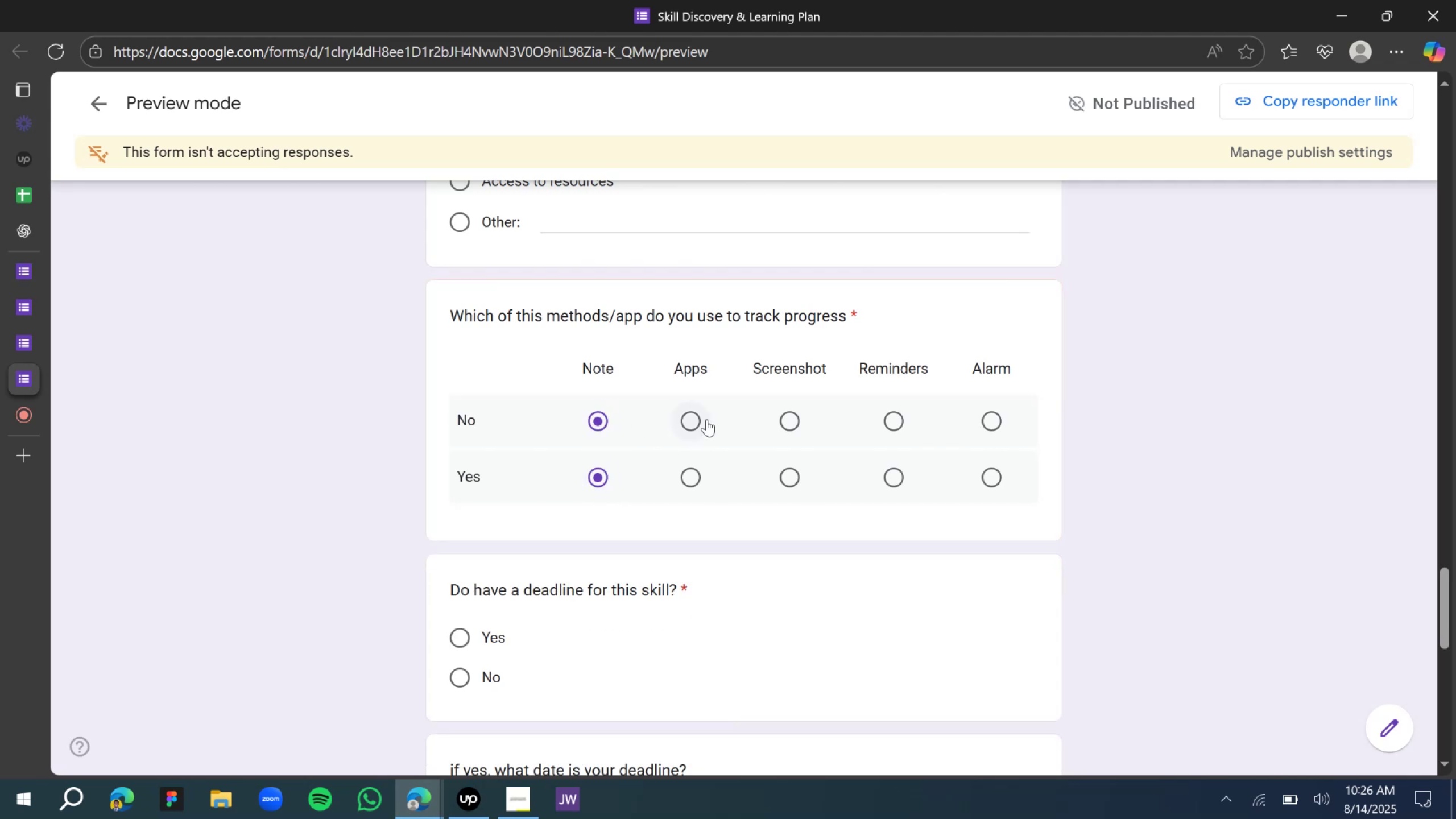 
double_click([708, 420])
 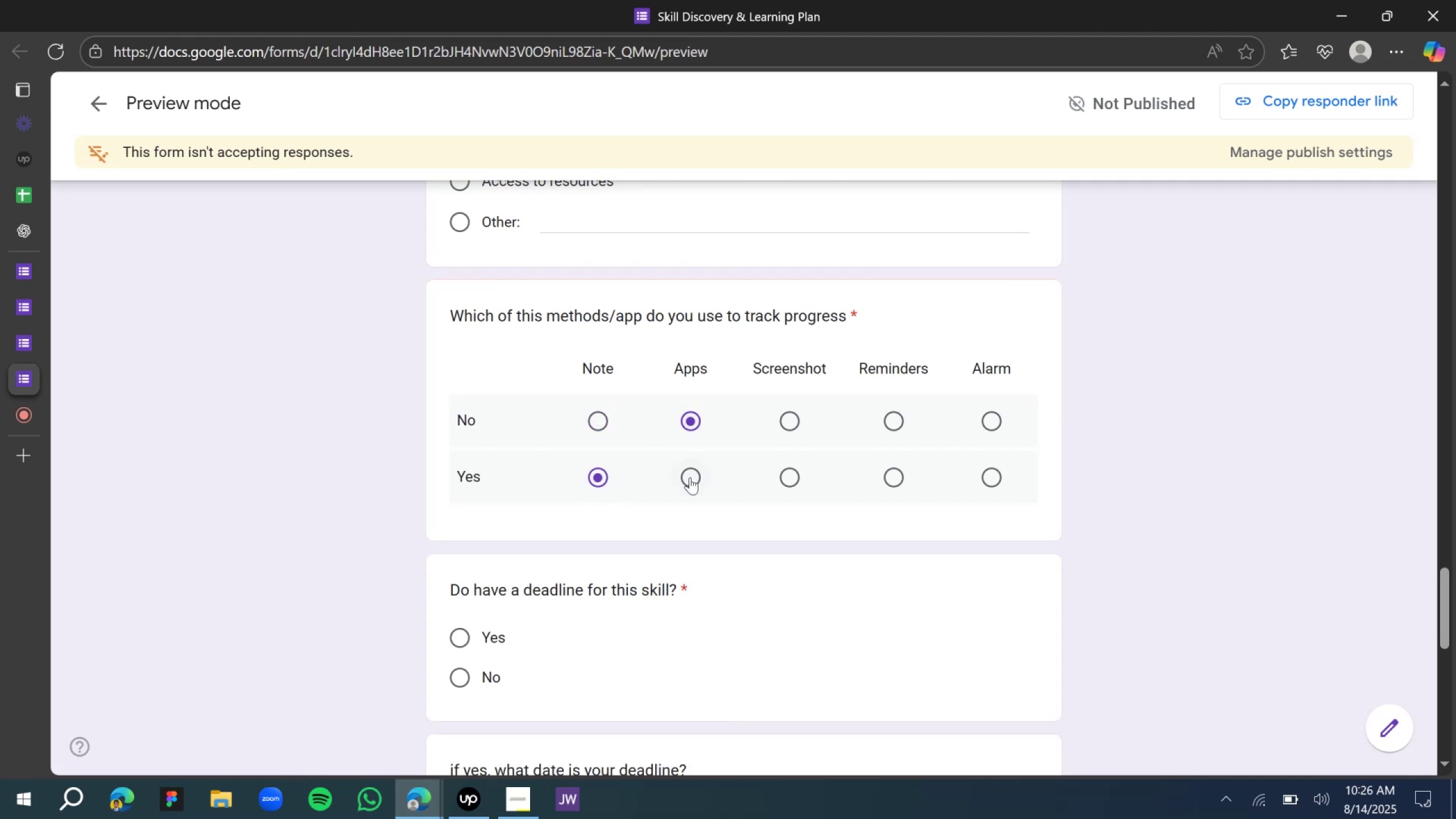 
left_click([688, 483])
 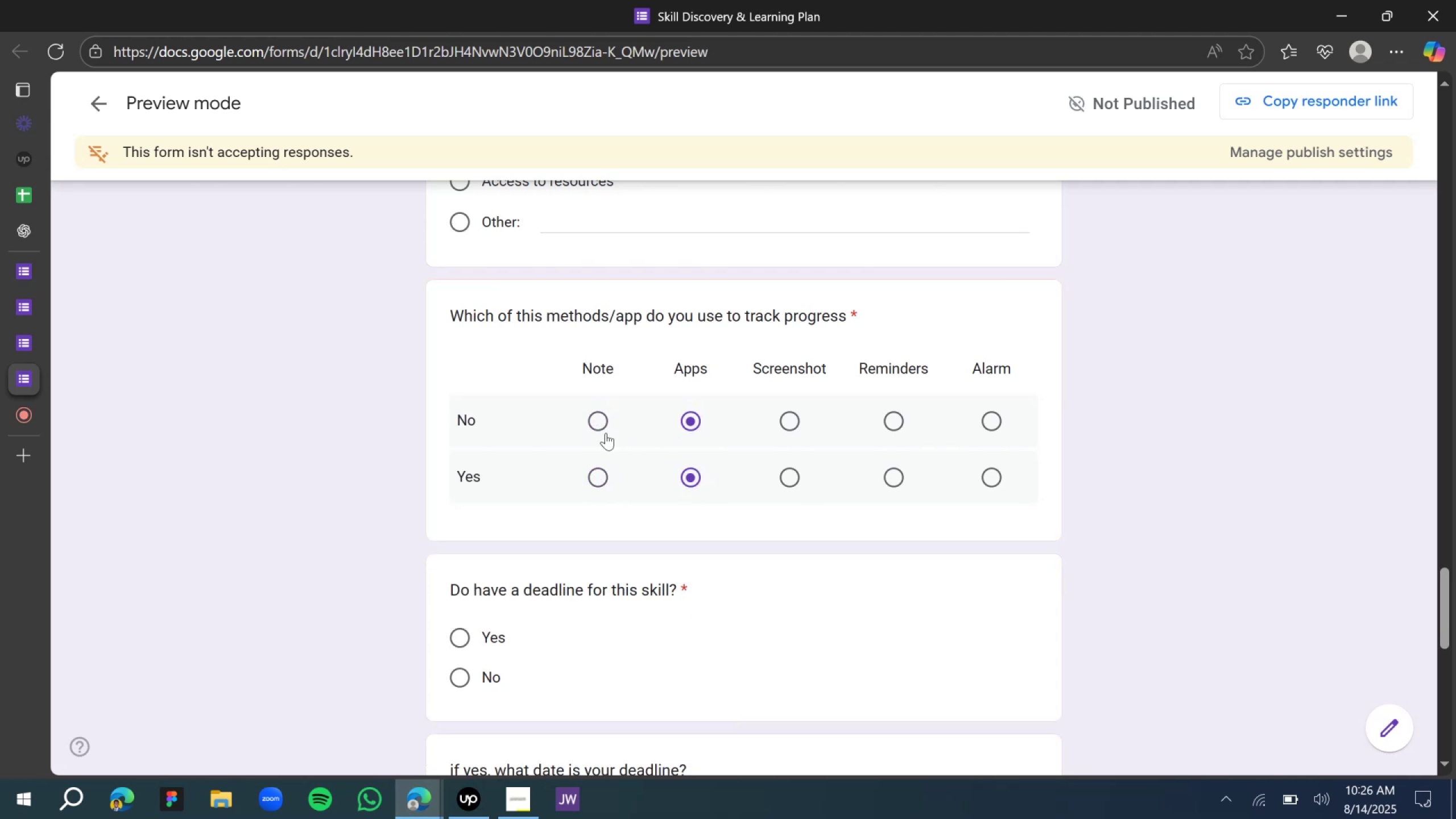 
left_click([601, 431])
 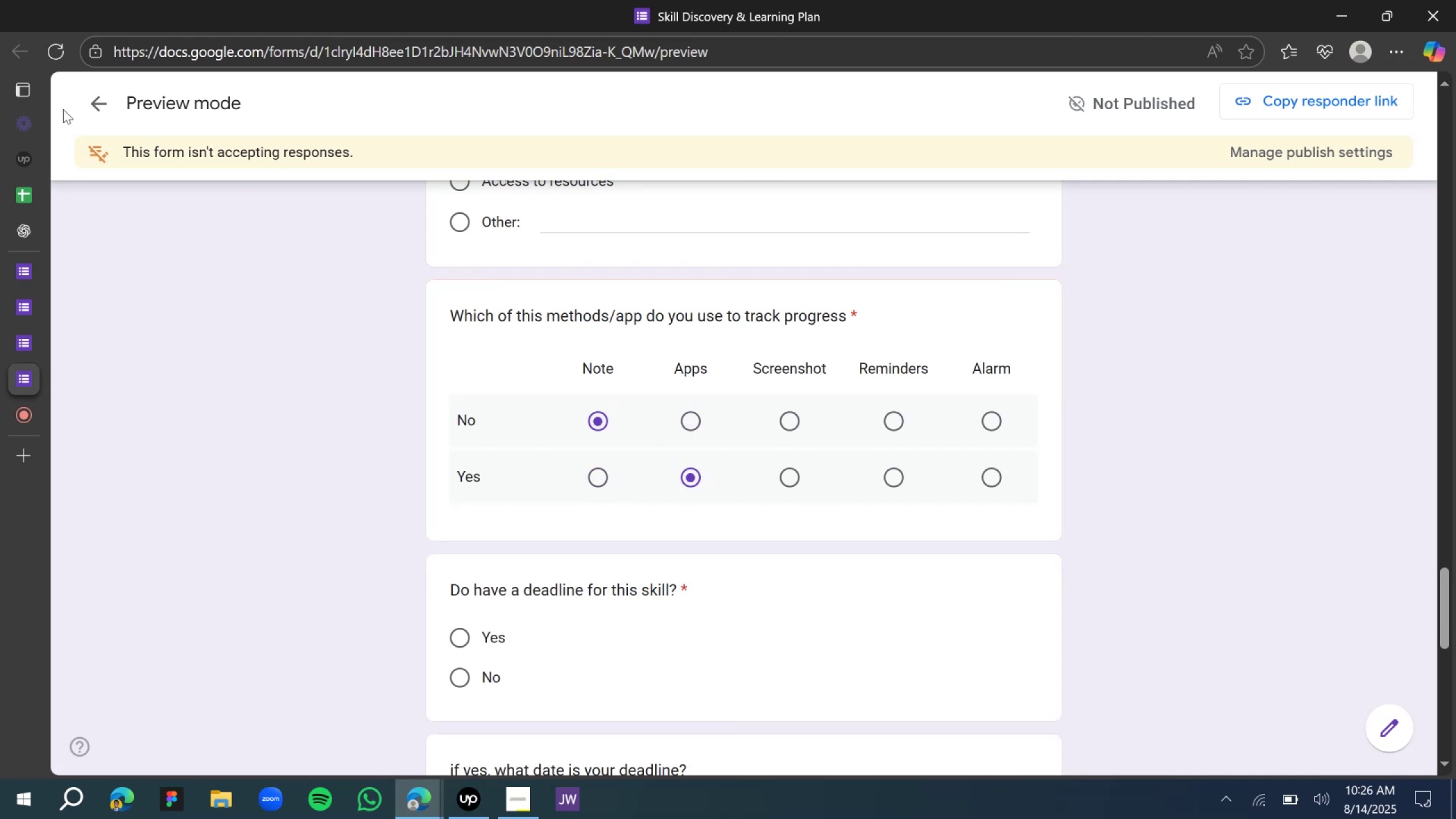 
left_click([96, 102])
 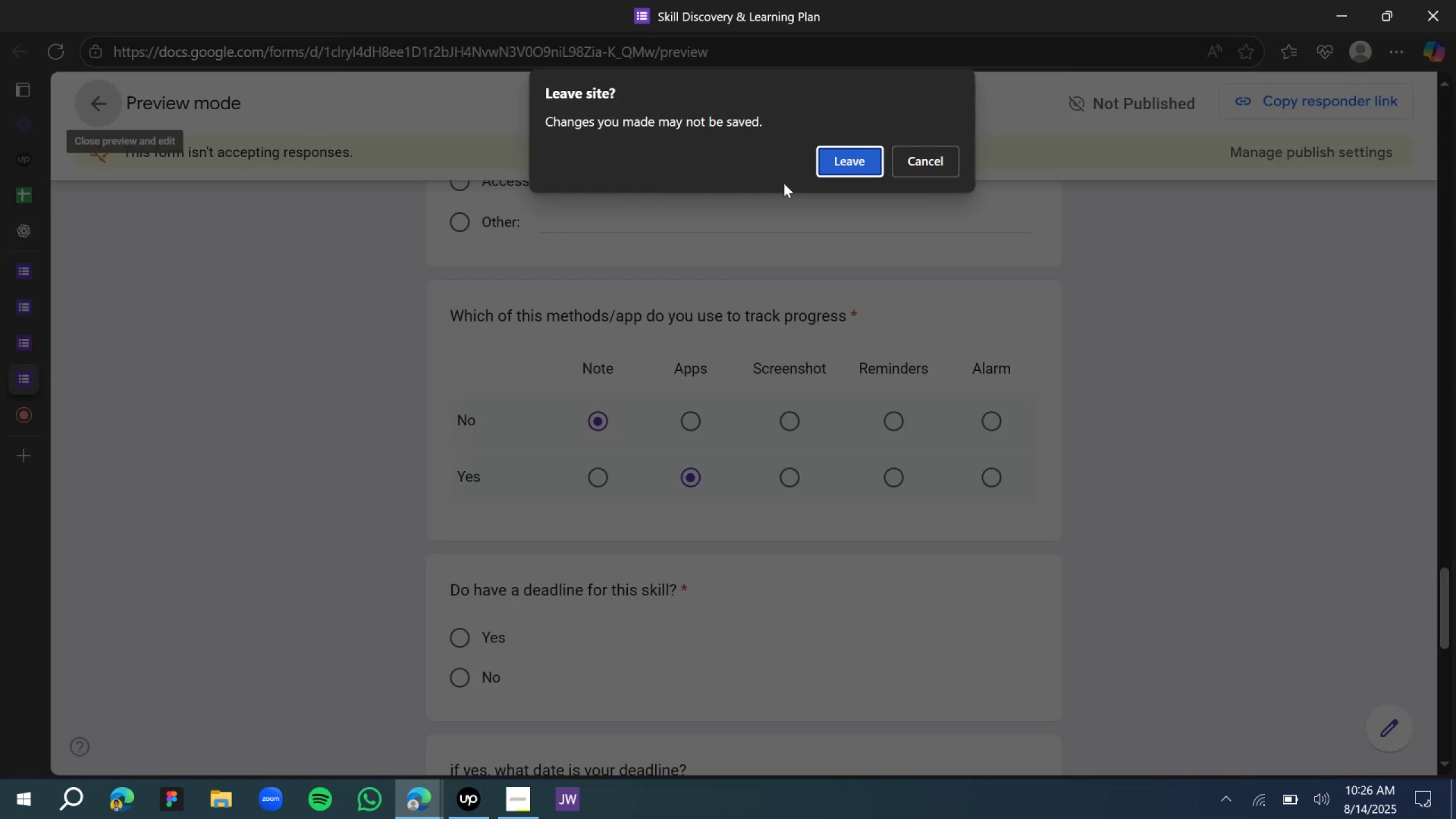 
left_click([850, 163])
 